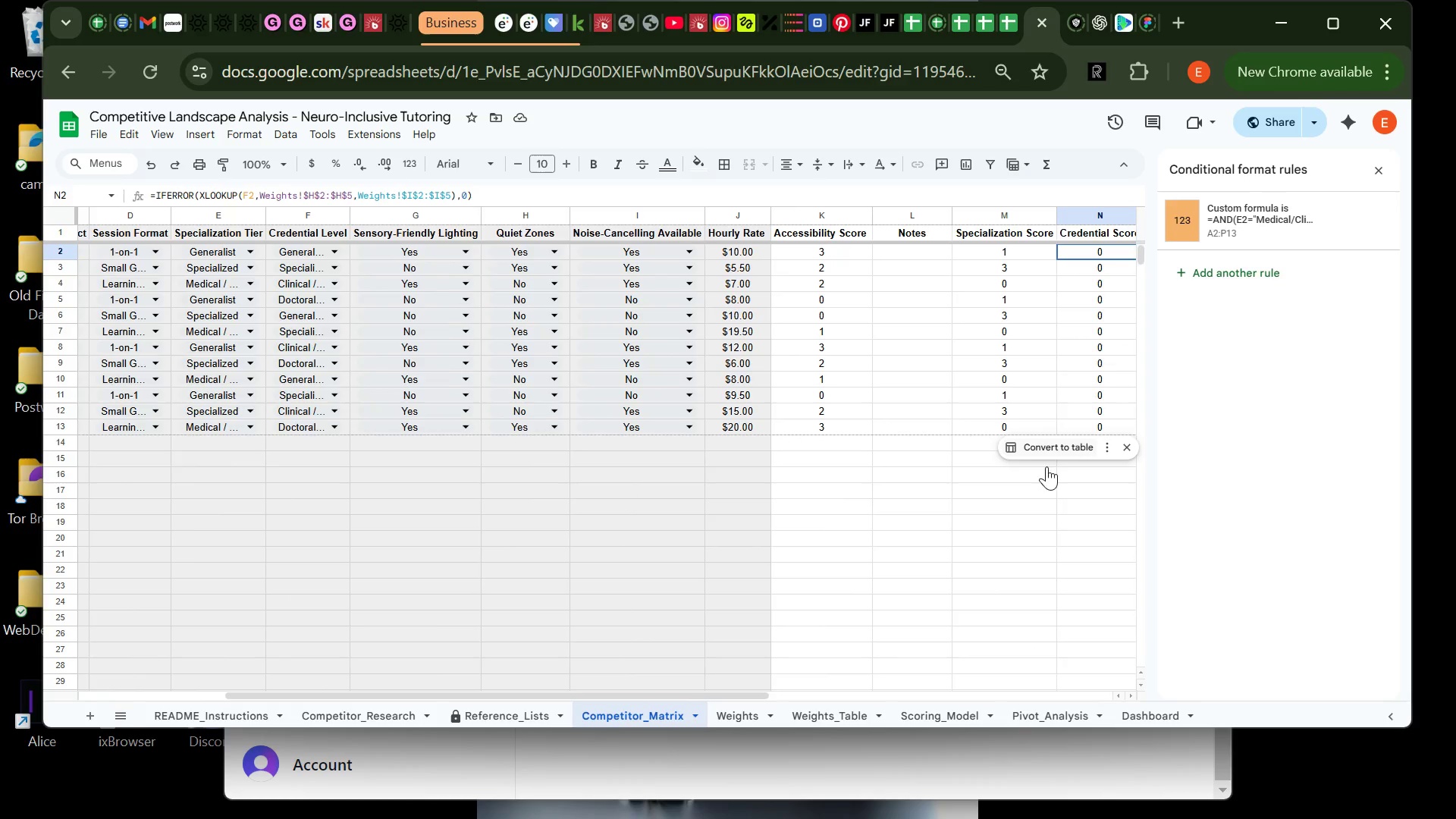 
left_click([963, 568])
 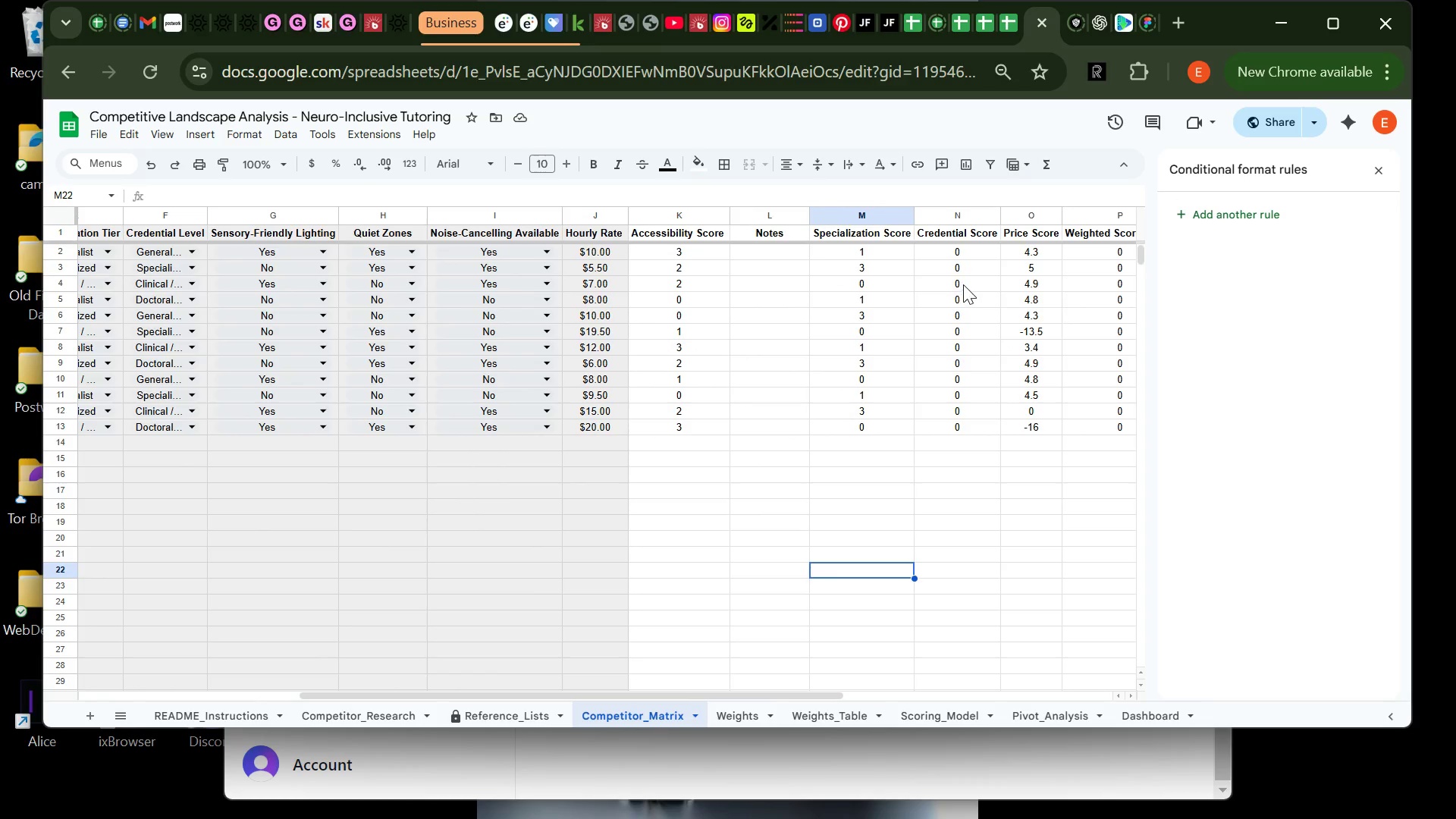 
left_click([965, 253])
 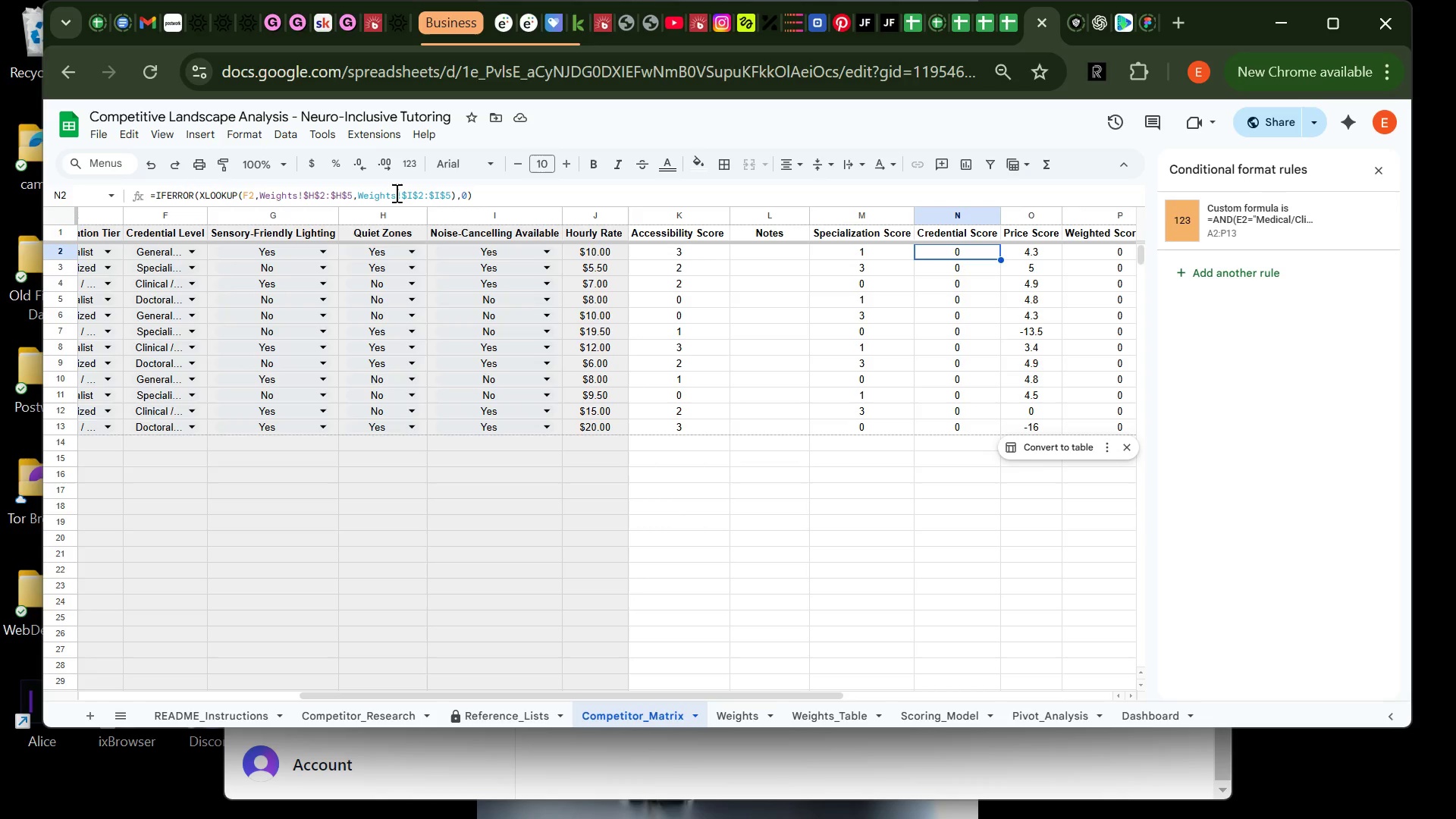 
left_click_drag(start_coordinate=[397, 193], to_coordinate=[359, 196])
 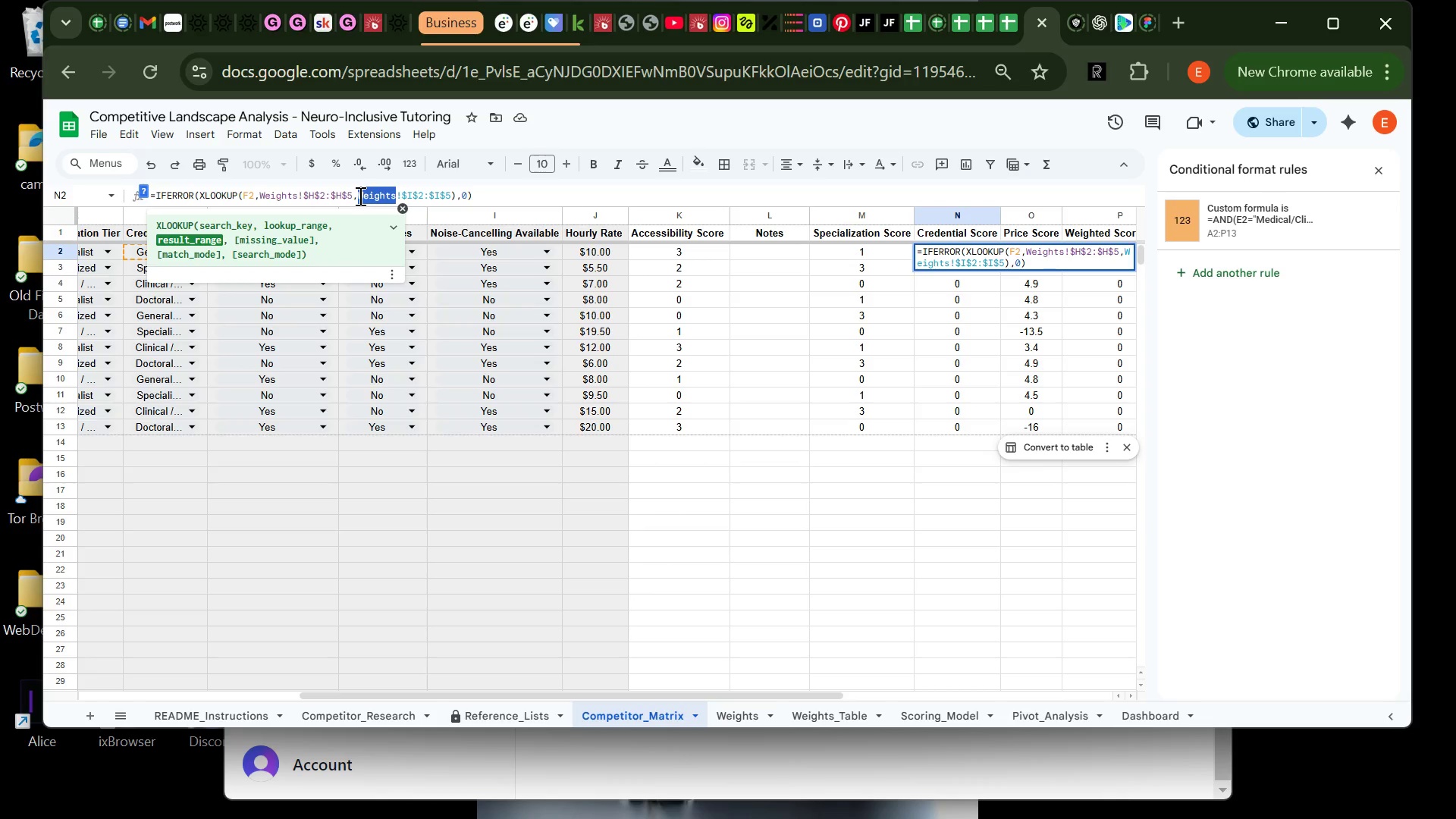 
key(Control+V)
 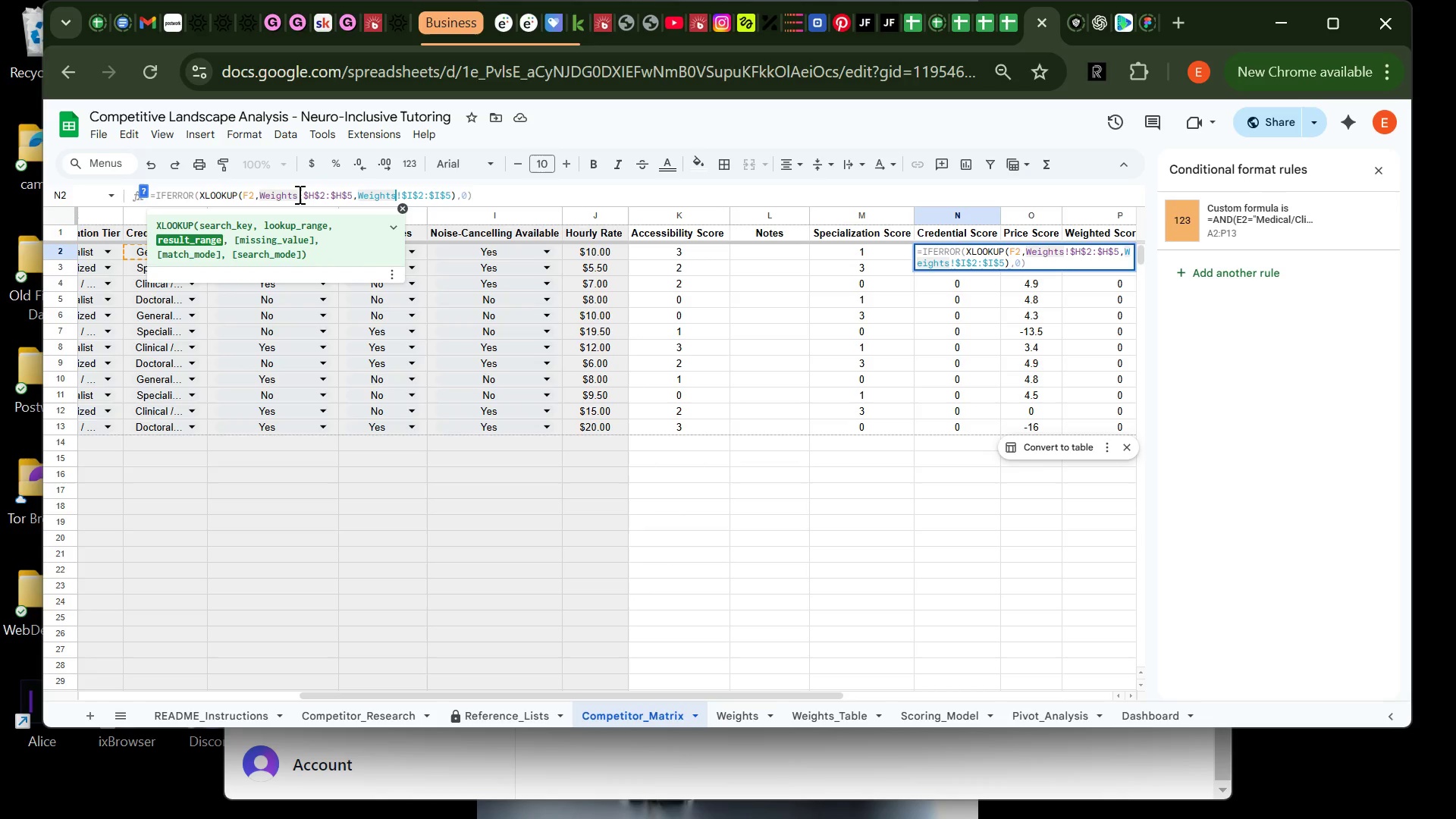 
left_click([298, 194])
 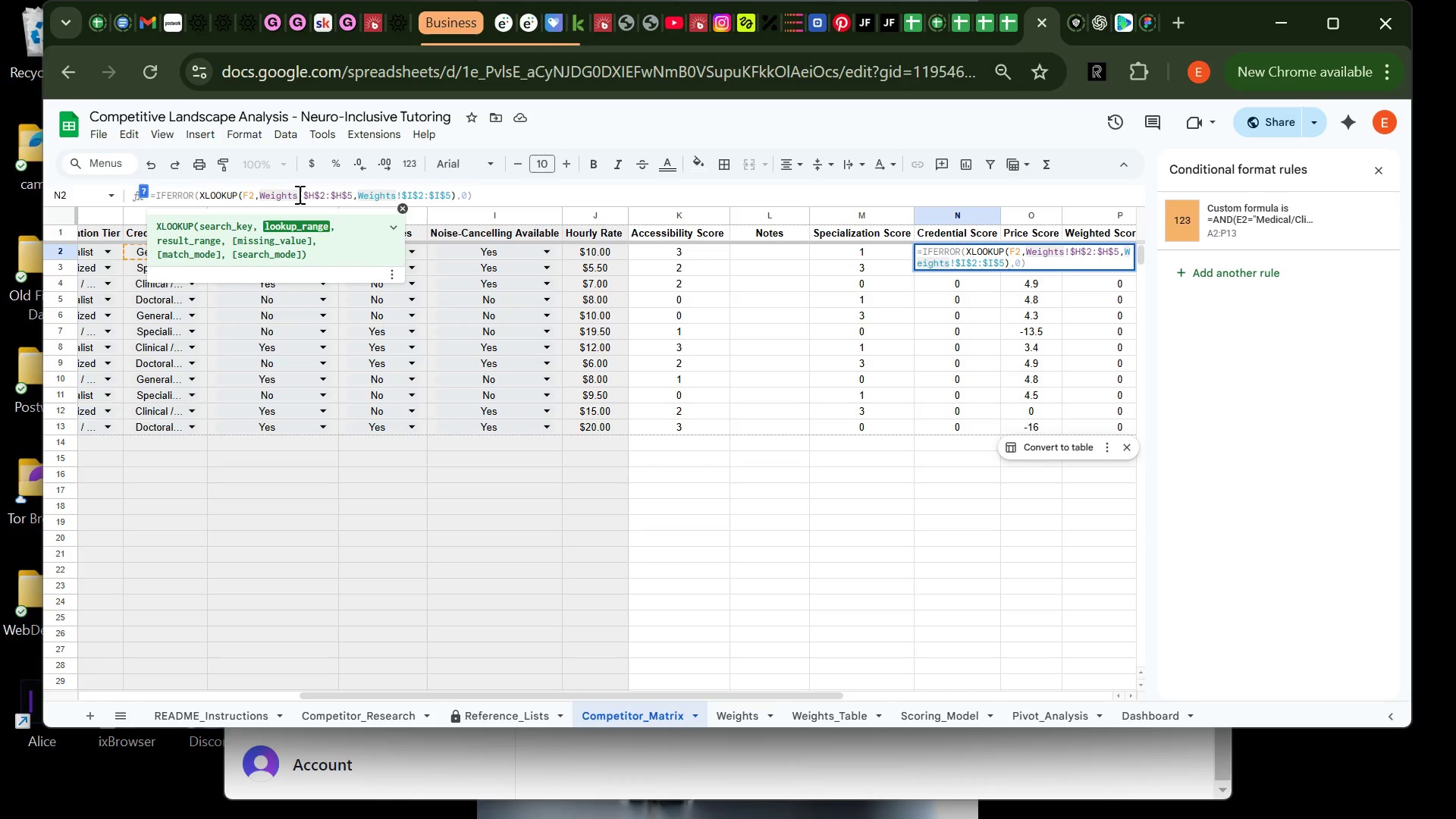 
left_click_drag(start_coordinate=[298, 194], to_coordinate=[264, 194])
 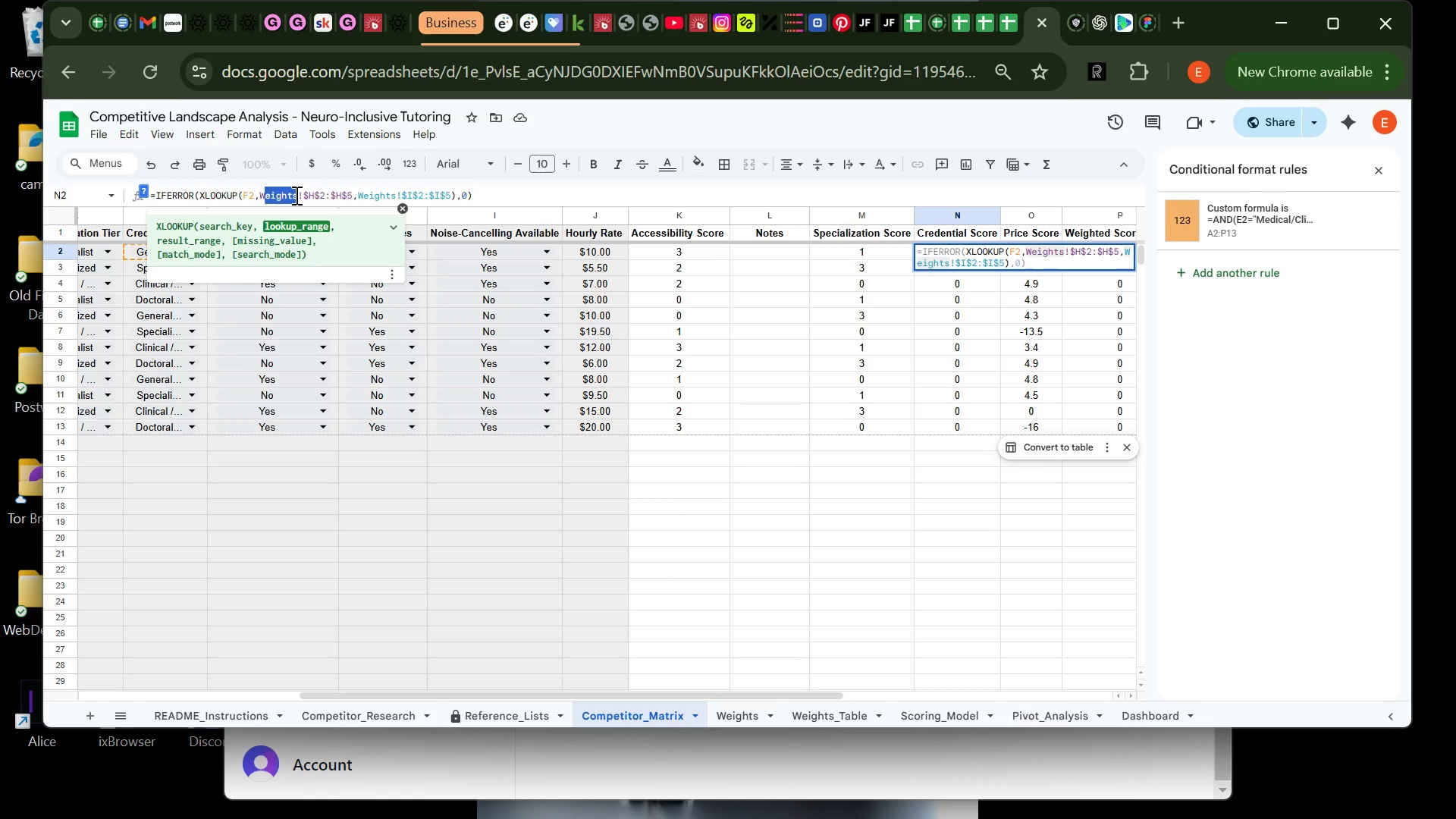 
left_click([296, 195])
 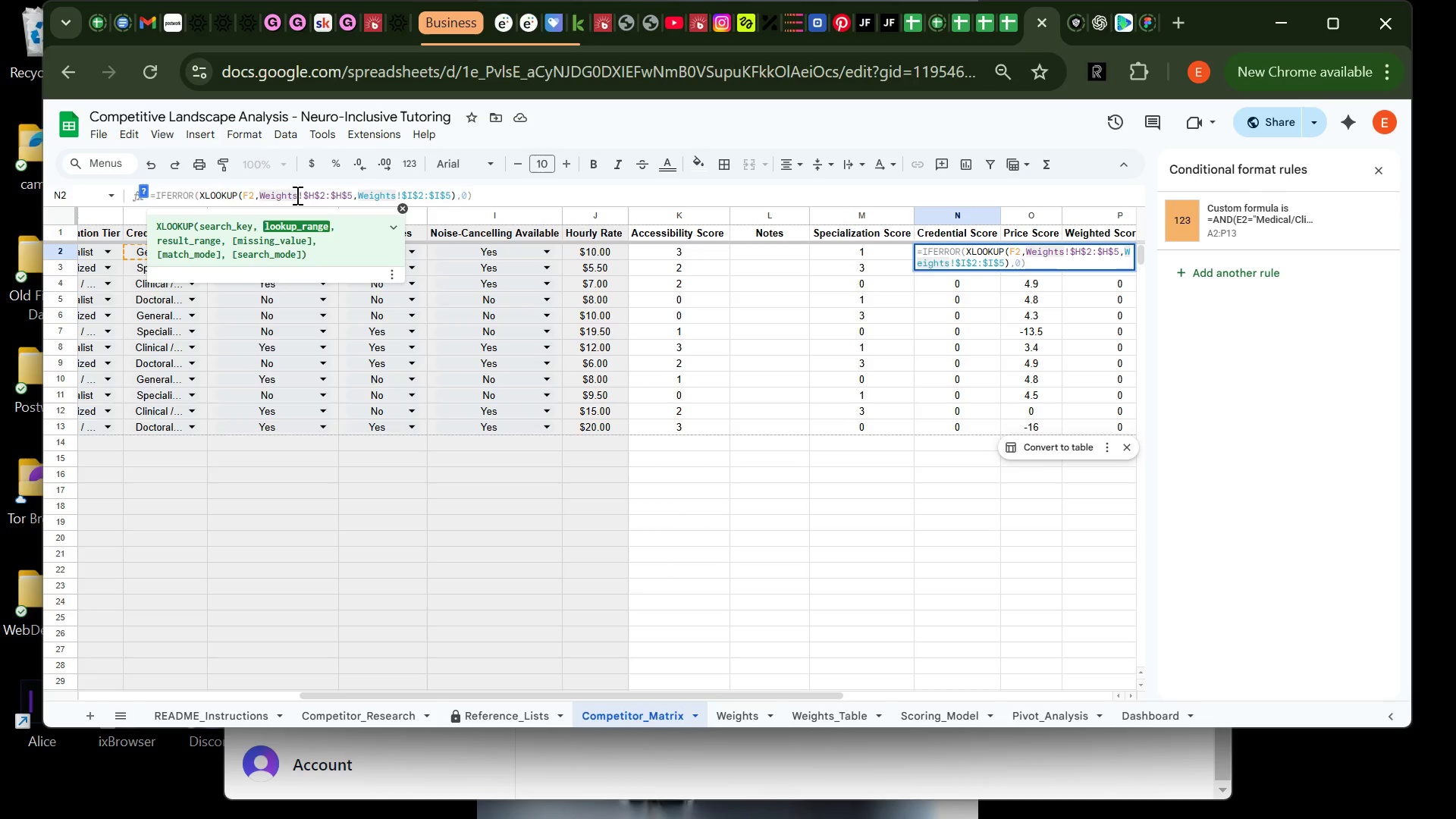 
left_click_drag(start_coordinate=[296, 195], to_coordinate=[259, 196])
 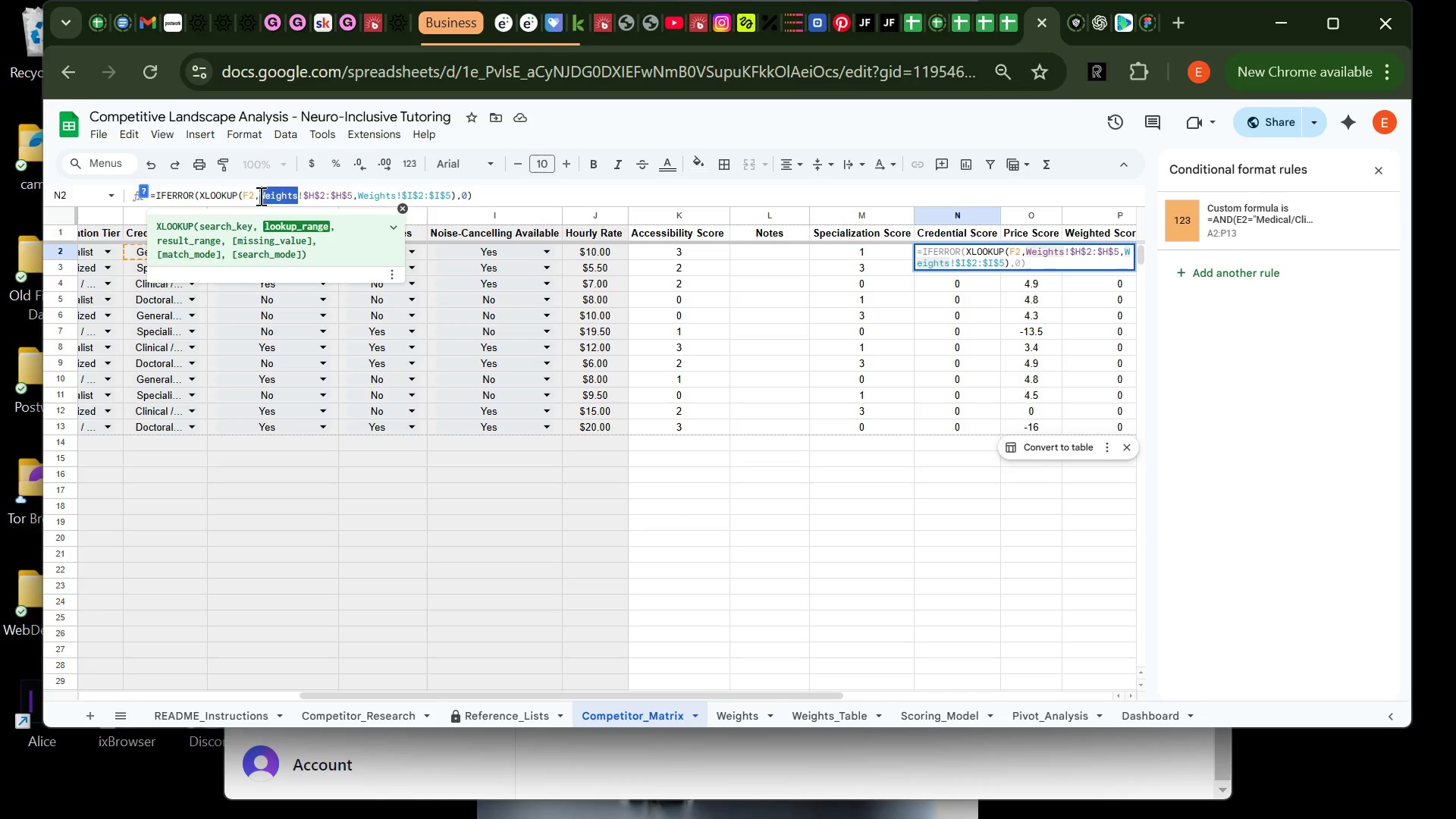 
key(Control+V)
 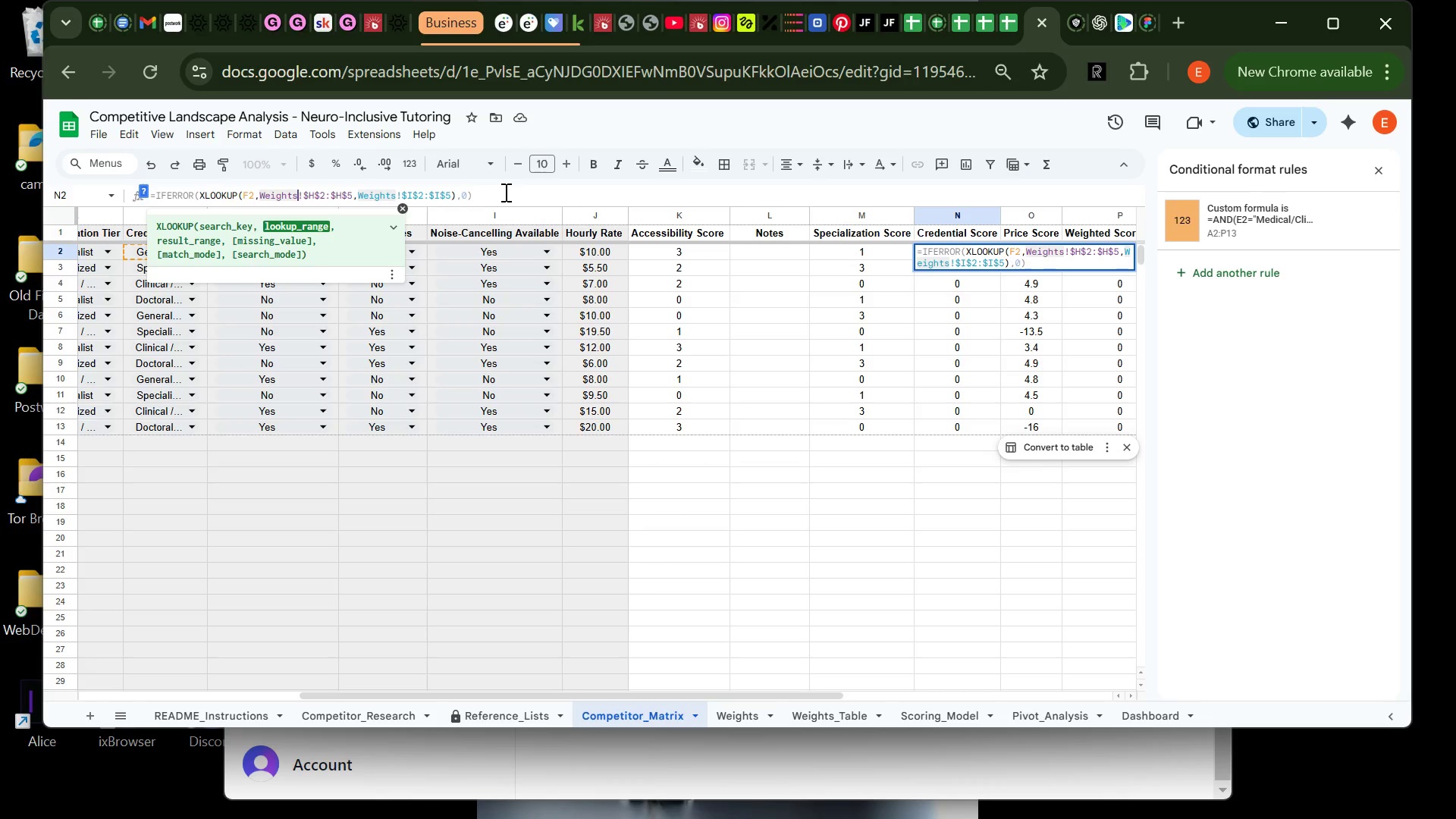 
left_click([505, 192])
 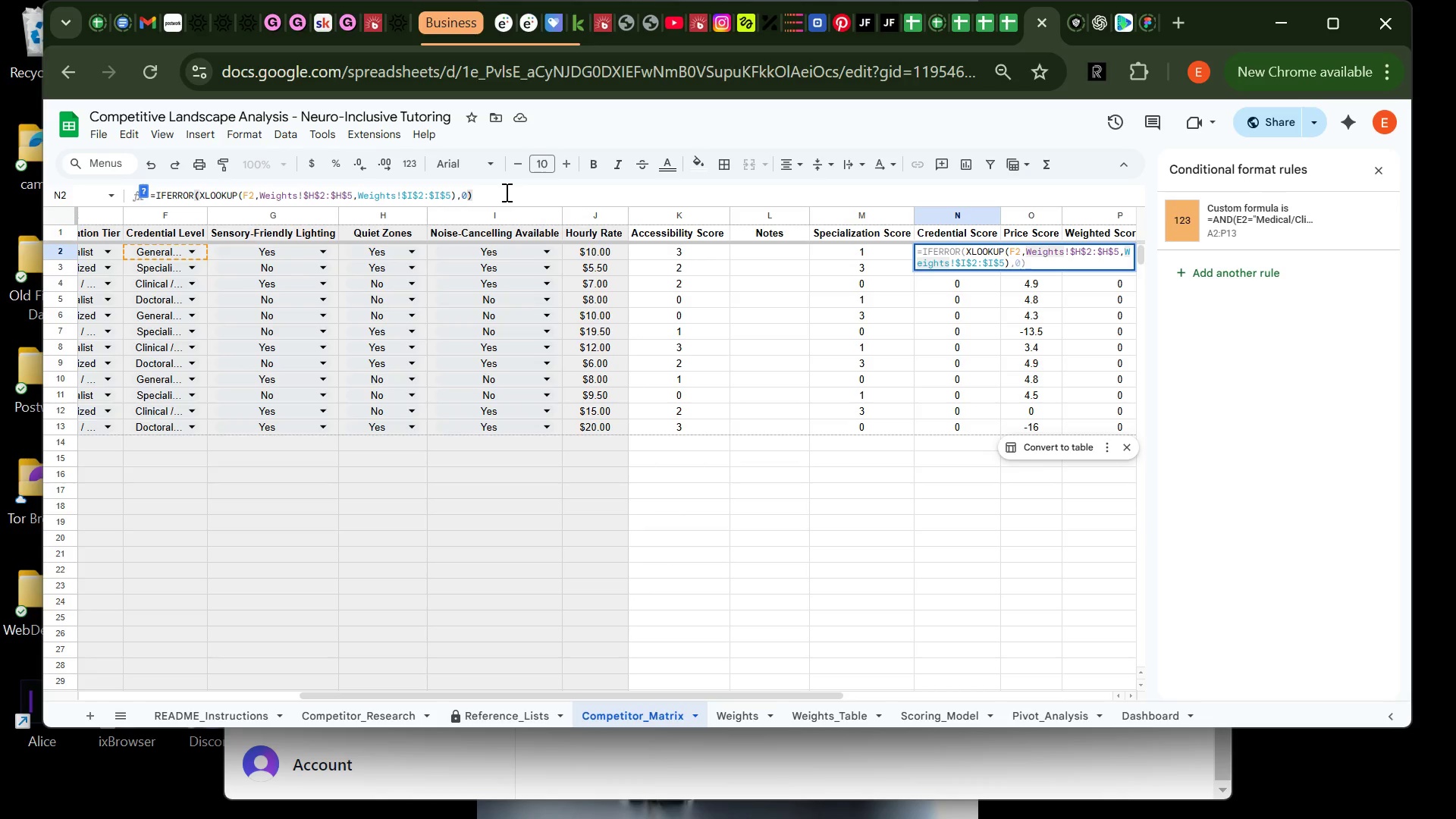 
key(Enter)
 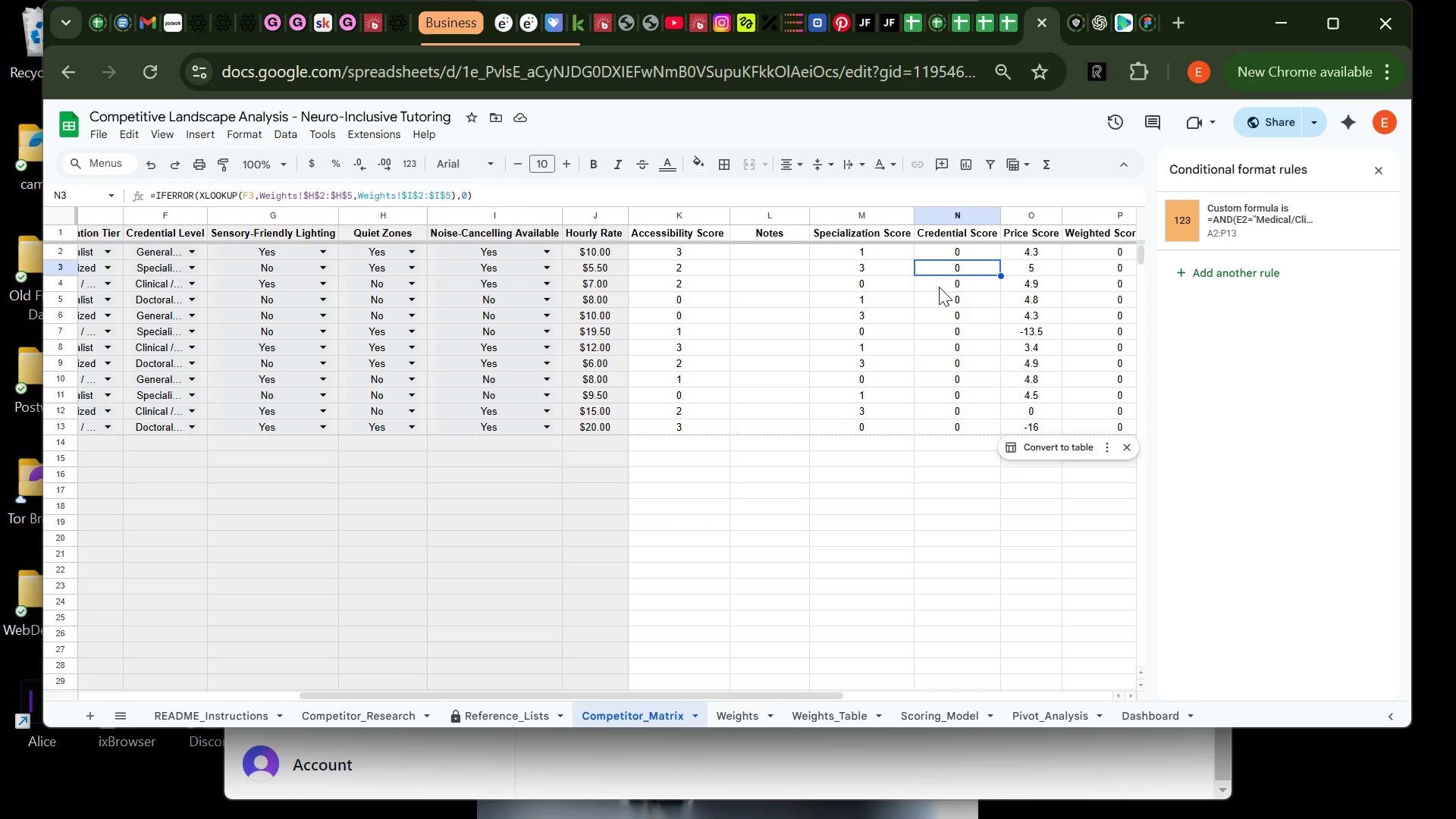 
left_click([972, 251])
 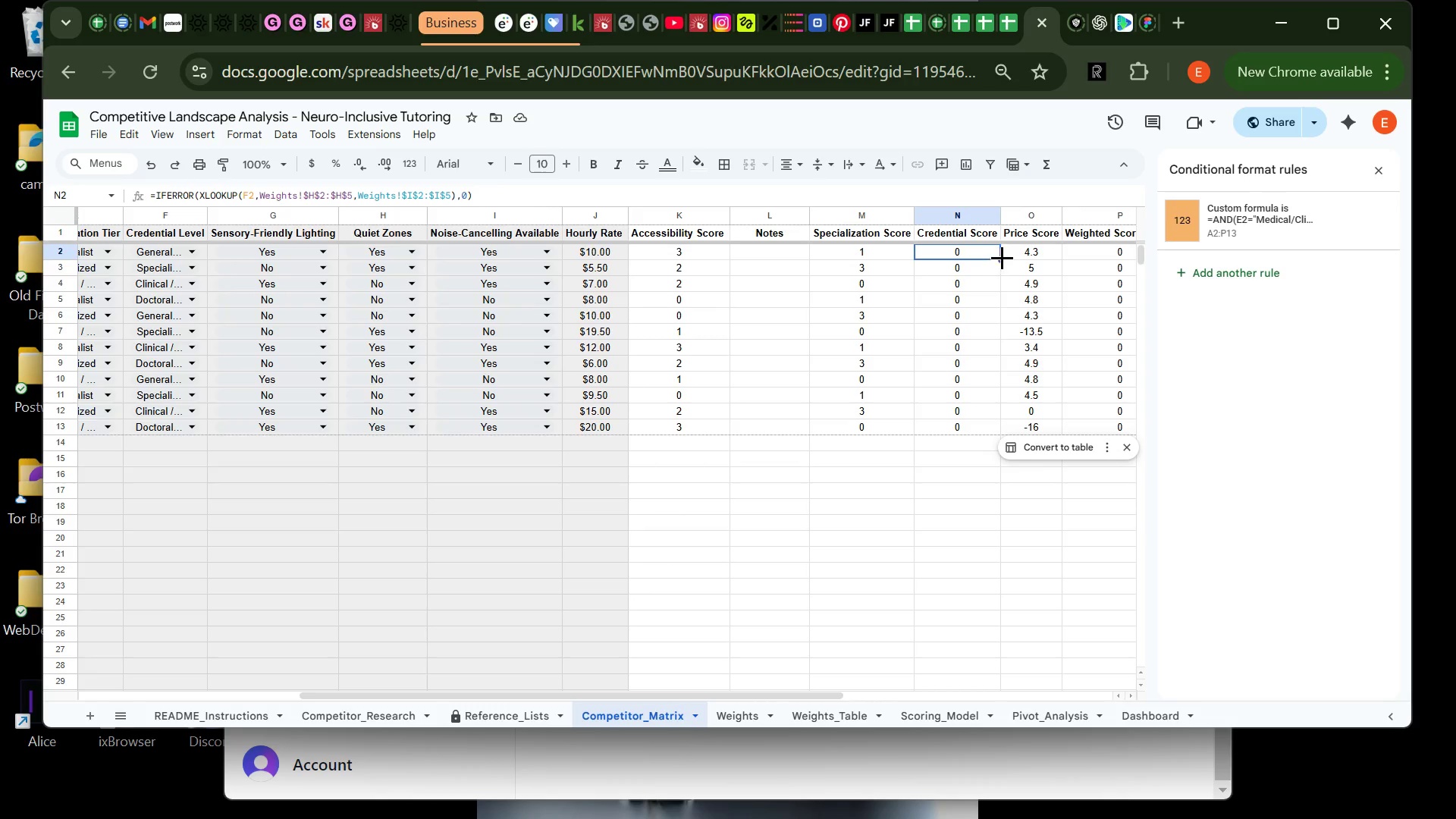 
left_click_drag(start_coordinate=[1002, 257], to_coordinate=[984, 425])
 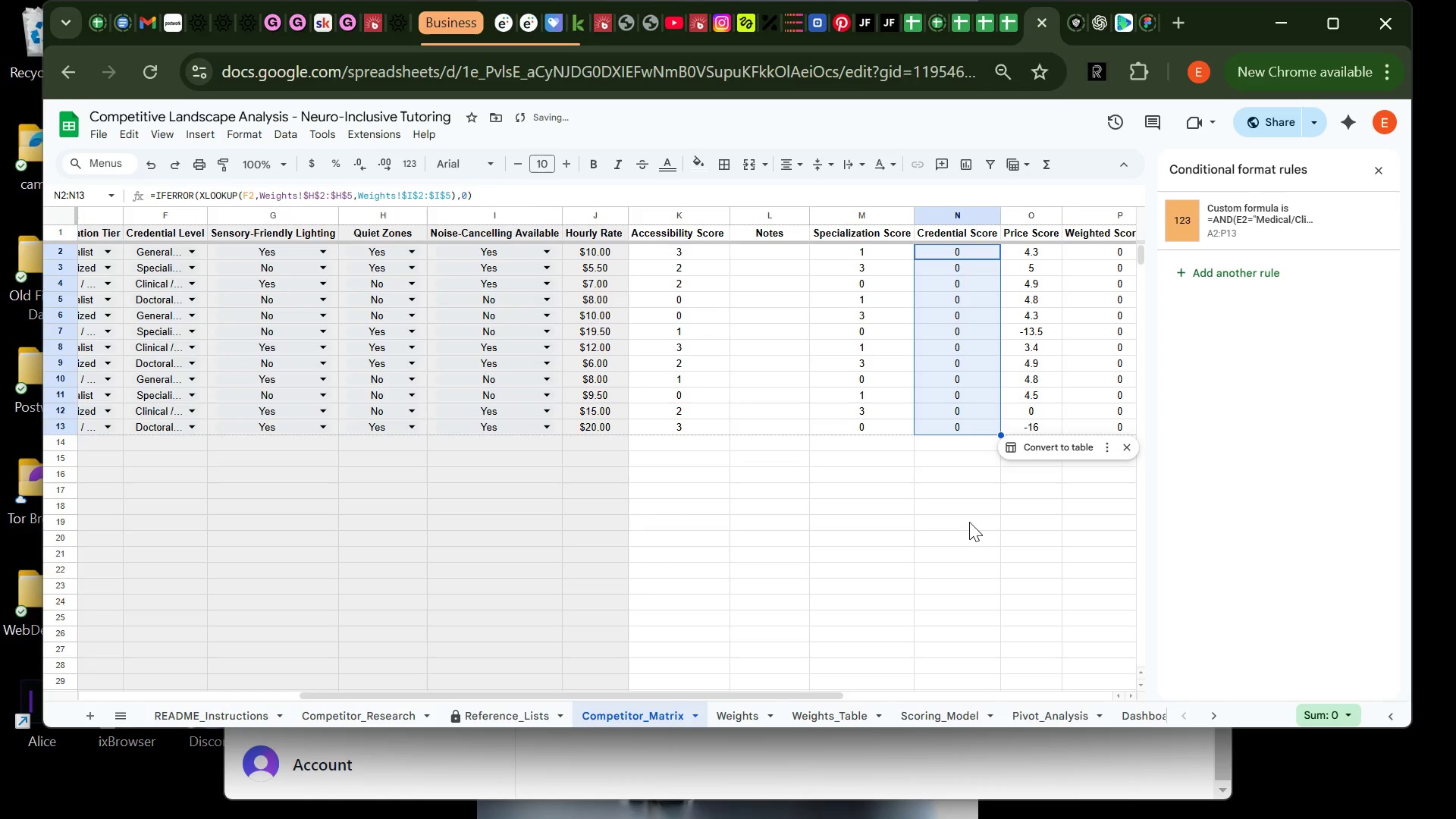 
left_click([969, 522])
 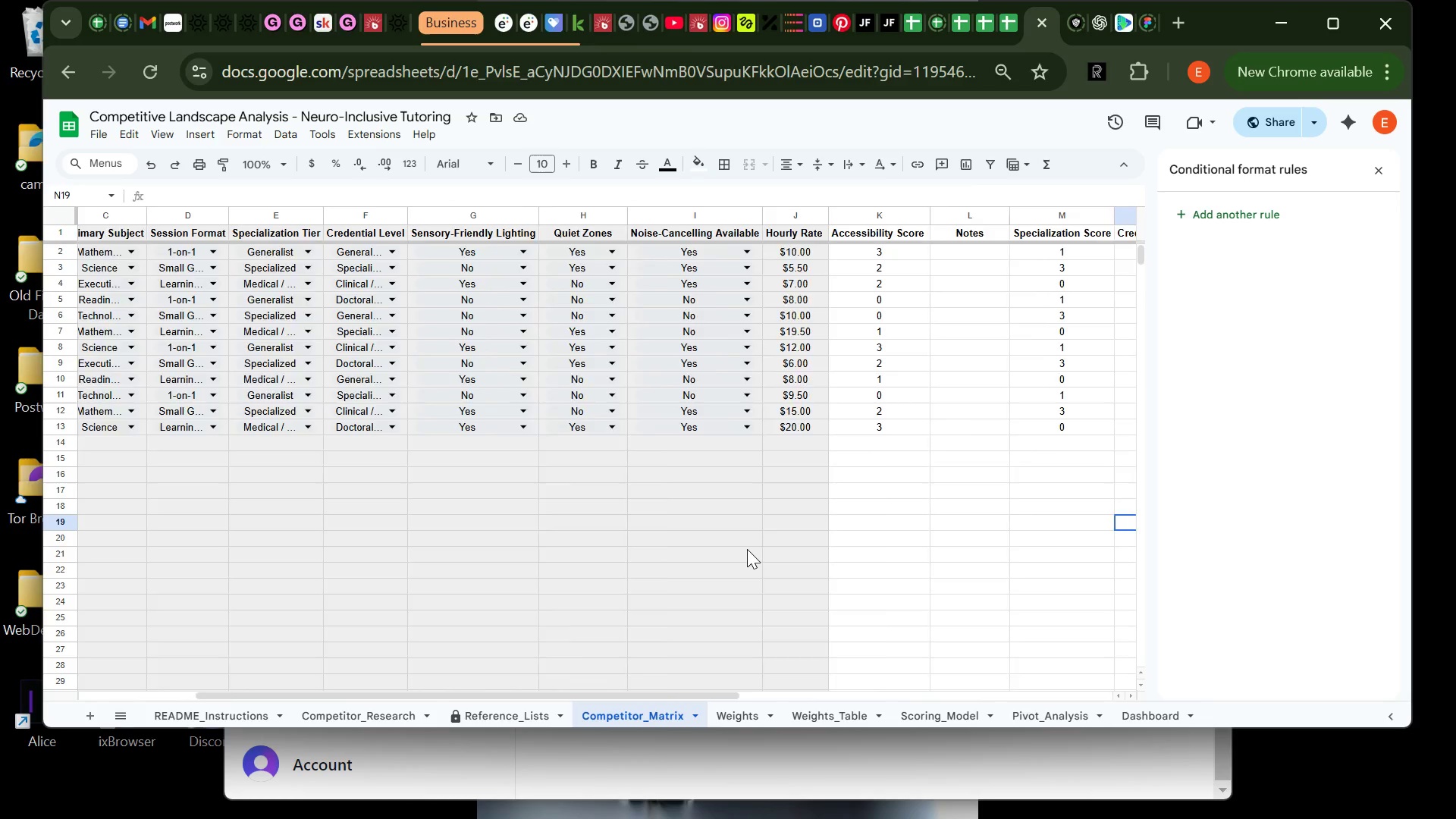 
wait(13.98)
 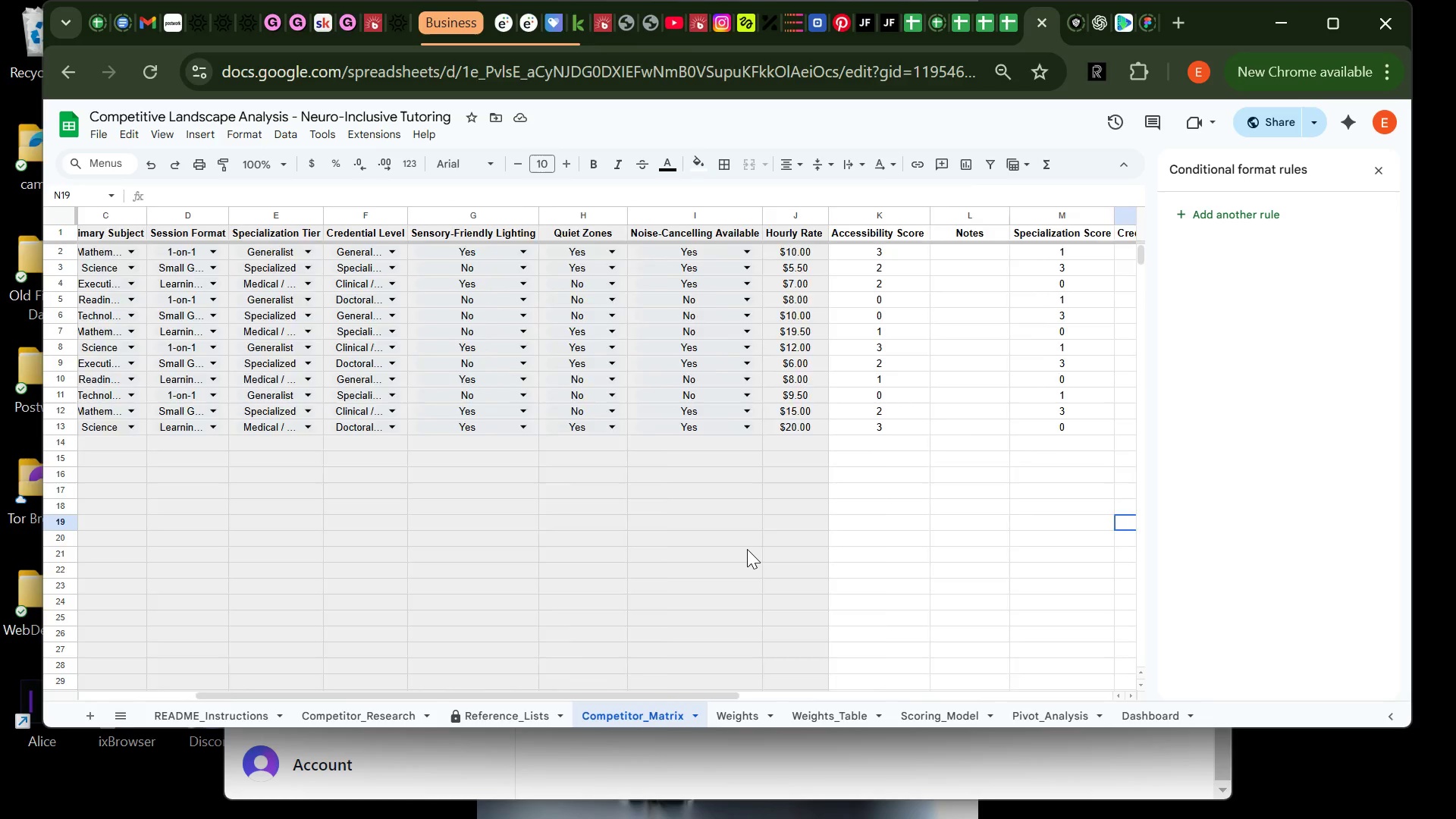 
left_click([1065, 306])
 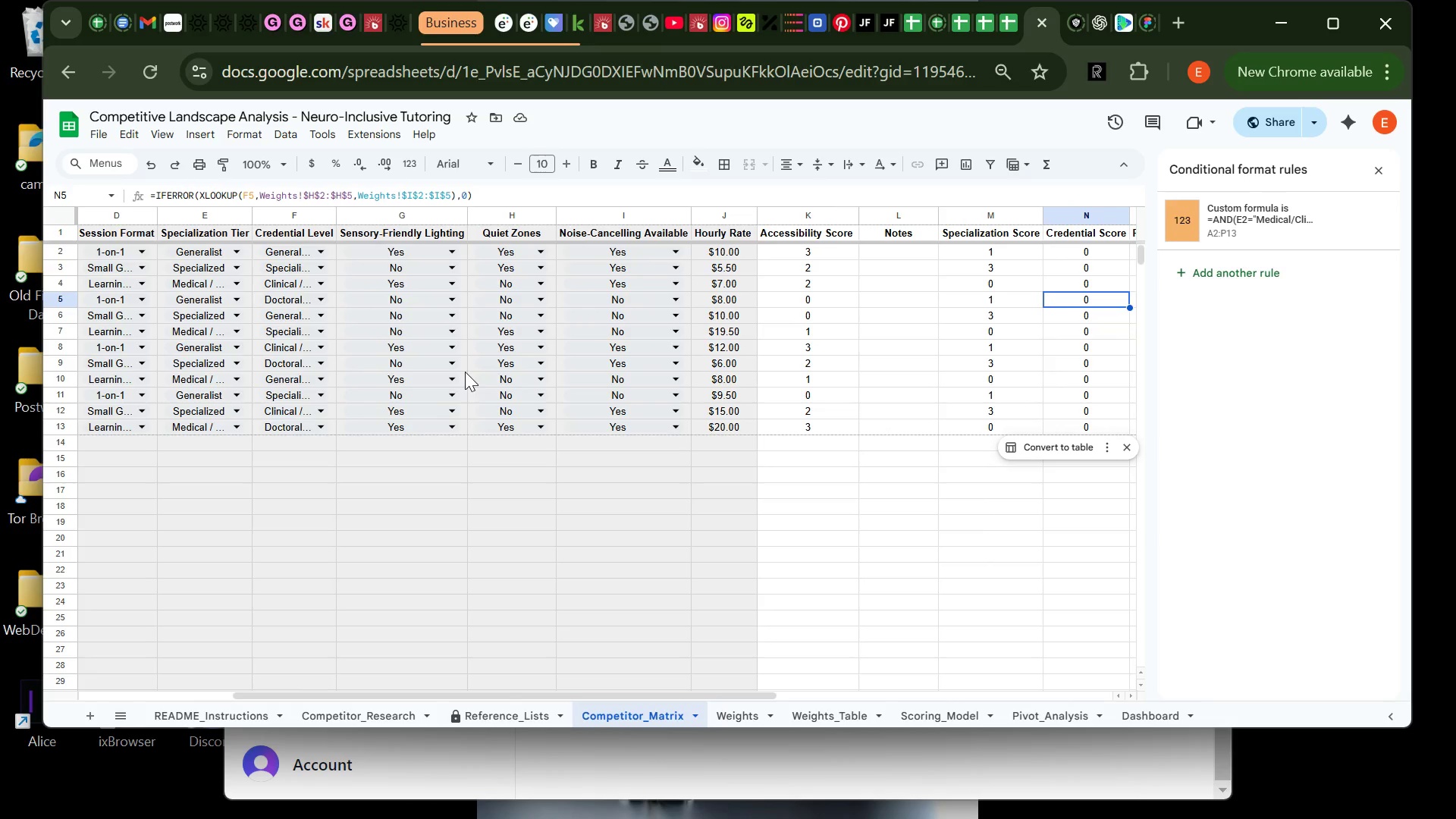 
wait(7.35)
 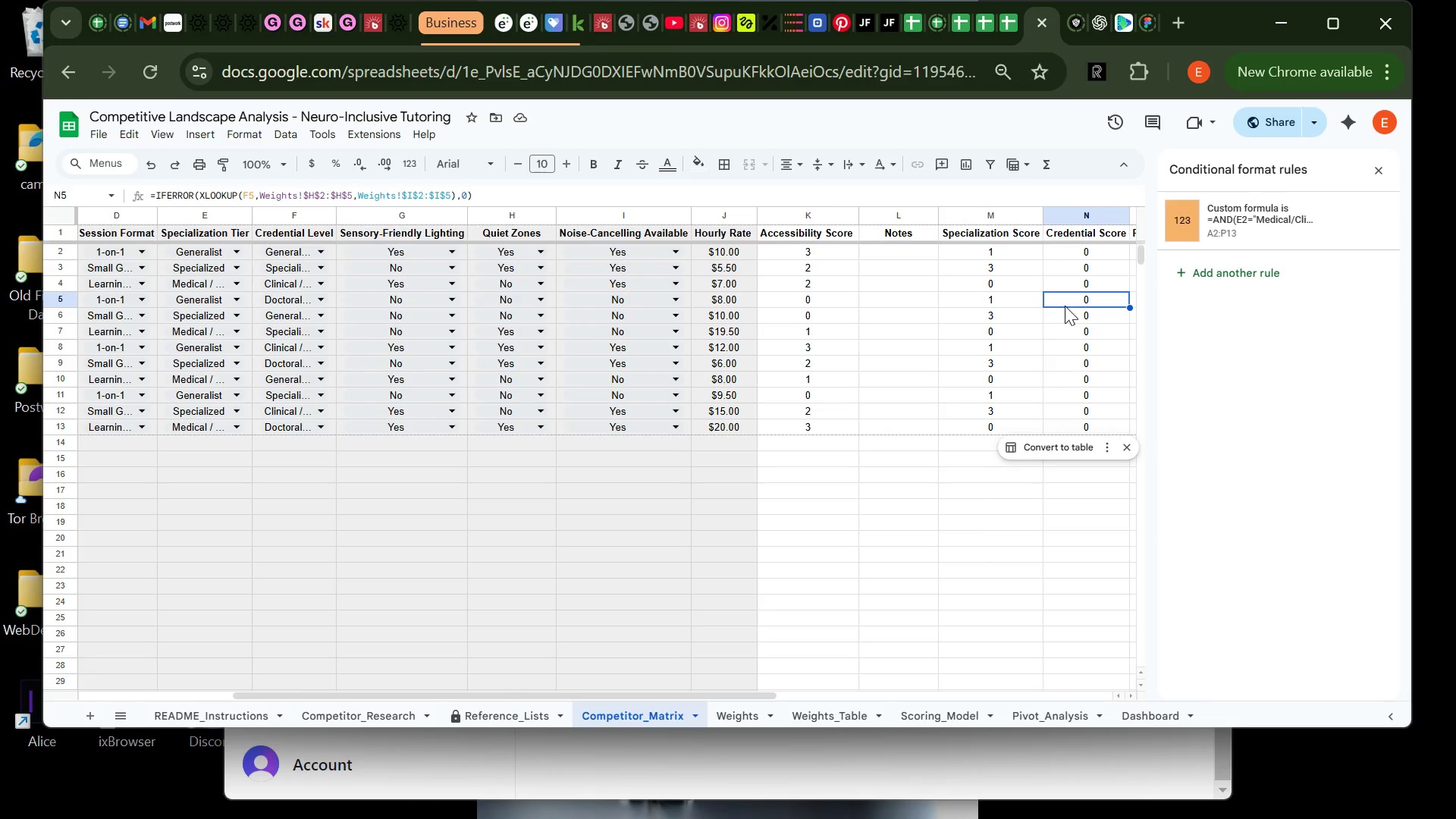 
mouse_move([279, 265])
 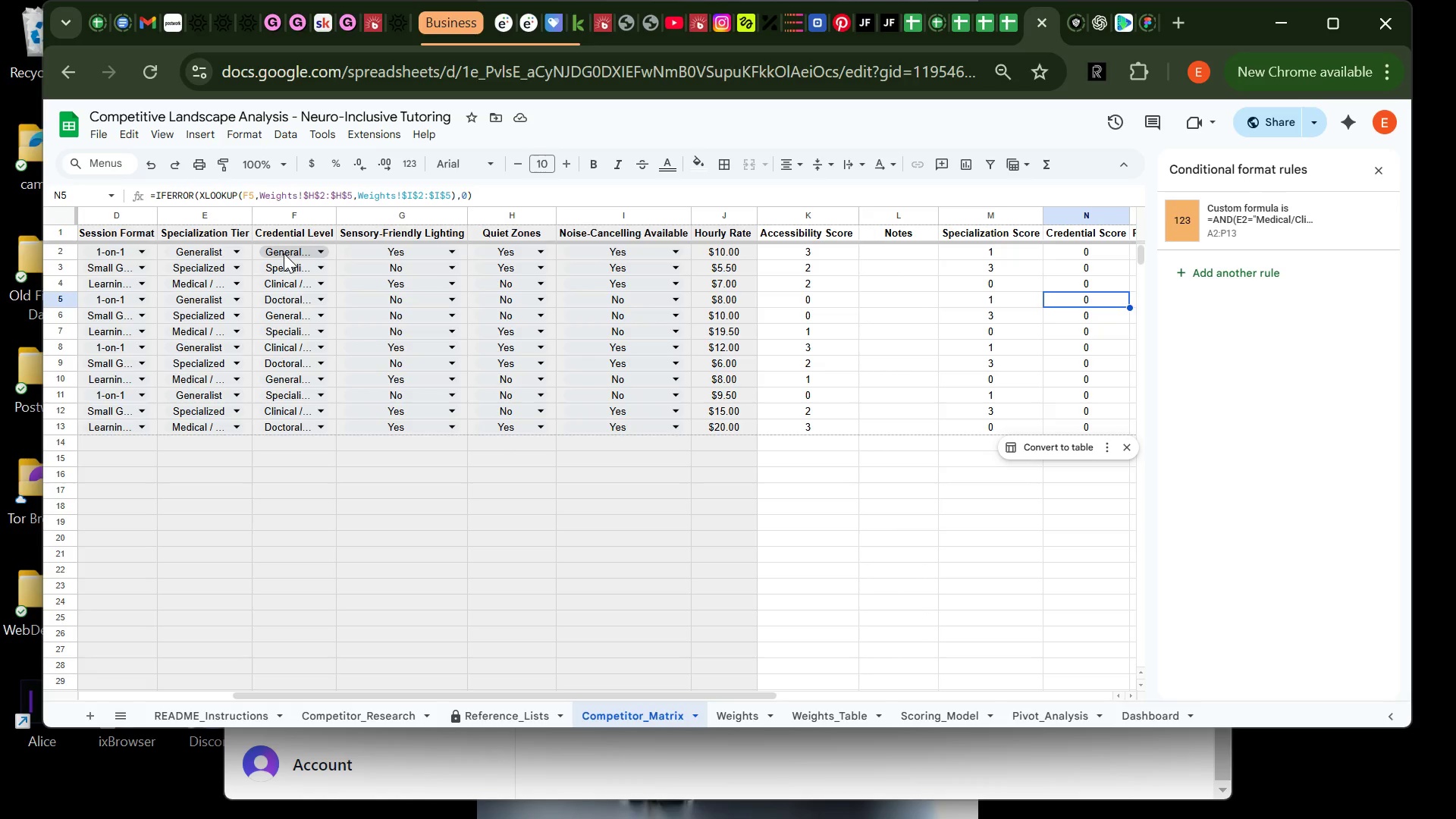 
left_click([284, 253])
 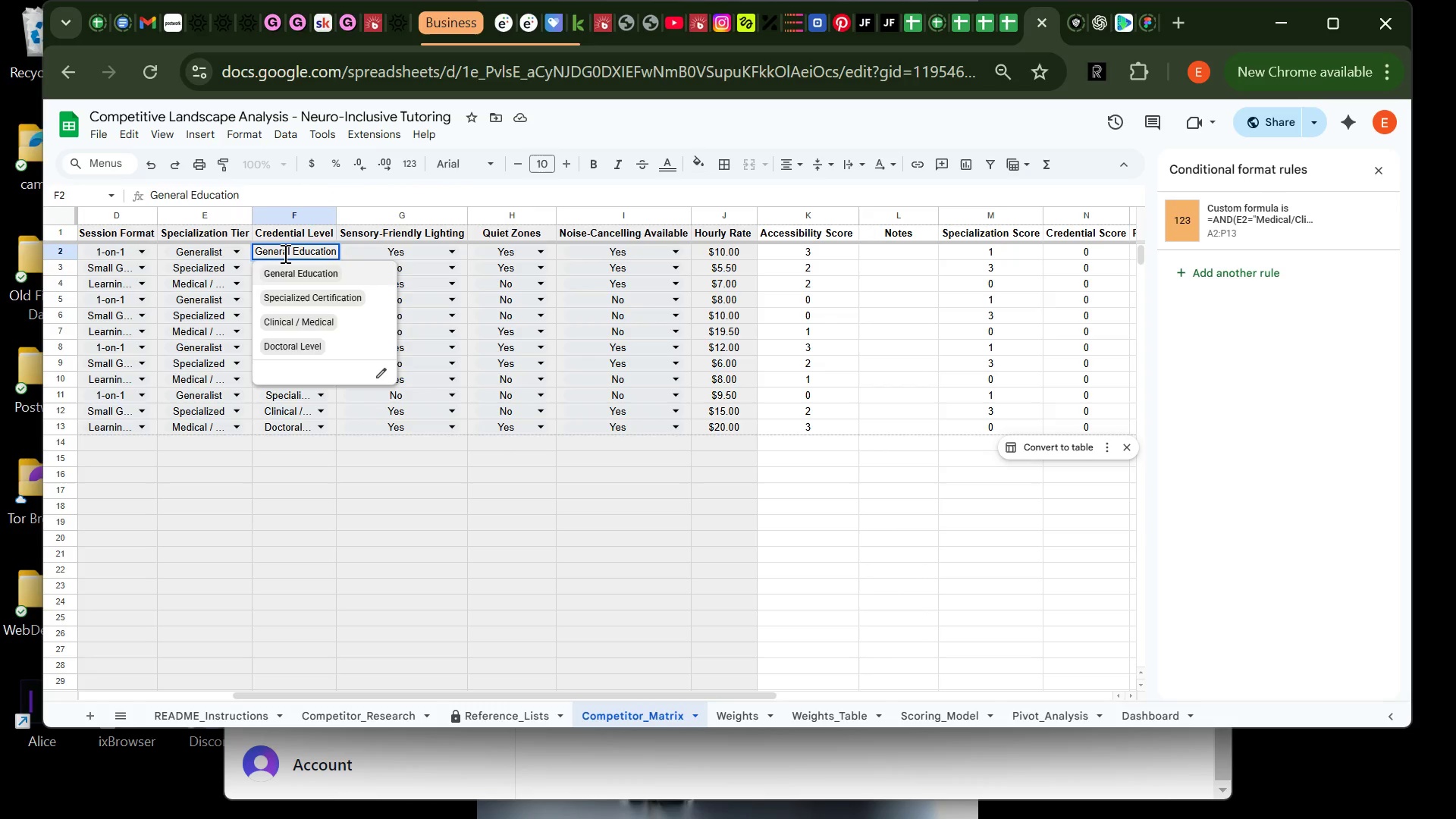 
key(Control+A)
 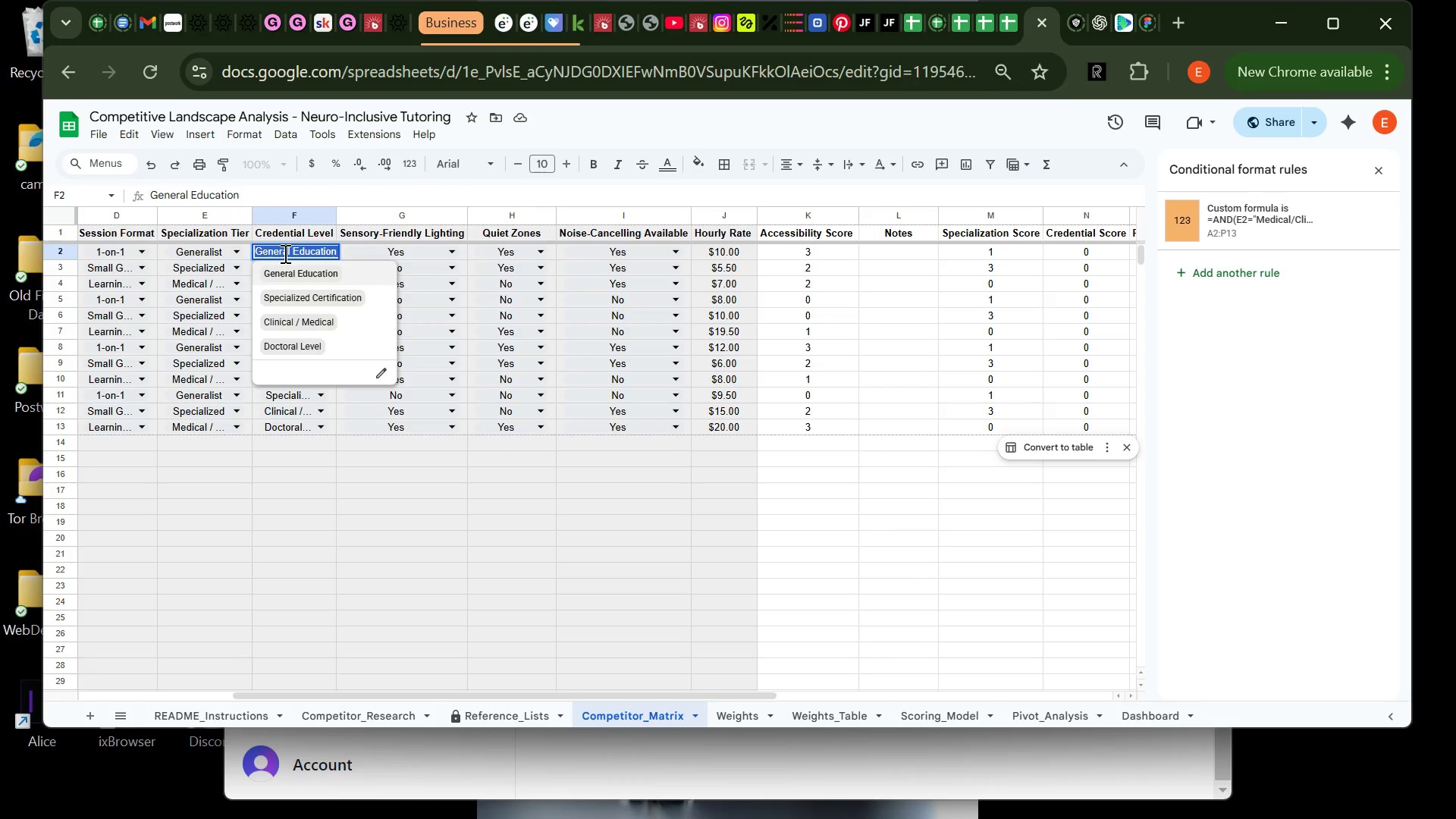 
hold_key(key=C, duration=0.38)
 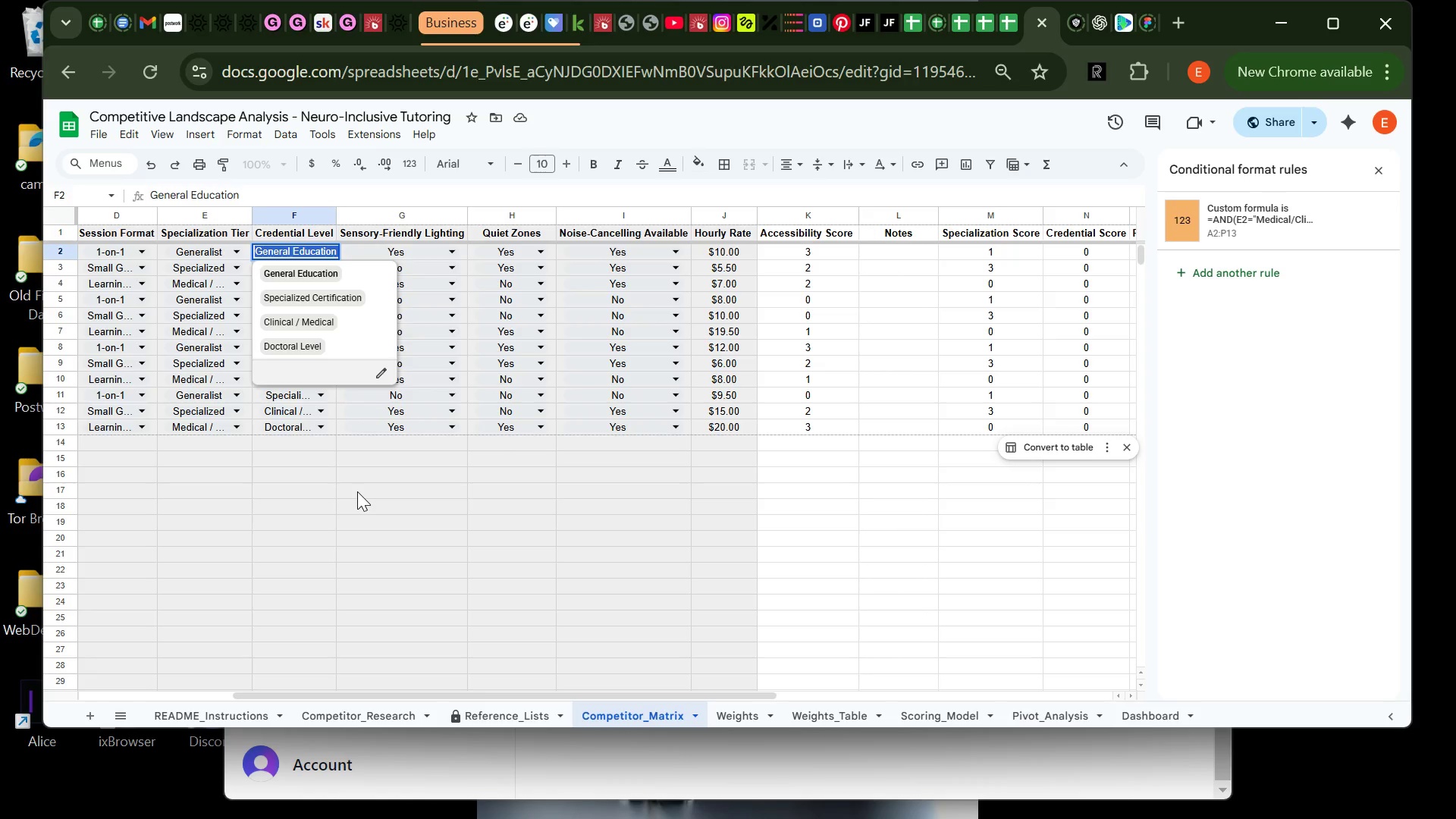 
key(Control+C)
 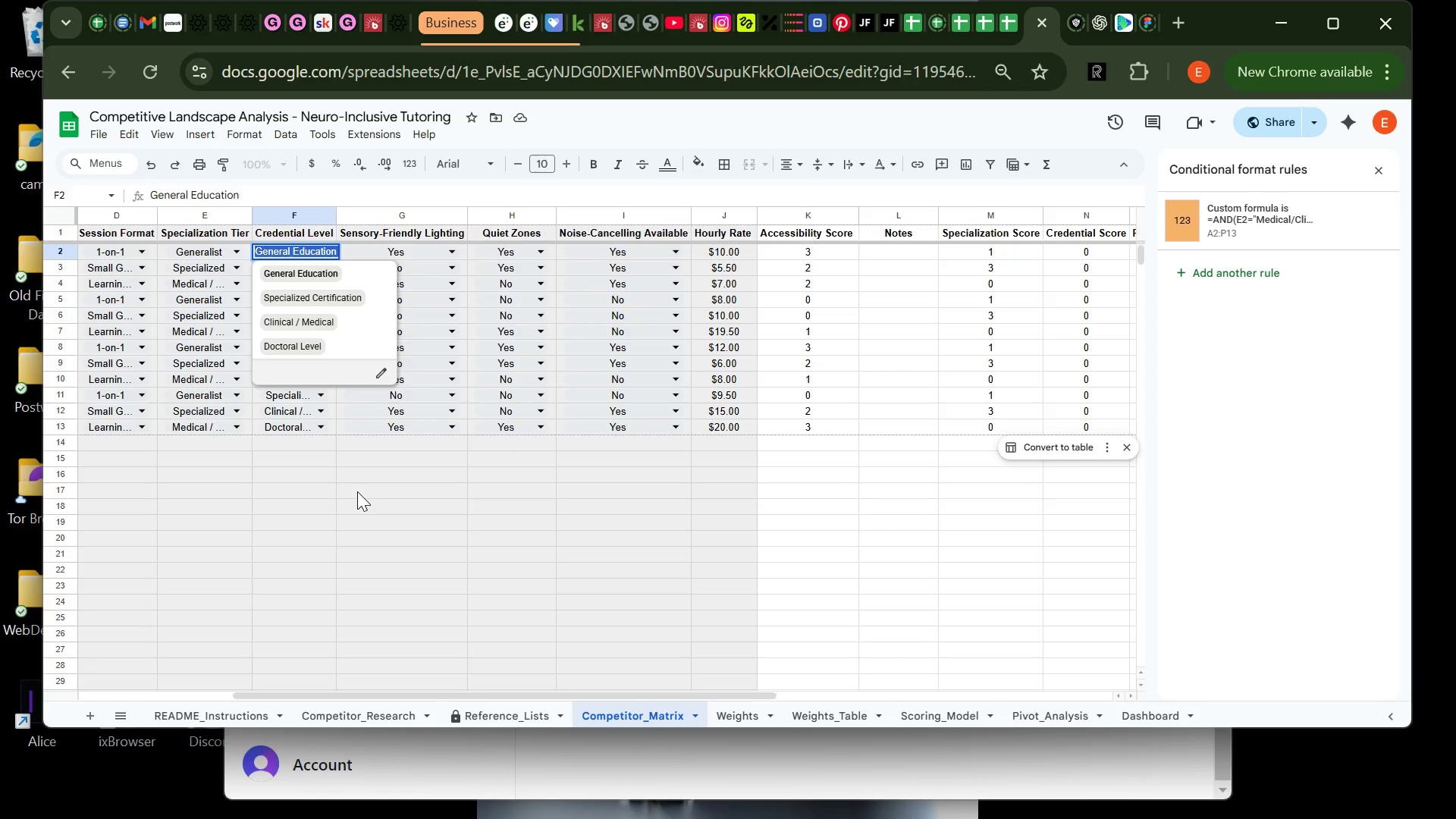 
left_click([357, 491])
 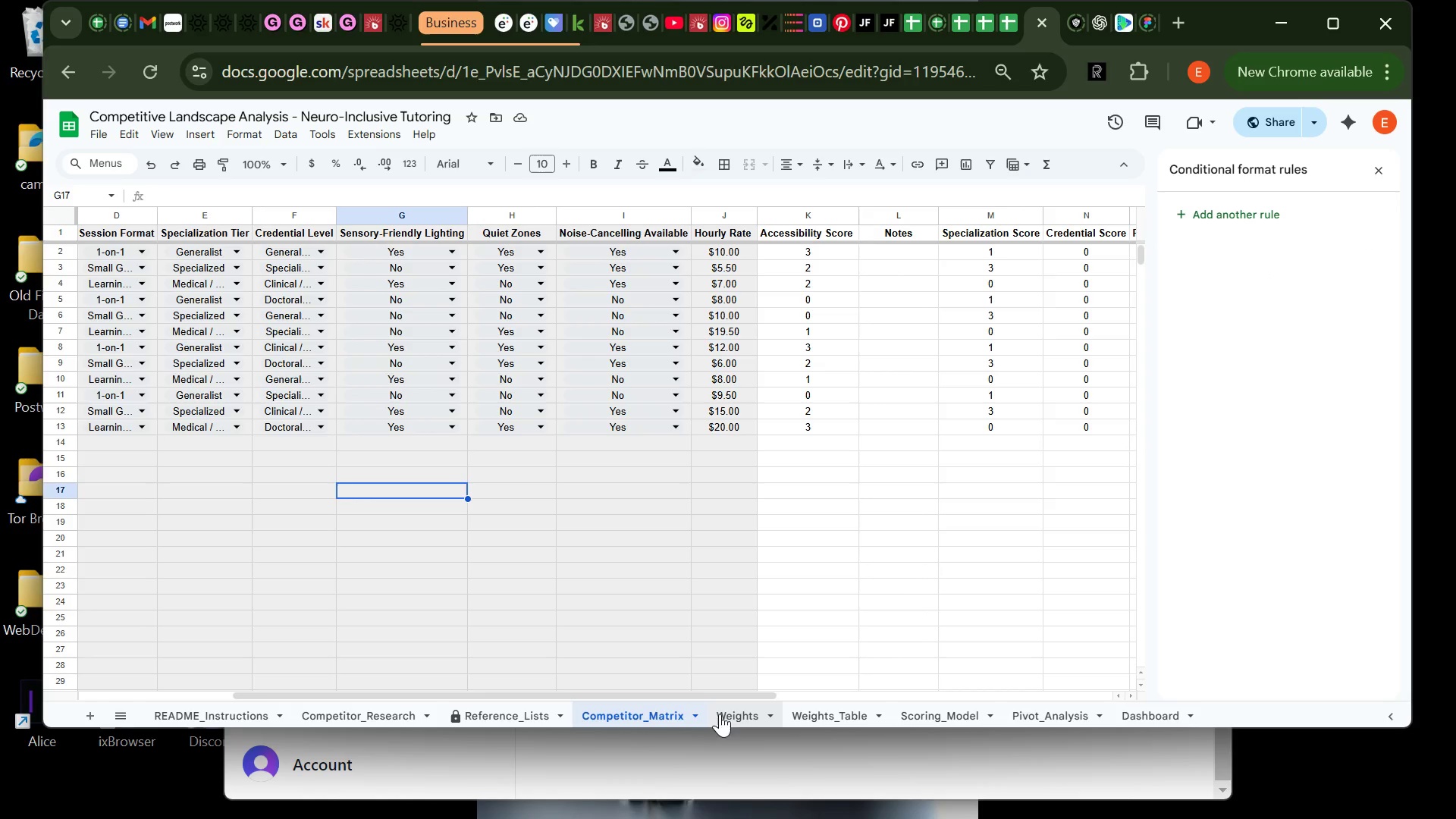 
left_click([741, 714])
 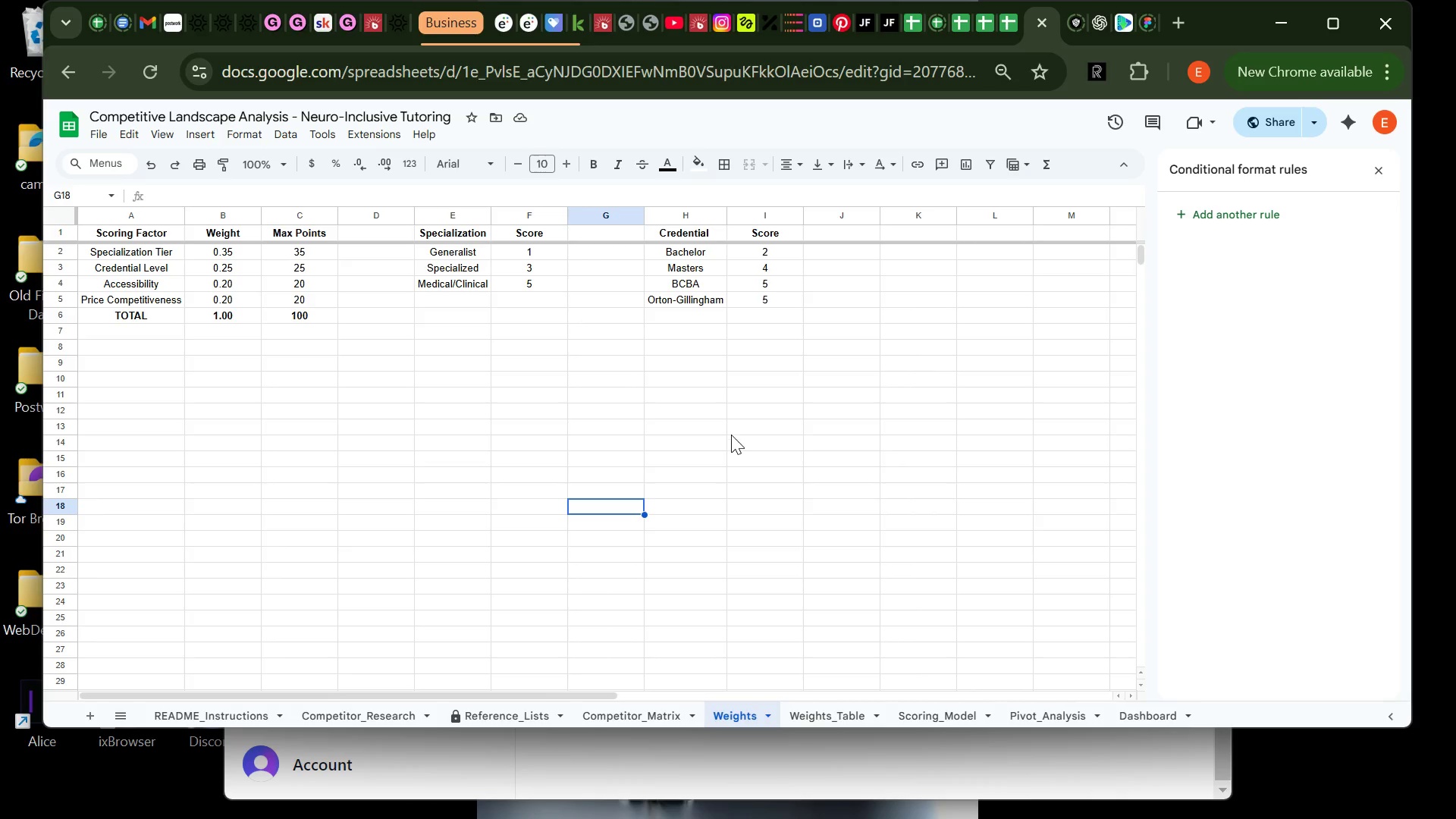 
wait(11.52)
 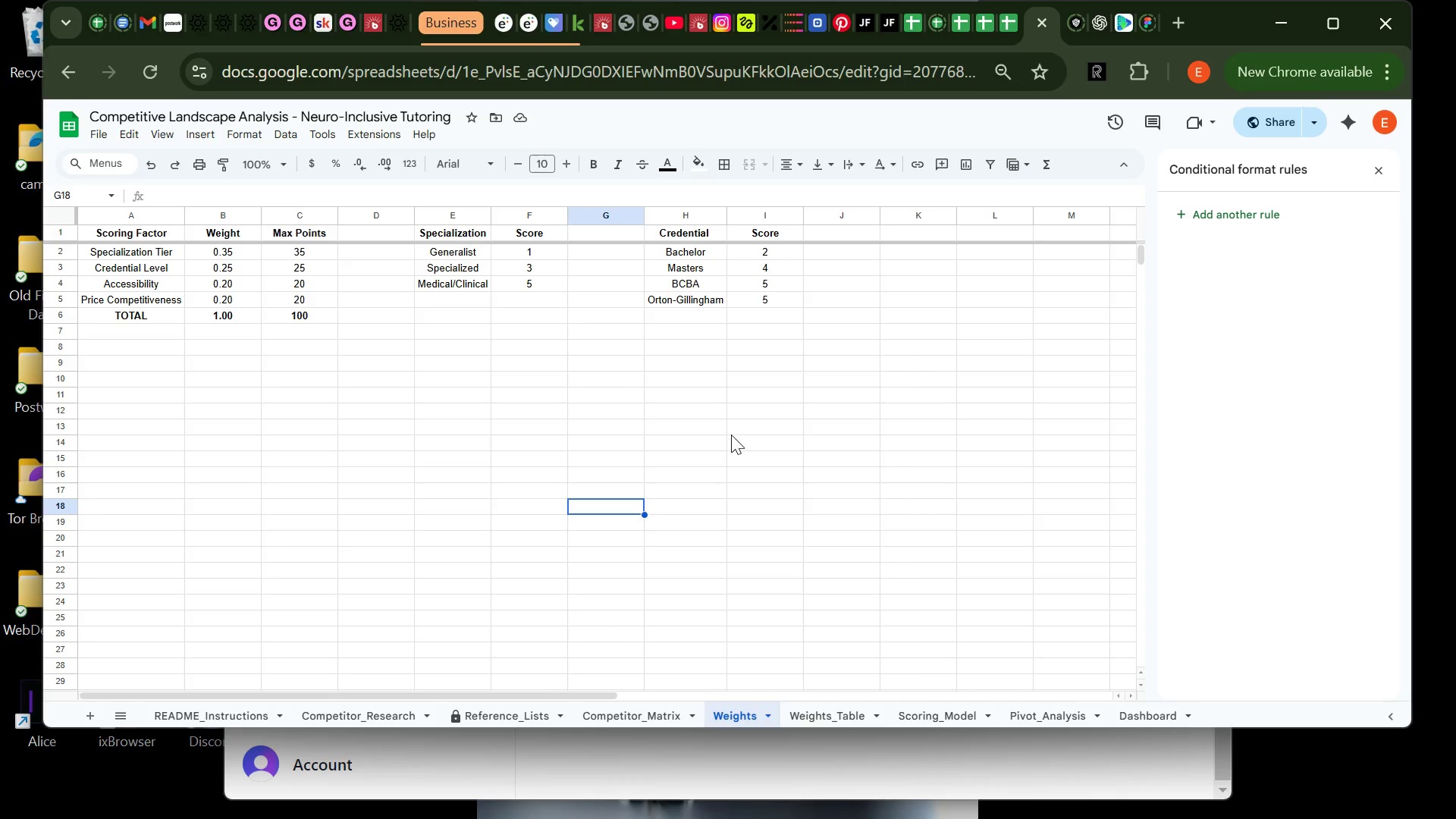 
left_click([645, 716])
 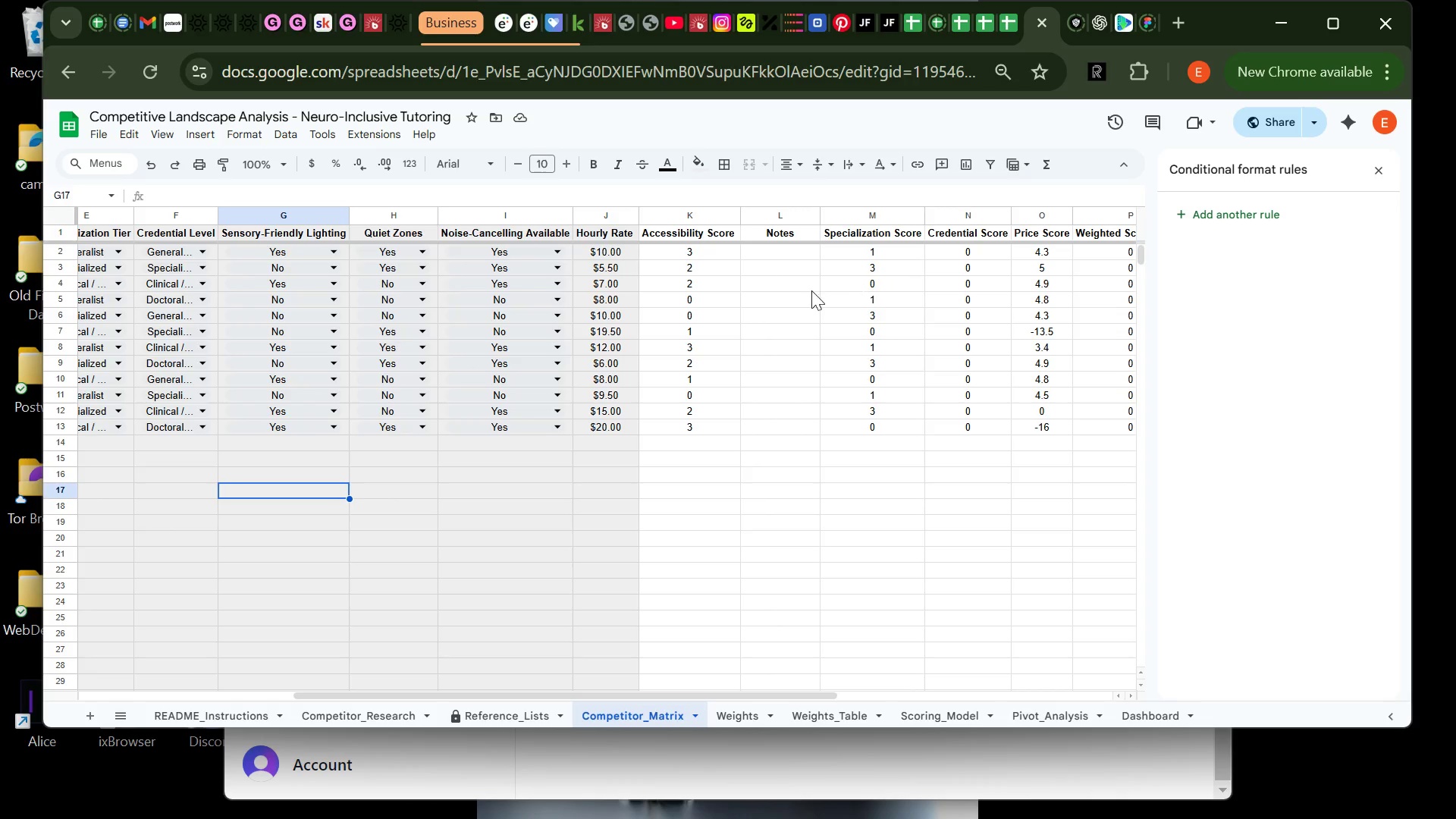 
wait(7.36)
 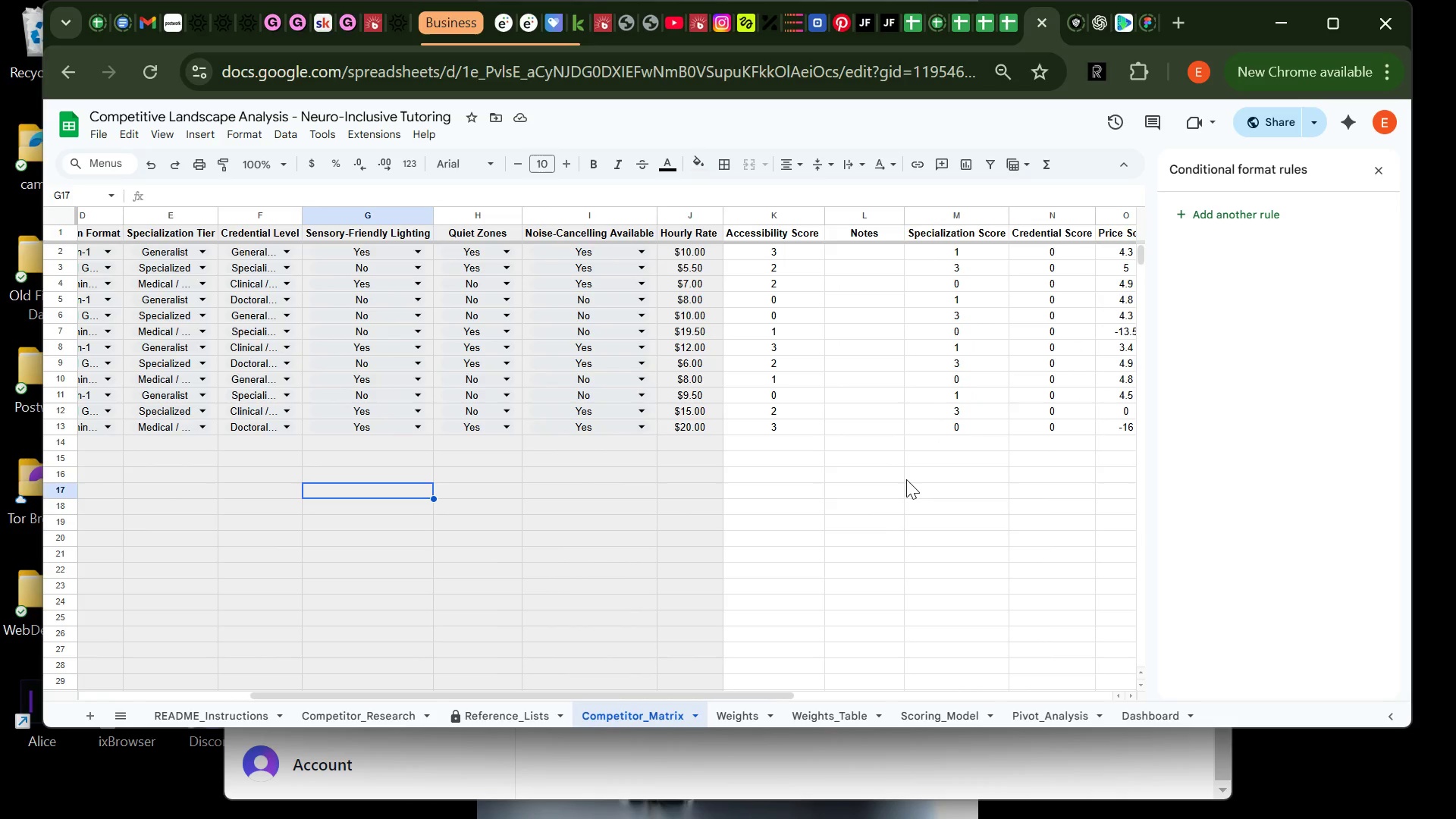 
left_click([974, 253])
 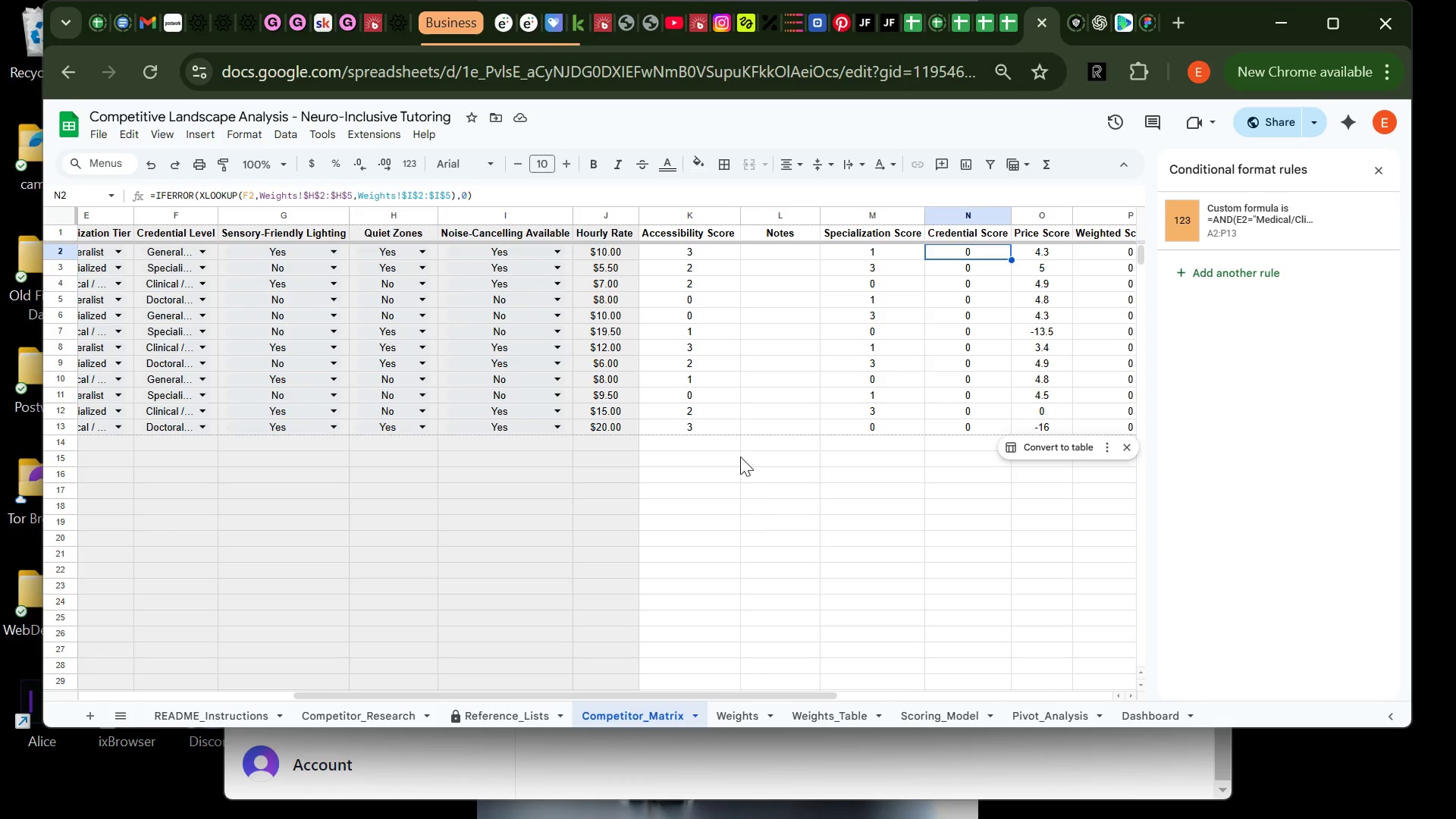 
wait(19.81)
 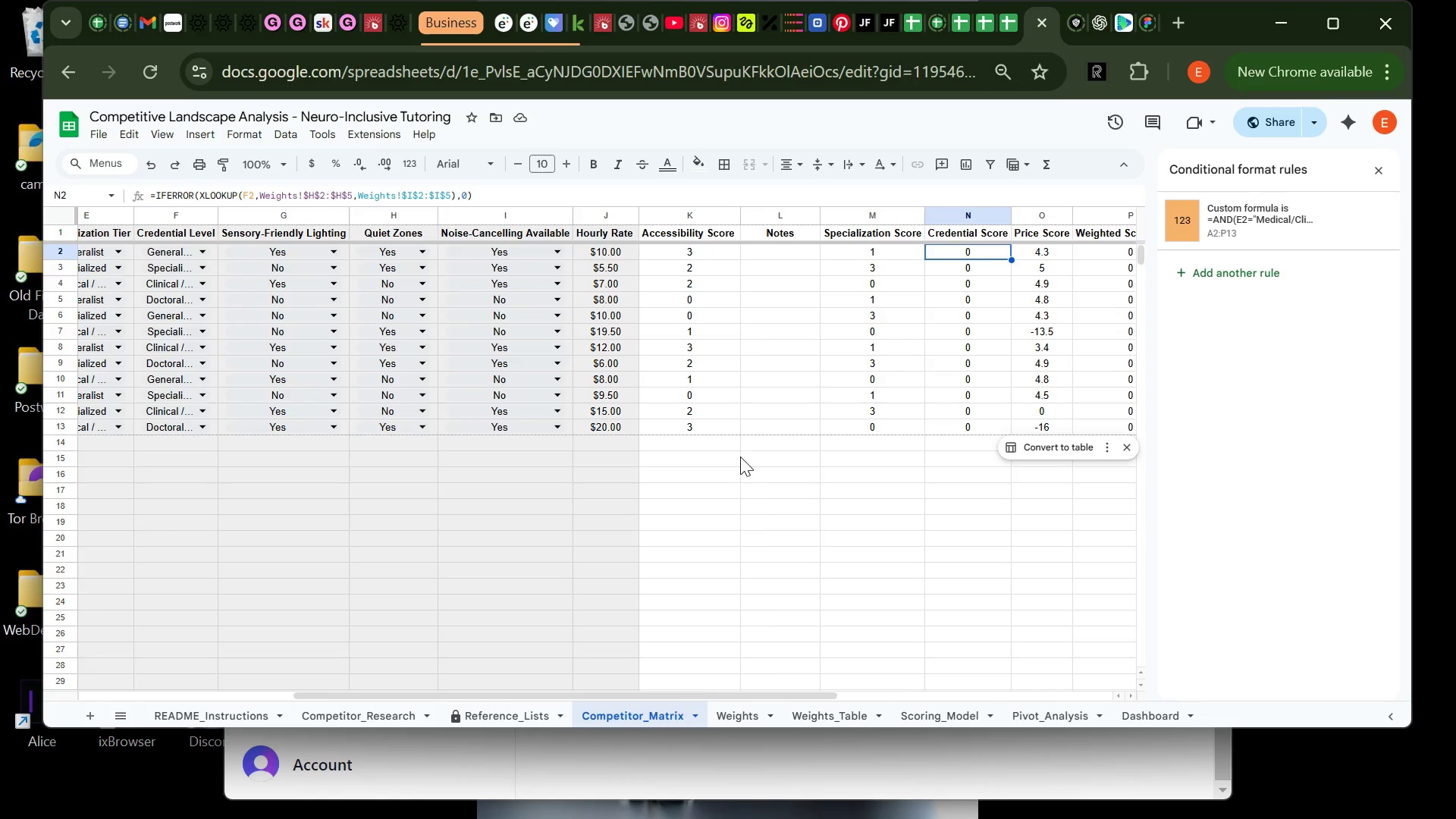 
left_click([884, 256])
 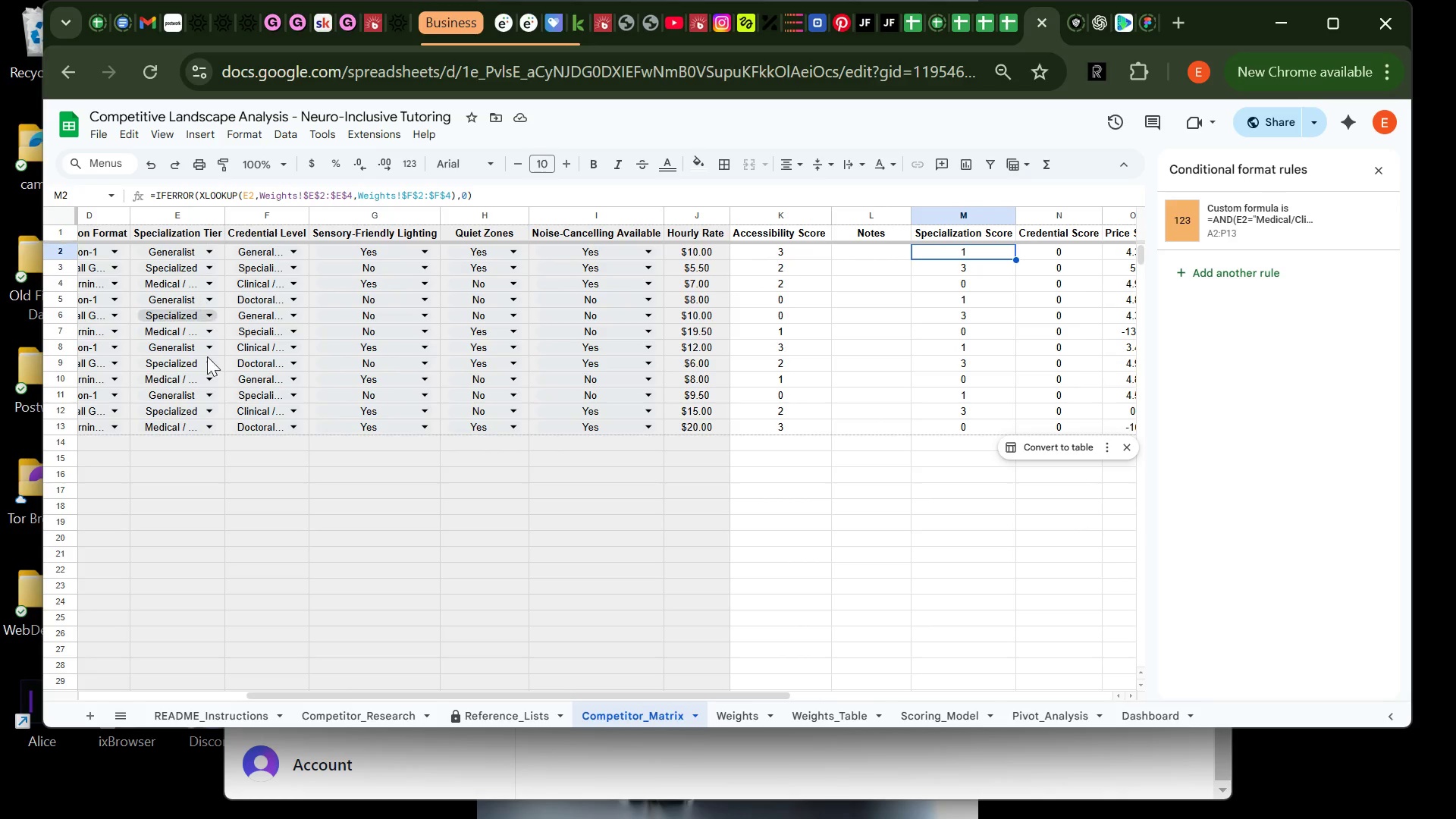 
wait(12.73)
 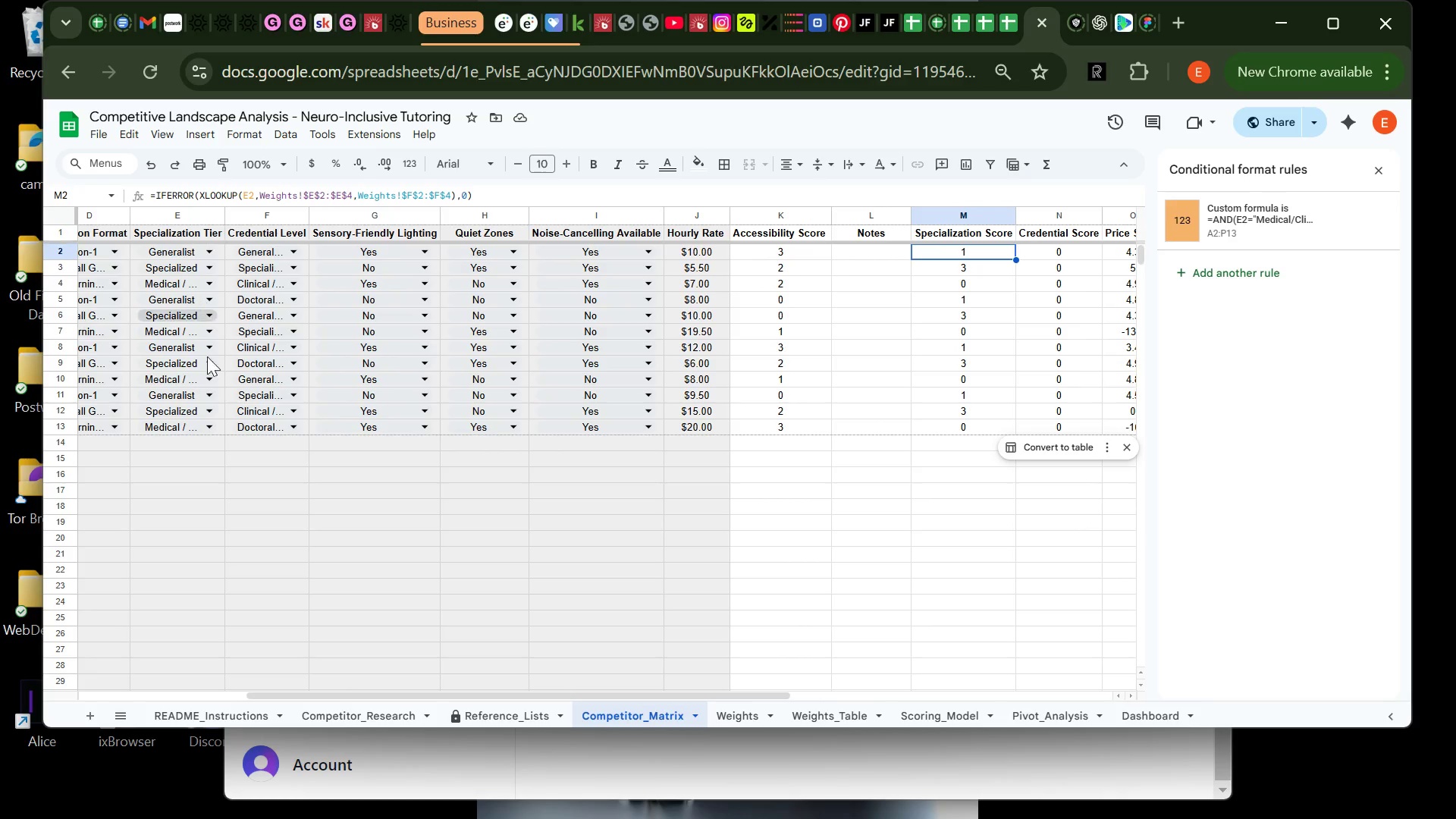 
left_click([256, 256])
 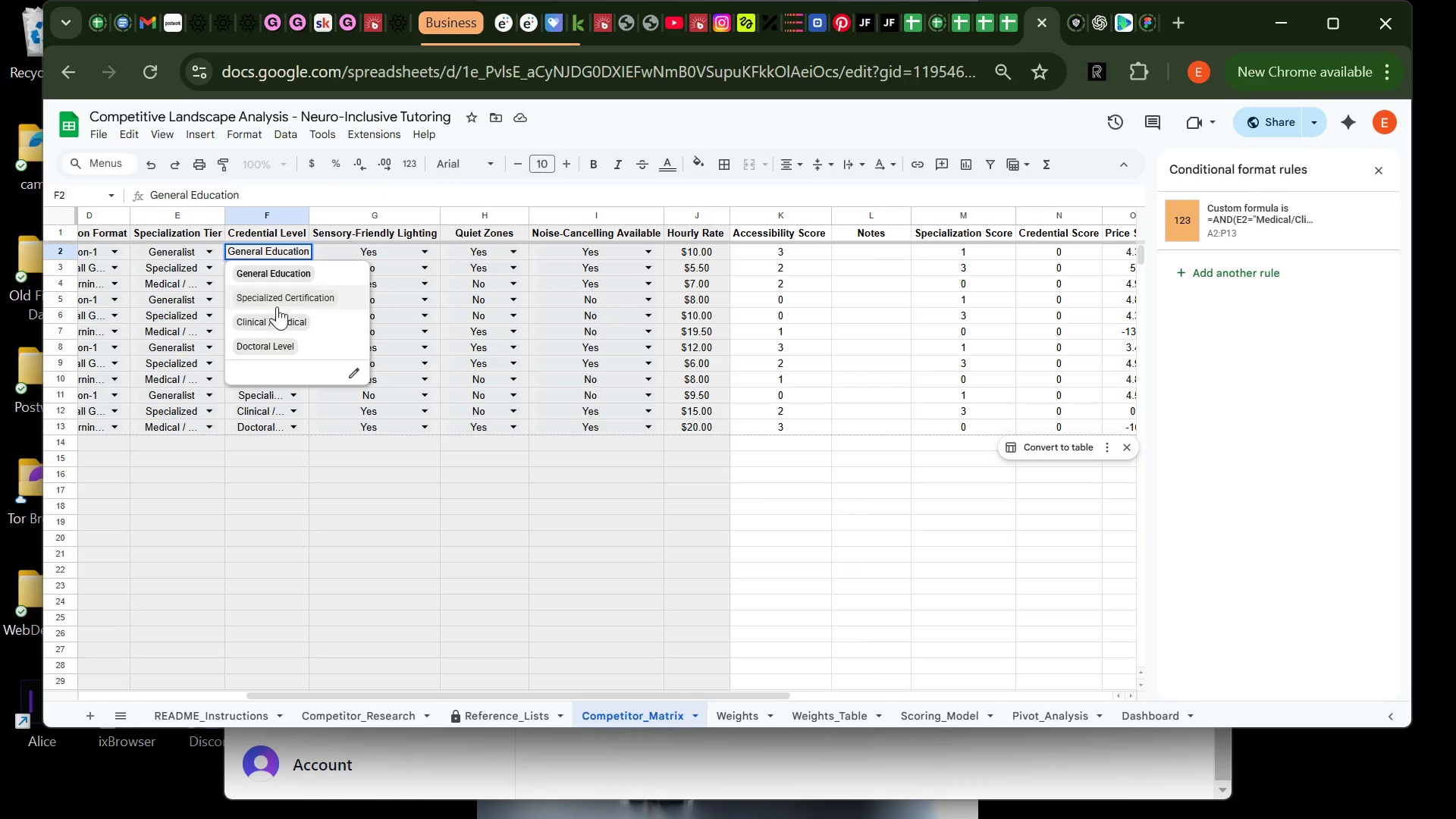 
wait(5.56)
 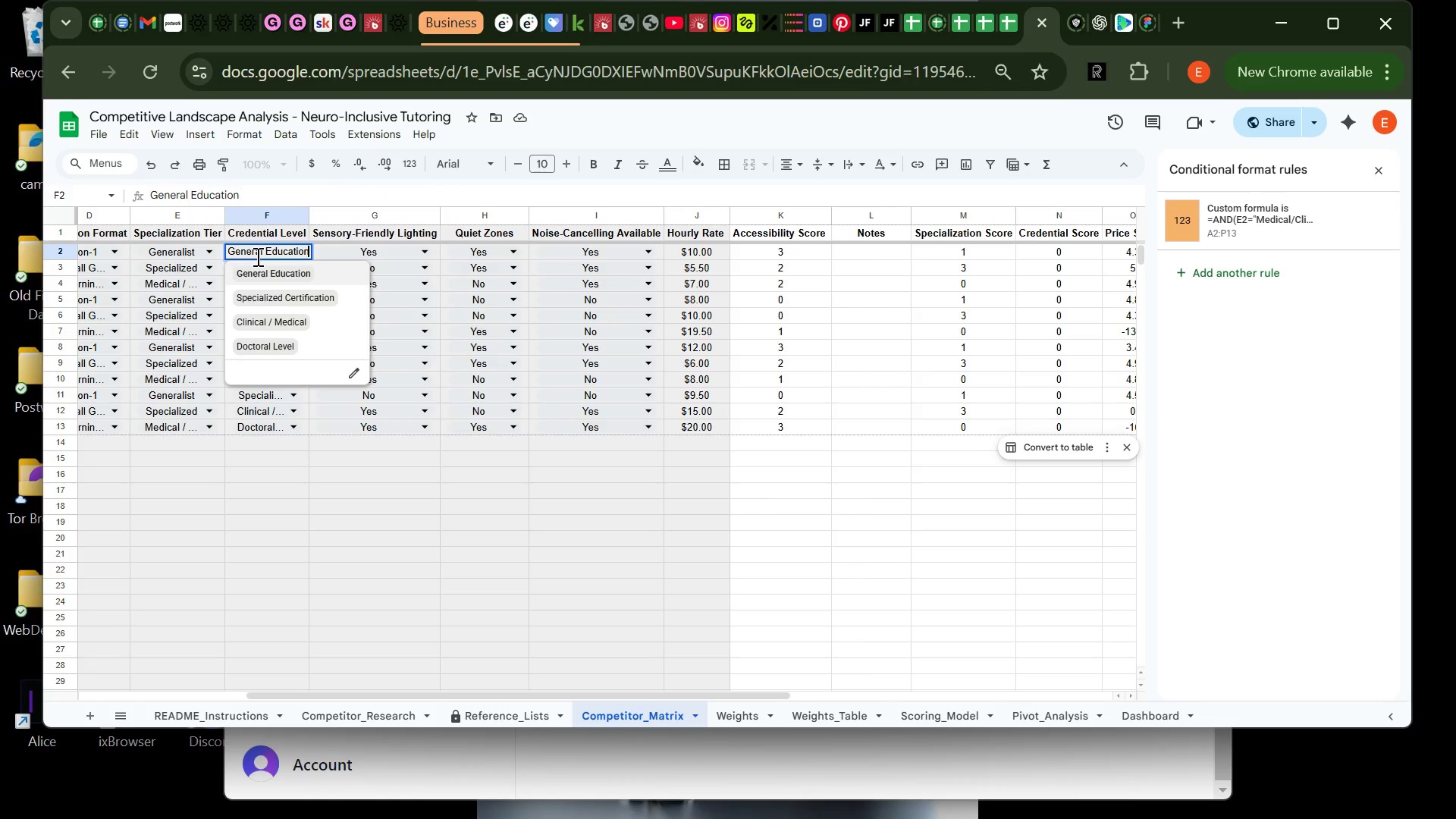 
left_click([198, 315])
 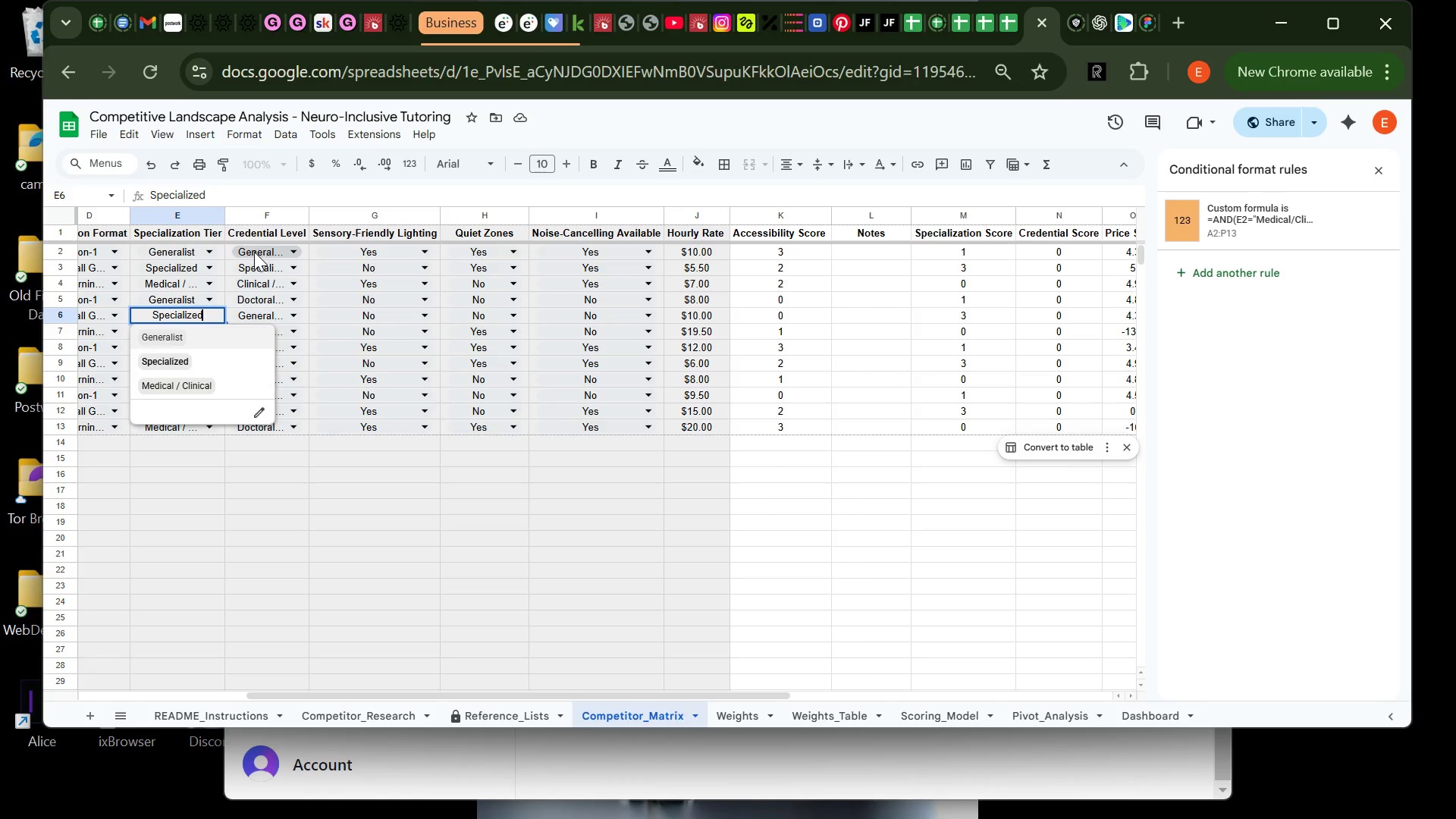 
left_click([254, 255])
 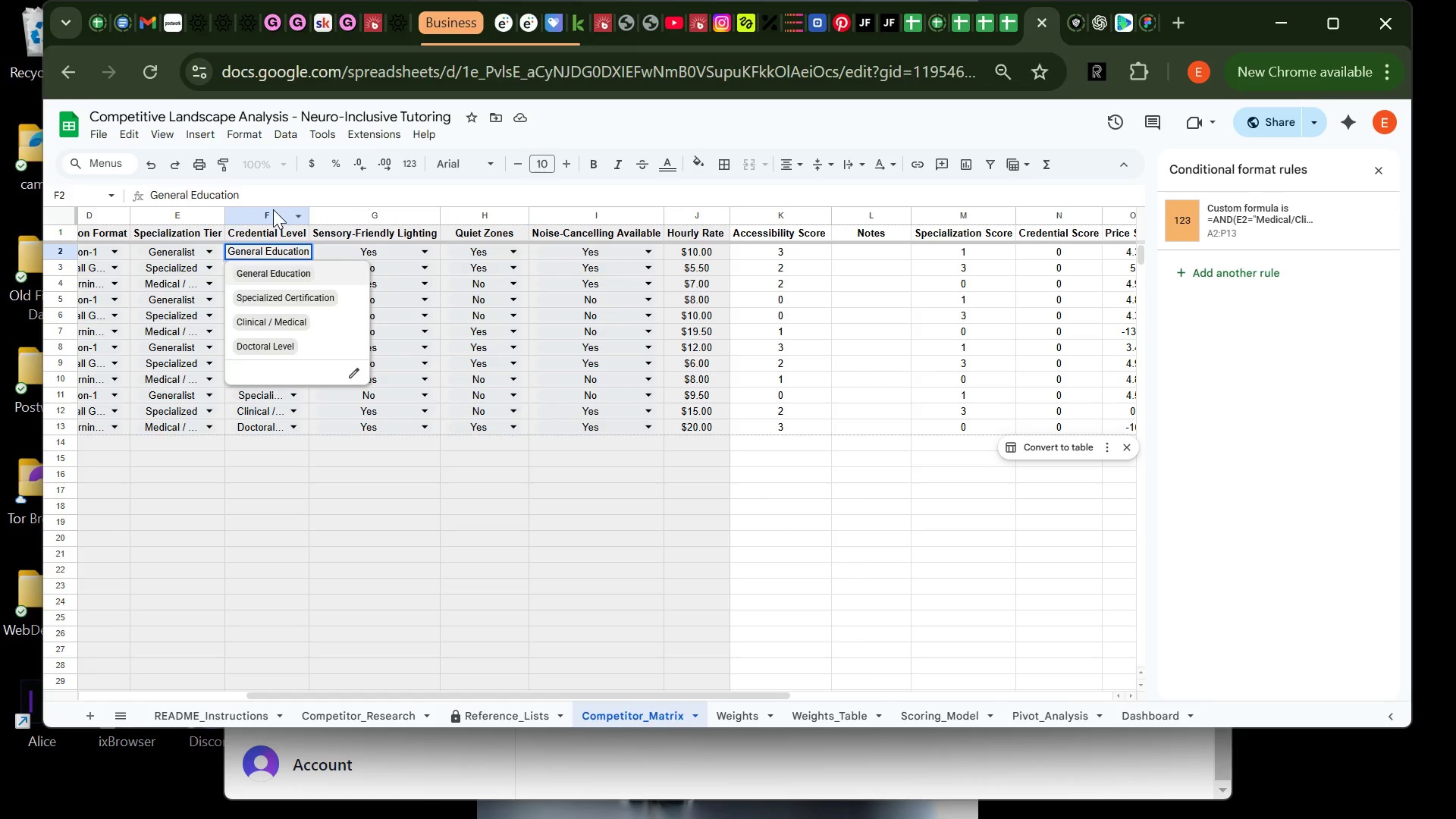 
left_click([273, 209])
 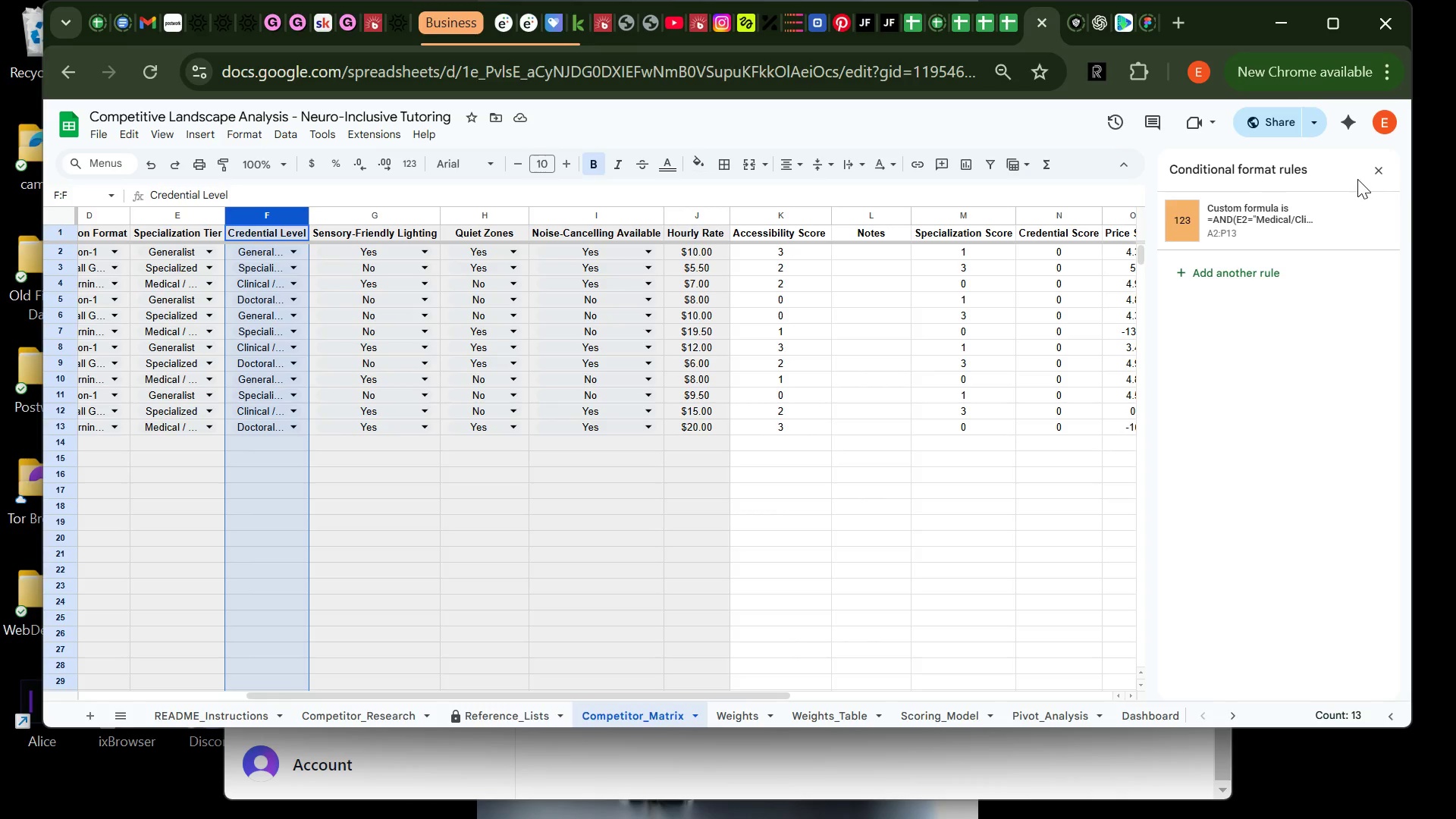 
left_click([1371, 171])
 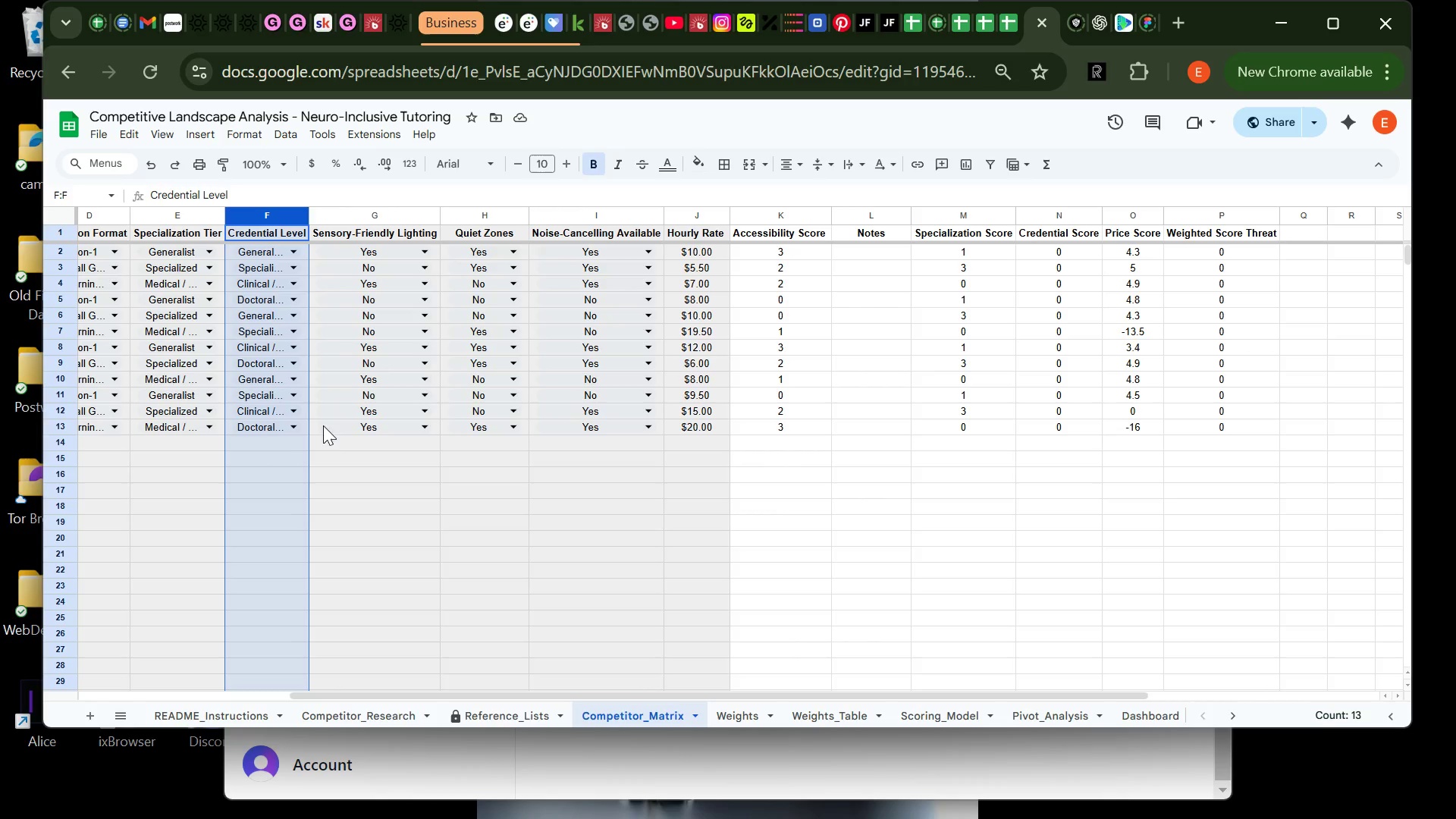 
wait(7.84)
 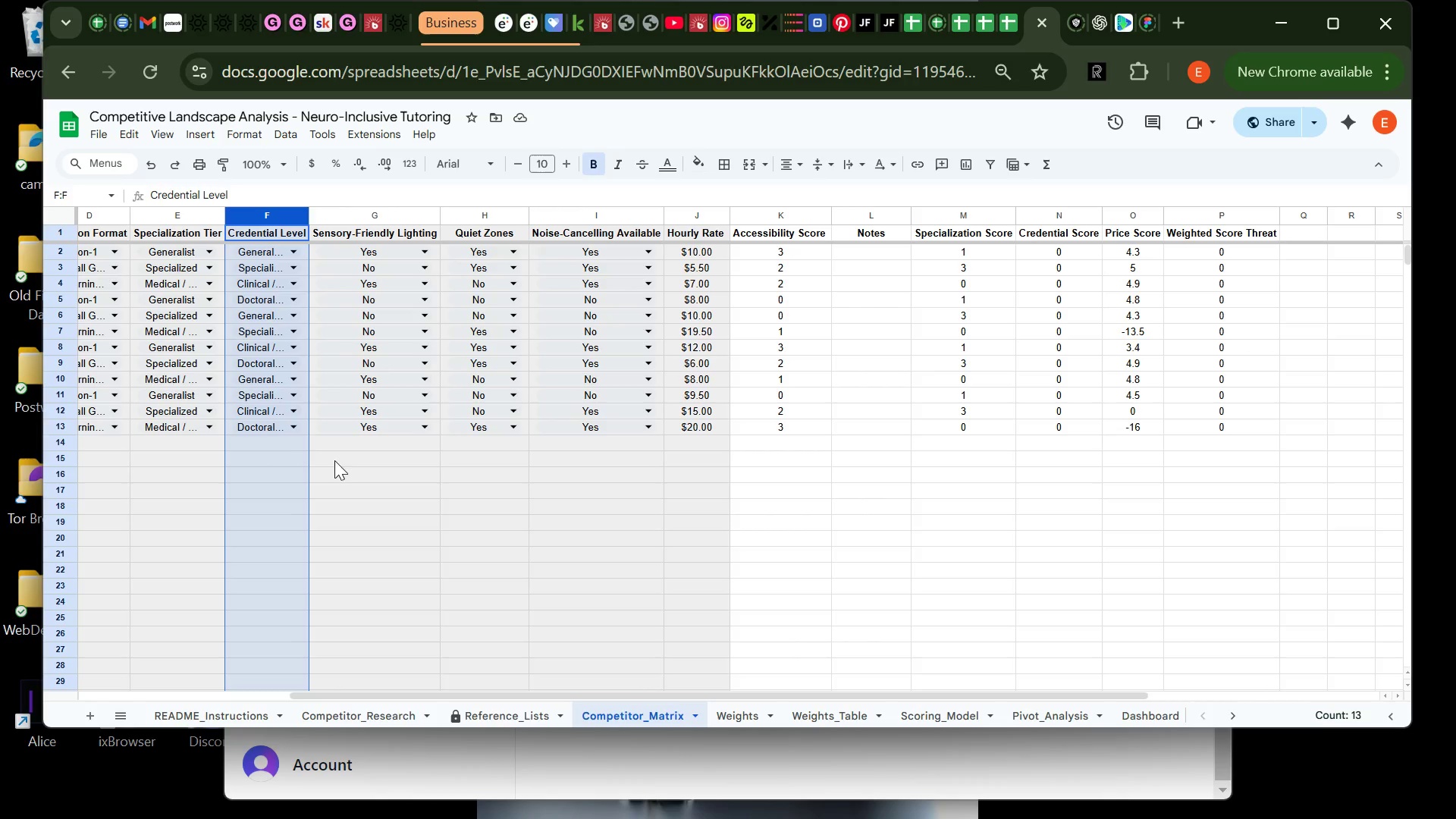 
left_click([246, 141])
 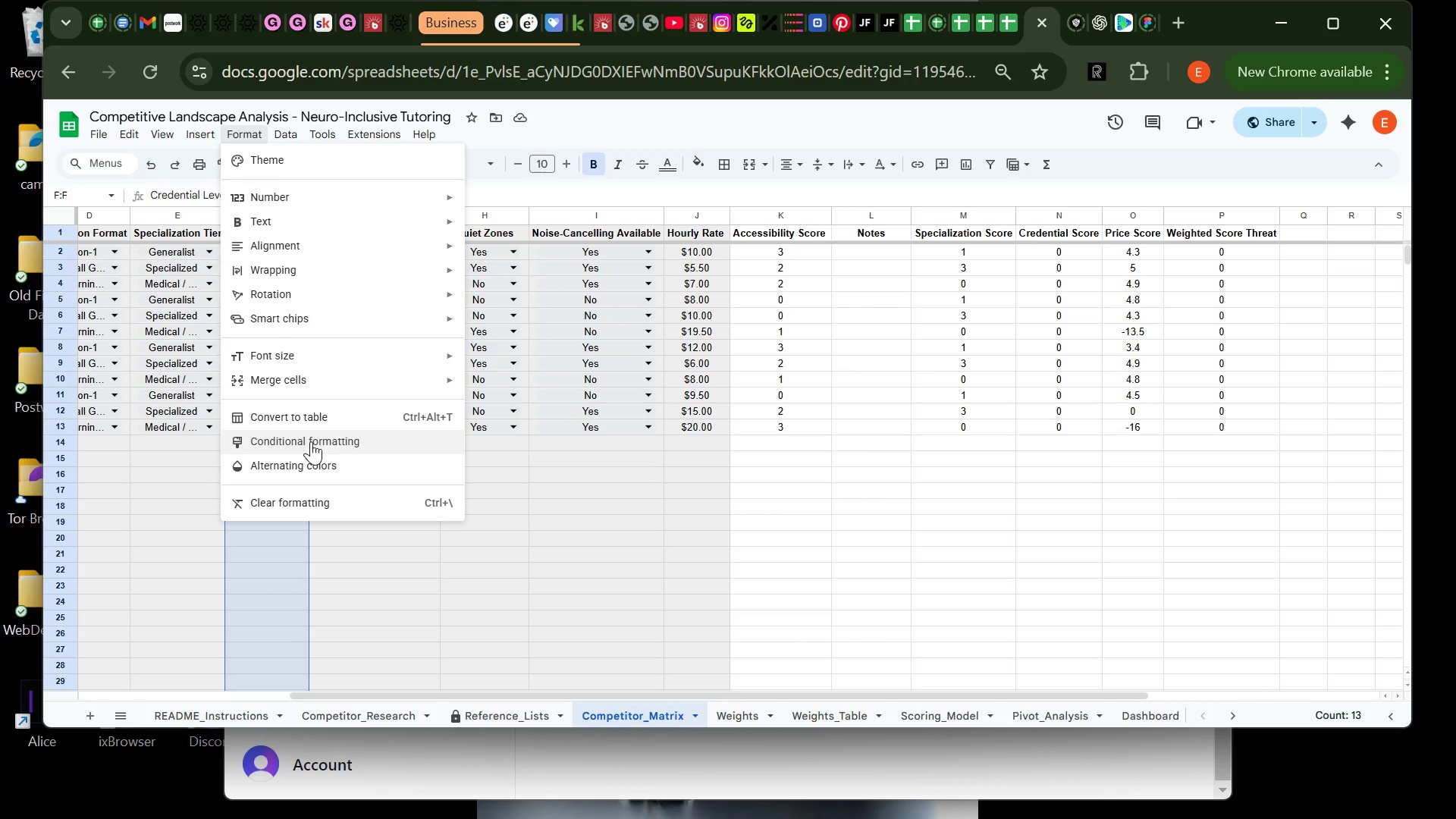 
wait(9.75)
 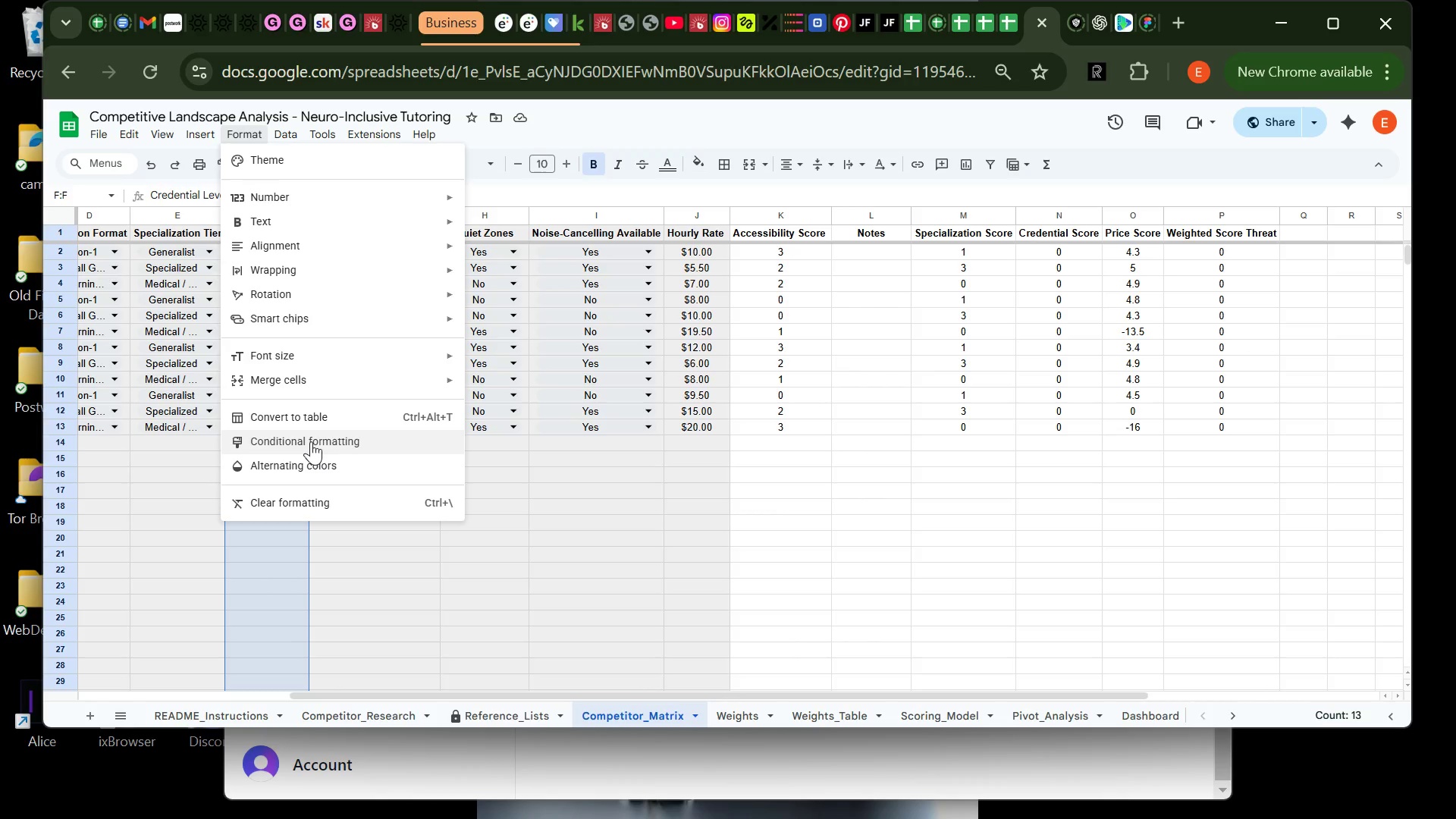 
left_click([353, 464])
 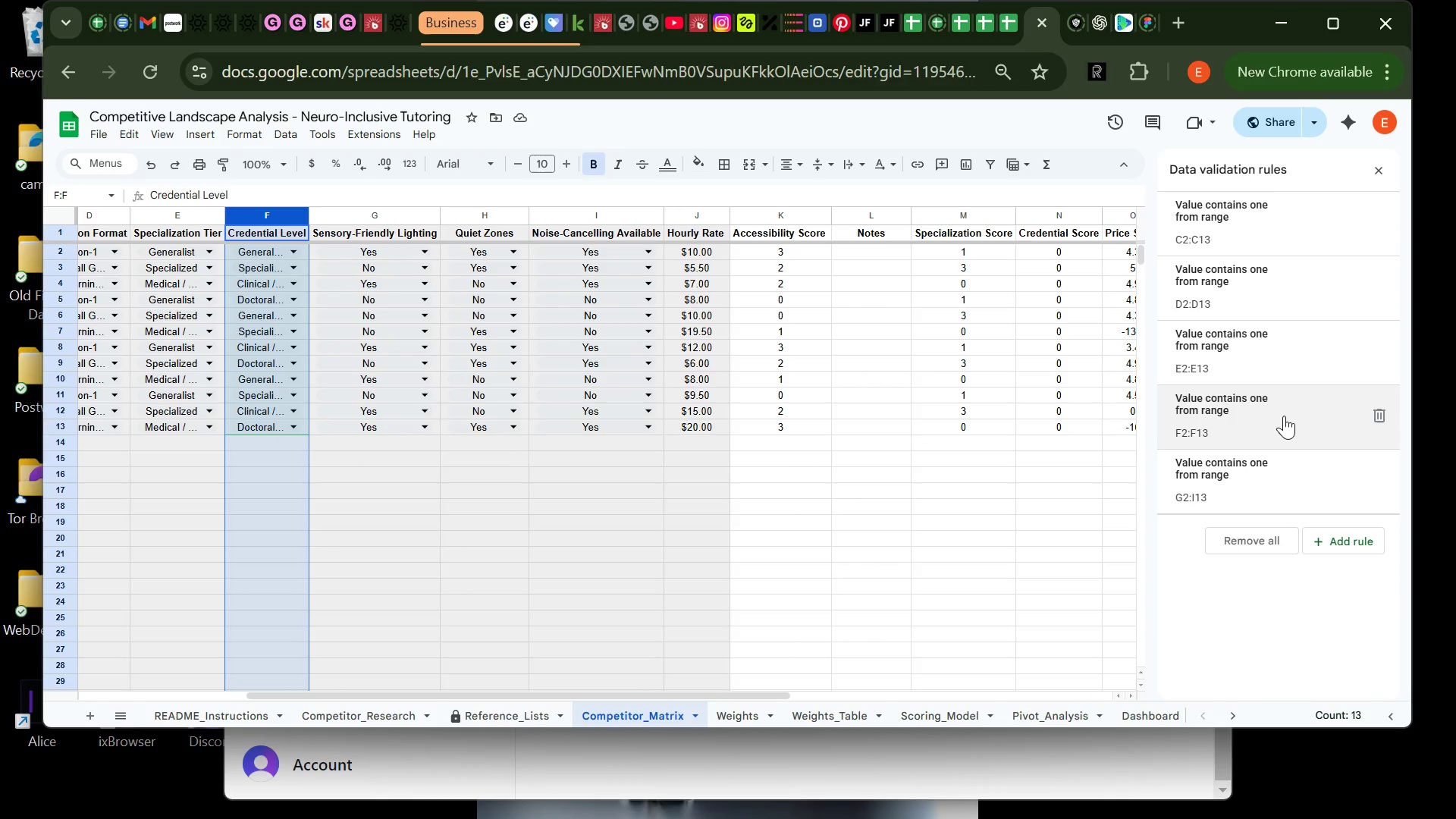 
left_click([1284, 416])
 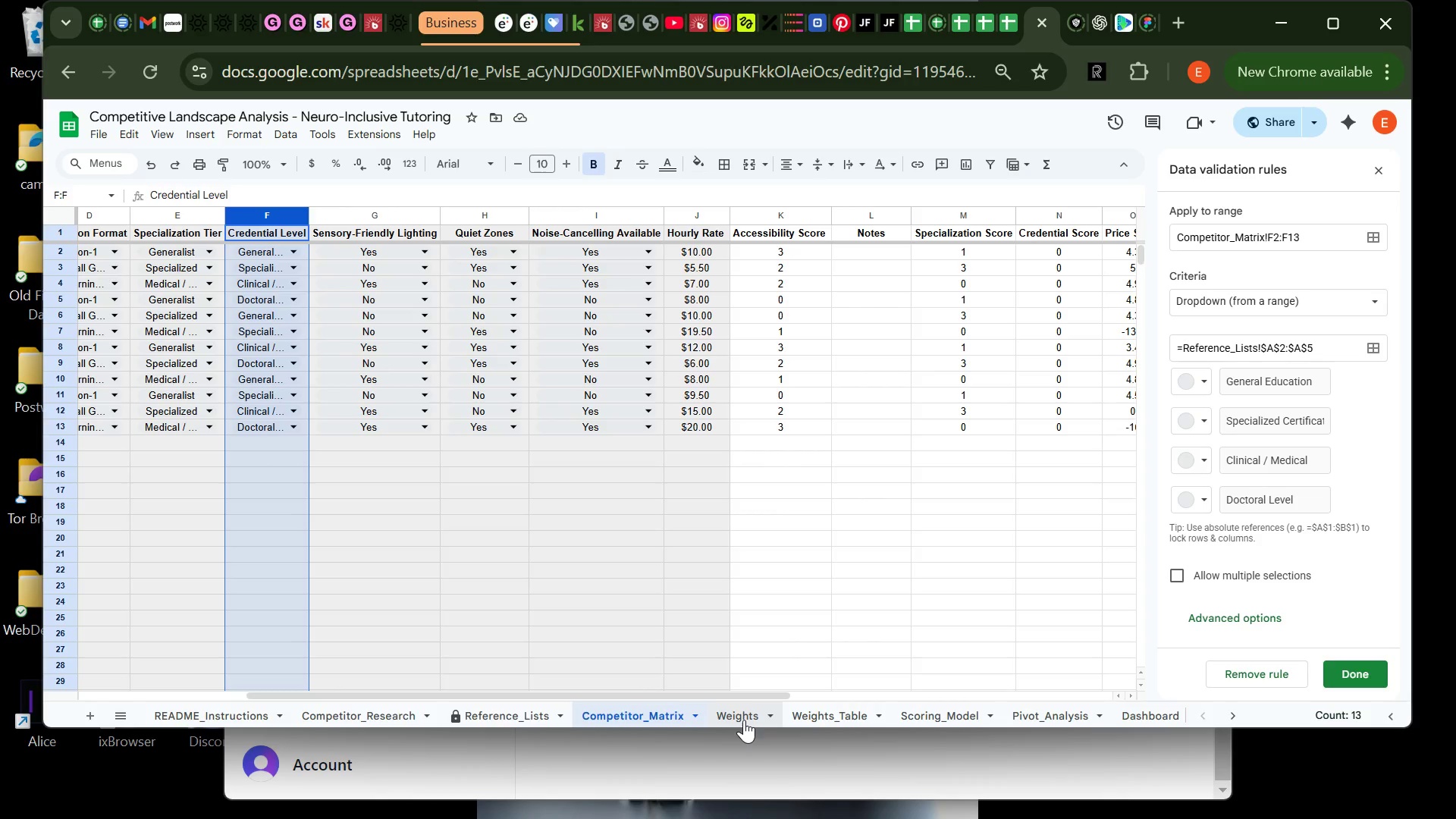 
wait(20.58)
 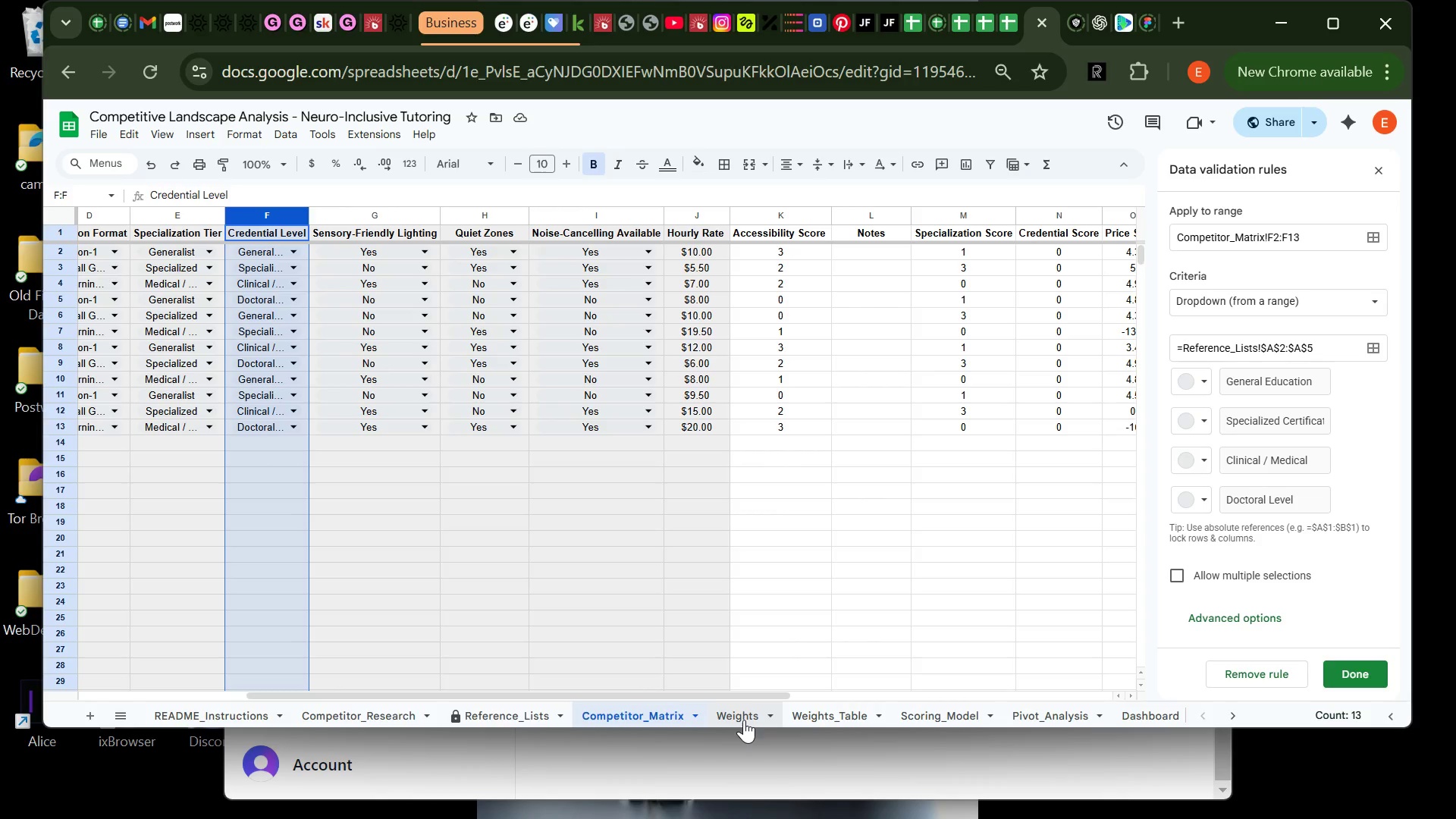 
left_click([739, 720])
 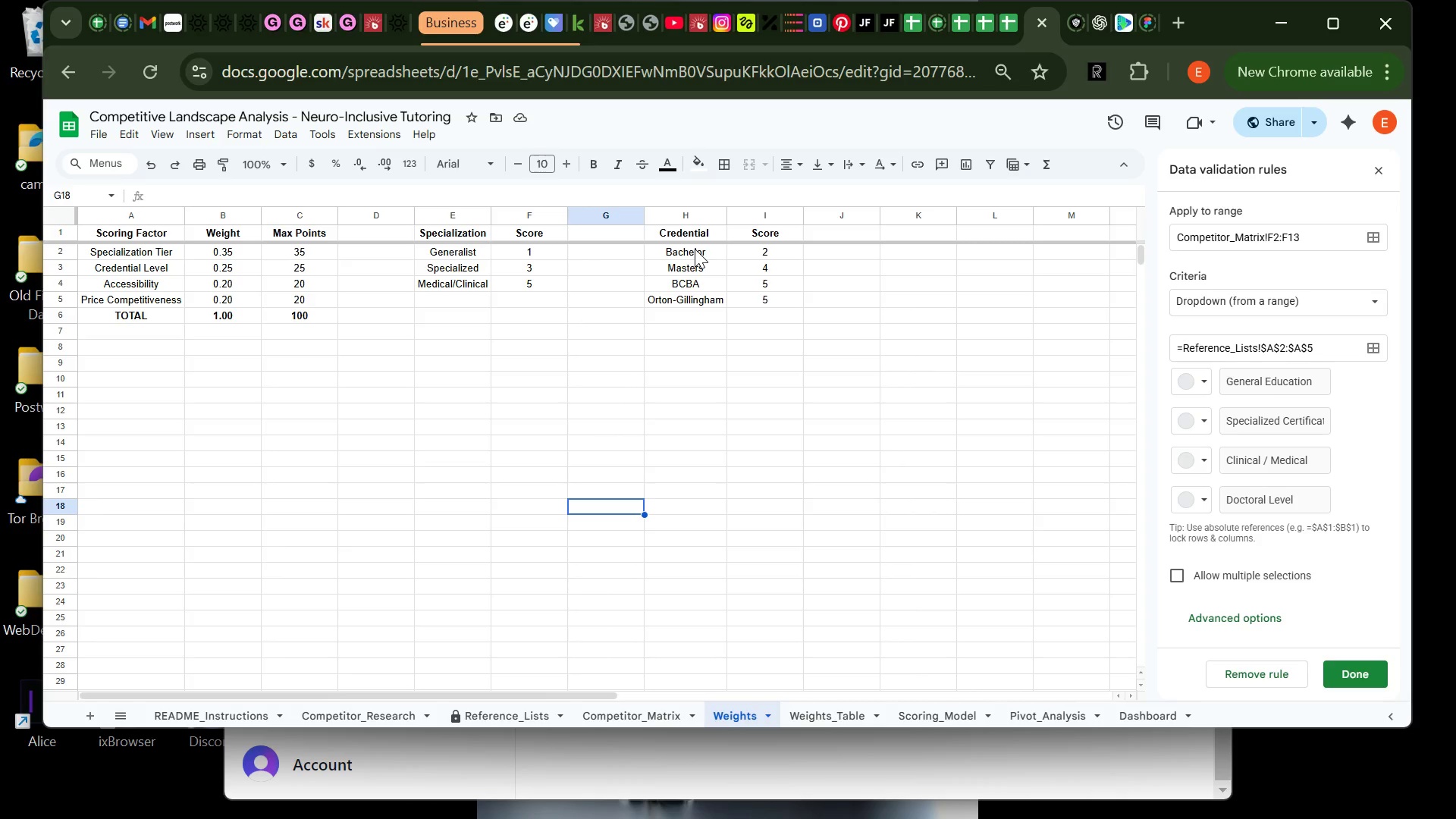 
wait(7.41)
 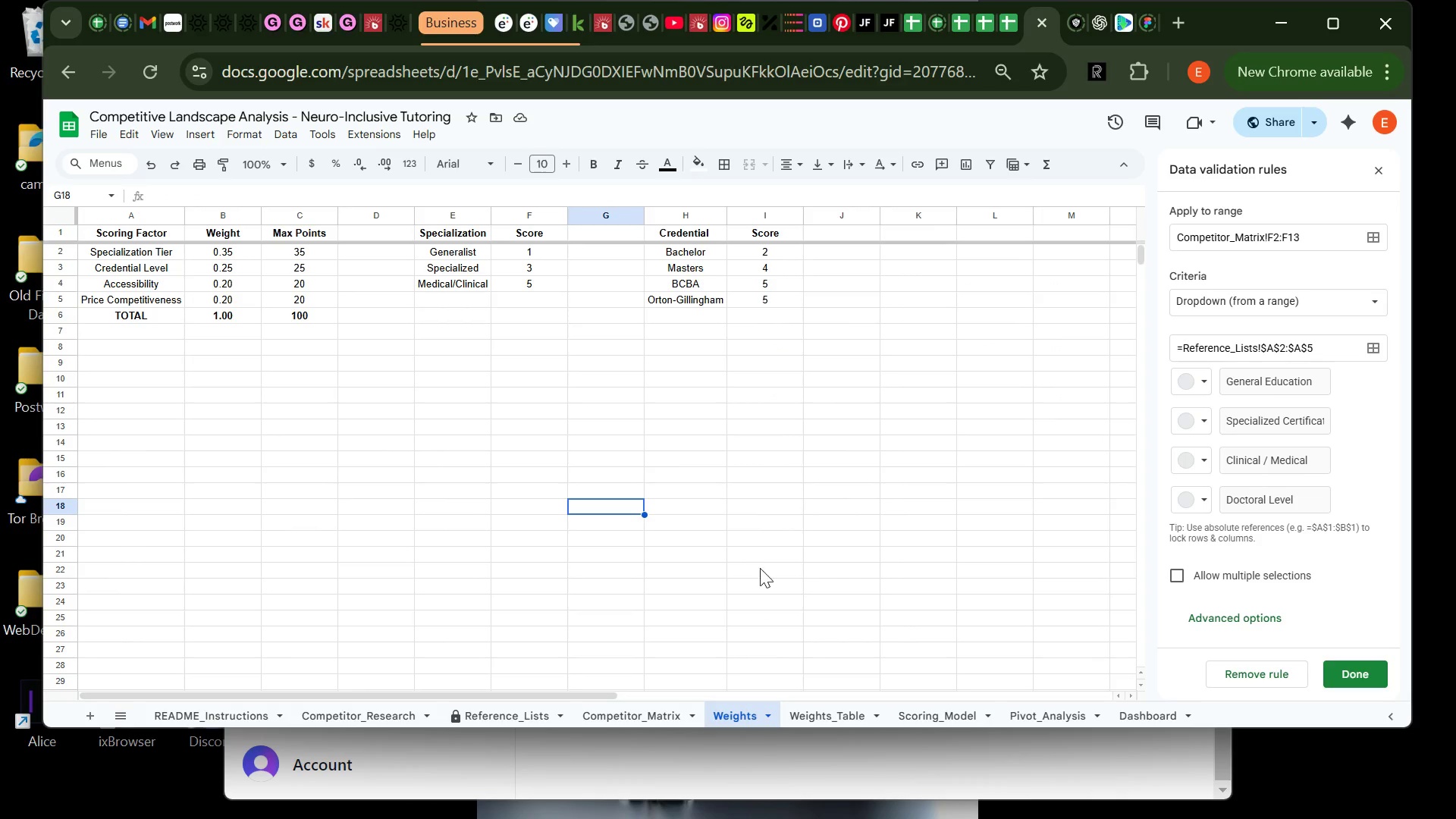 
left_click([695, 249])
 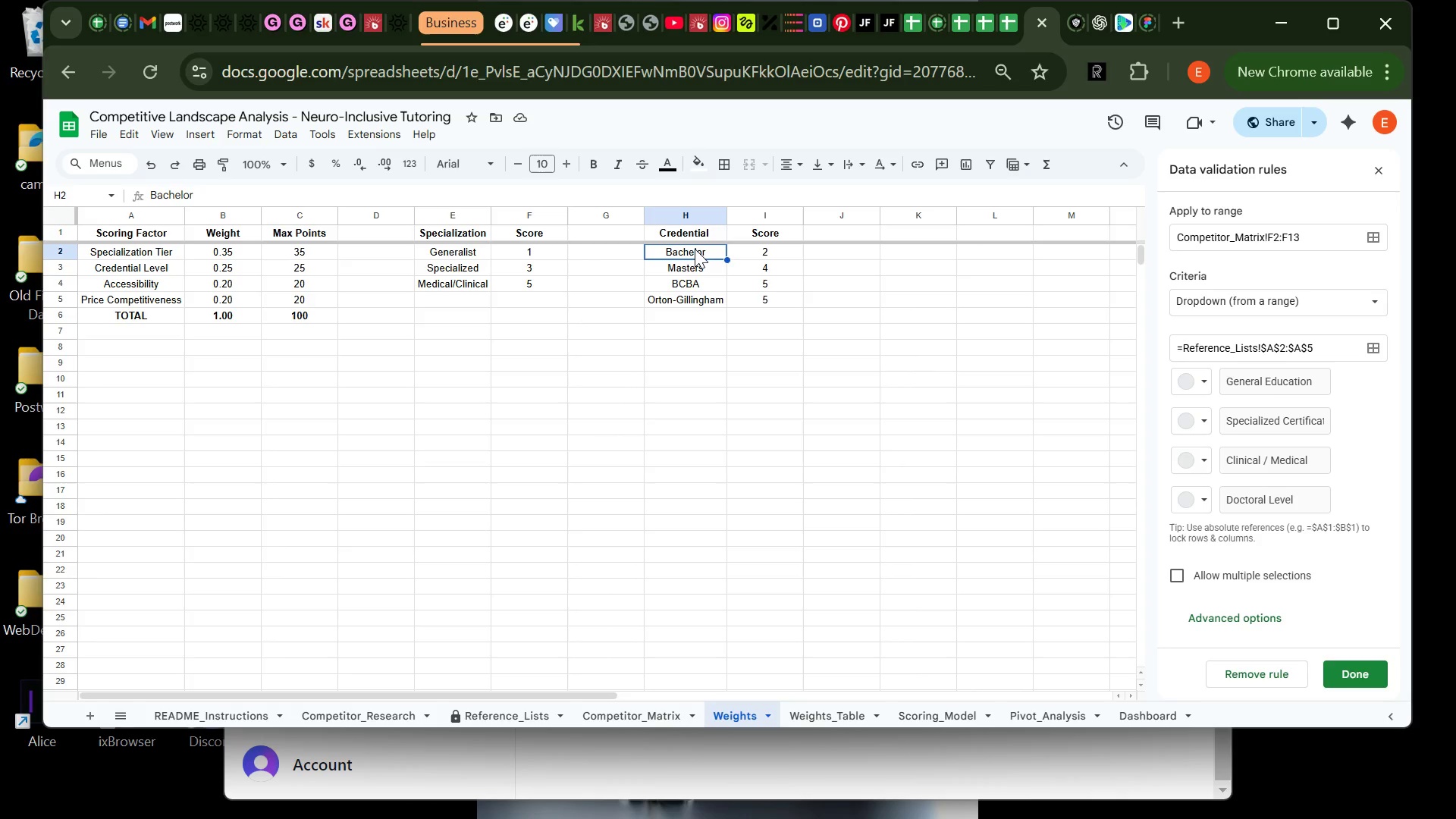 
key(Control+C)
 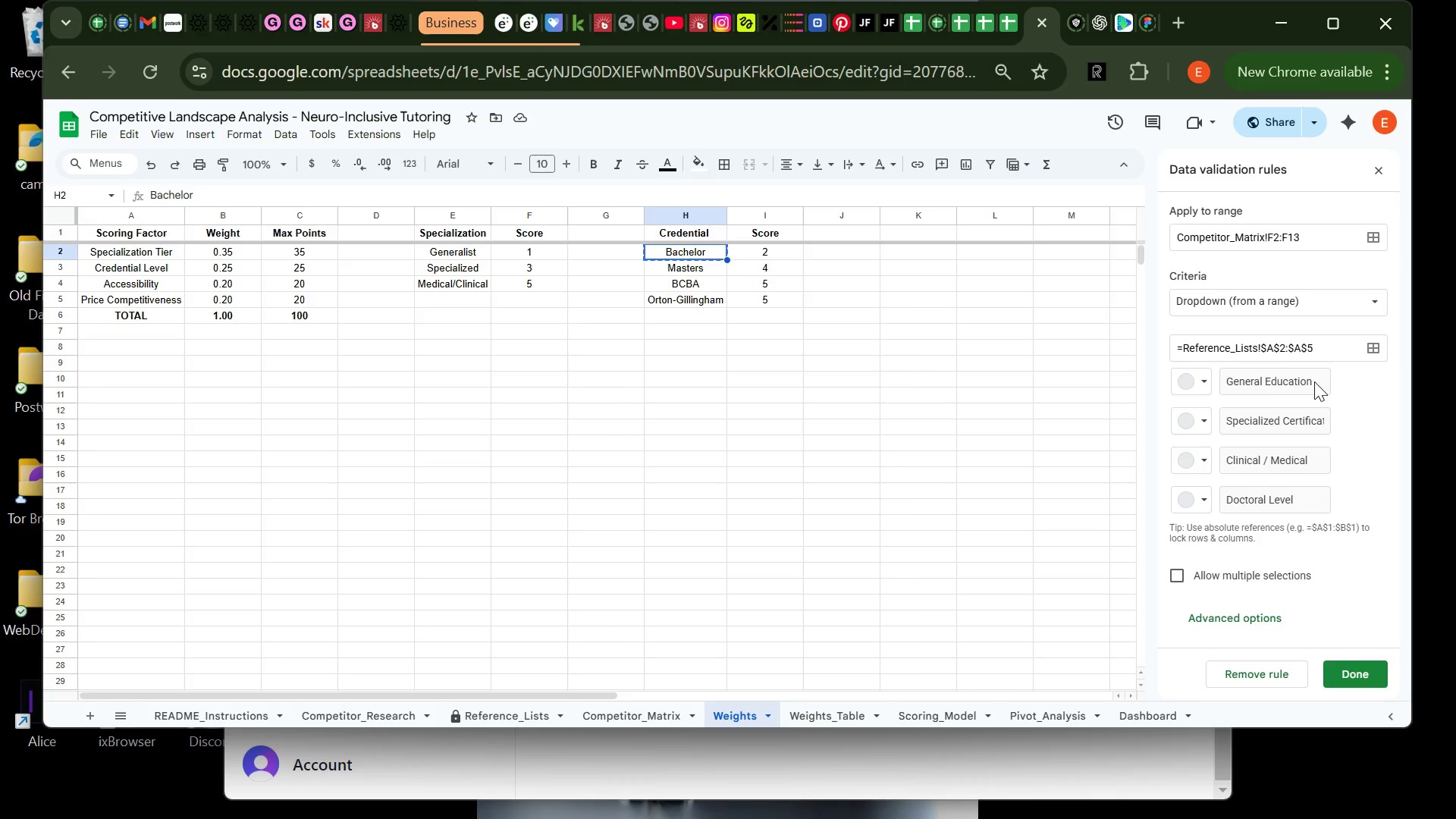 
left_click([1313, 381])
 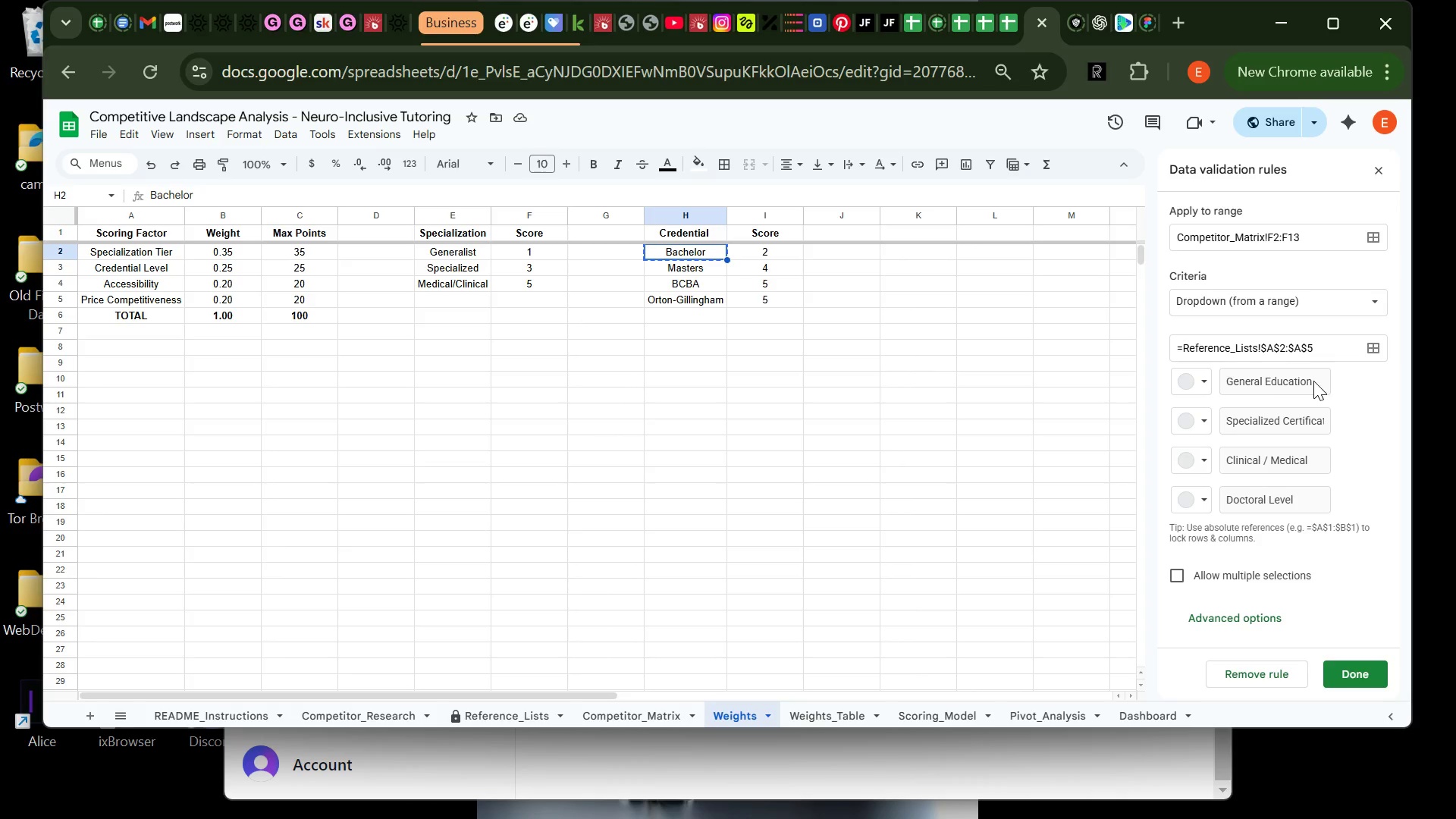 
left_click([1313, 381])
 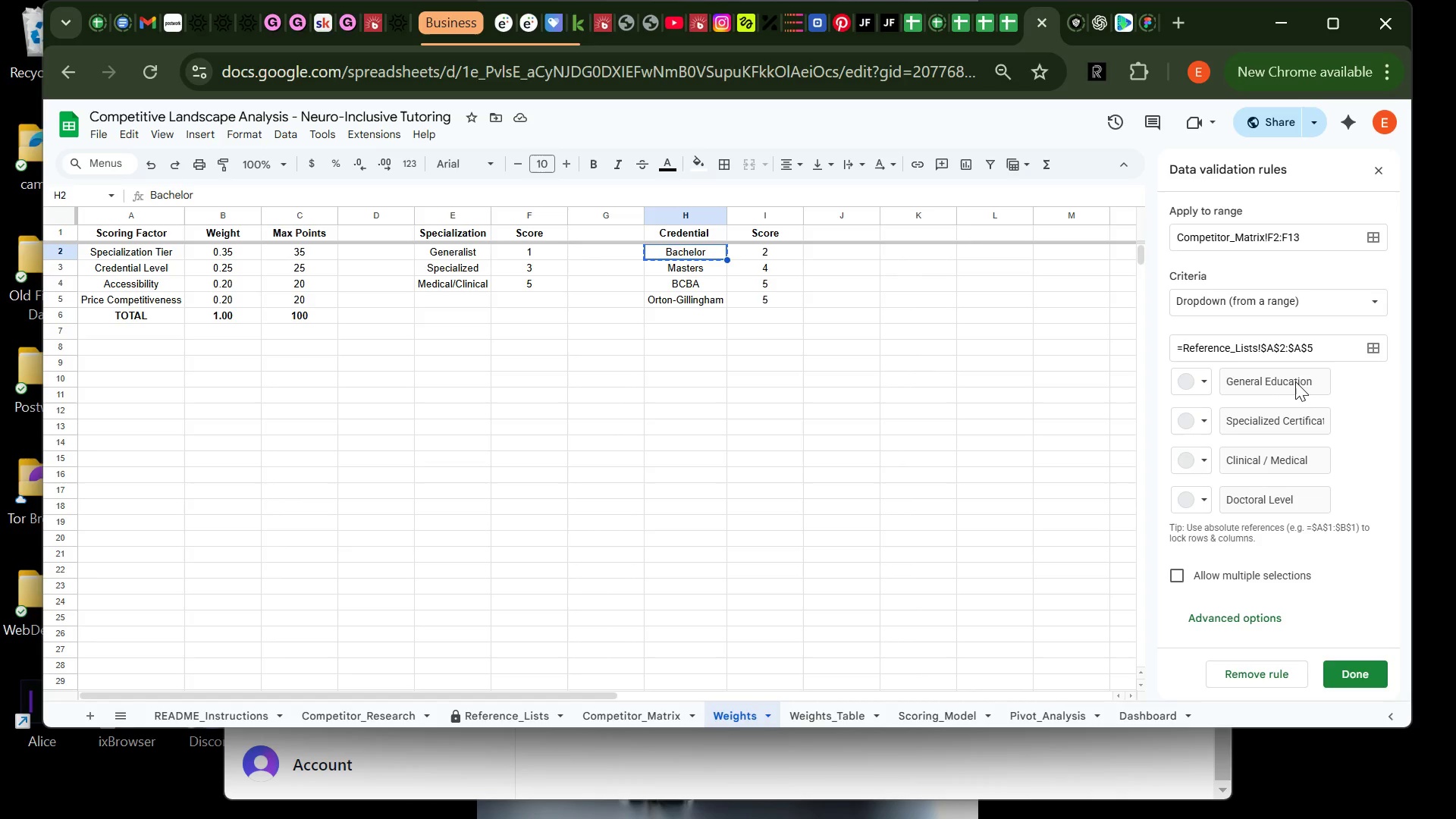 
double_click([1299, 381])
 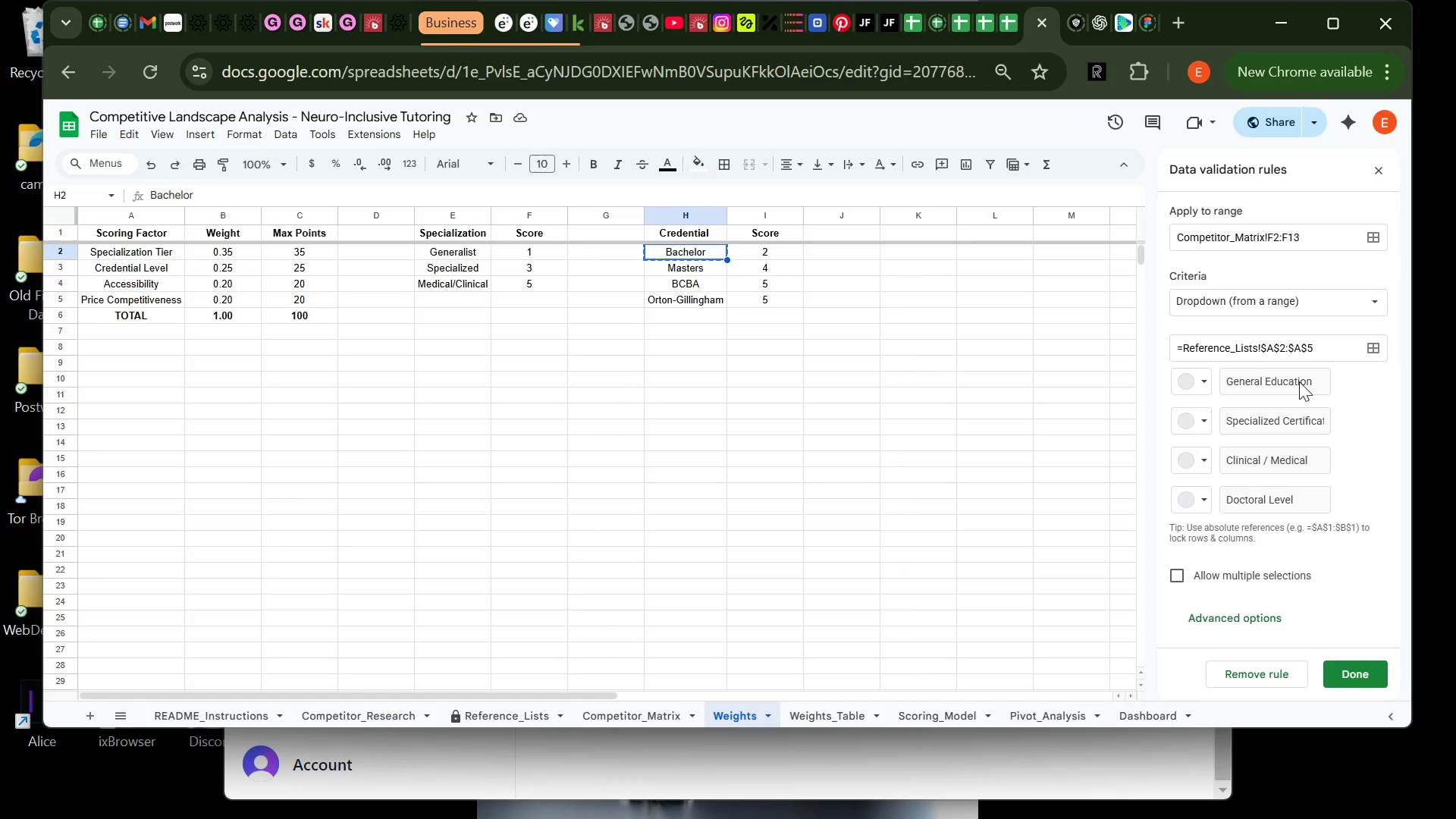 
double_click([1299, 381])
 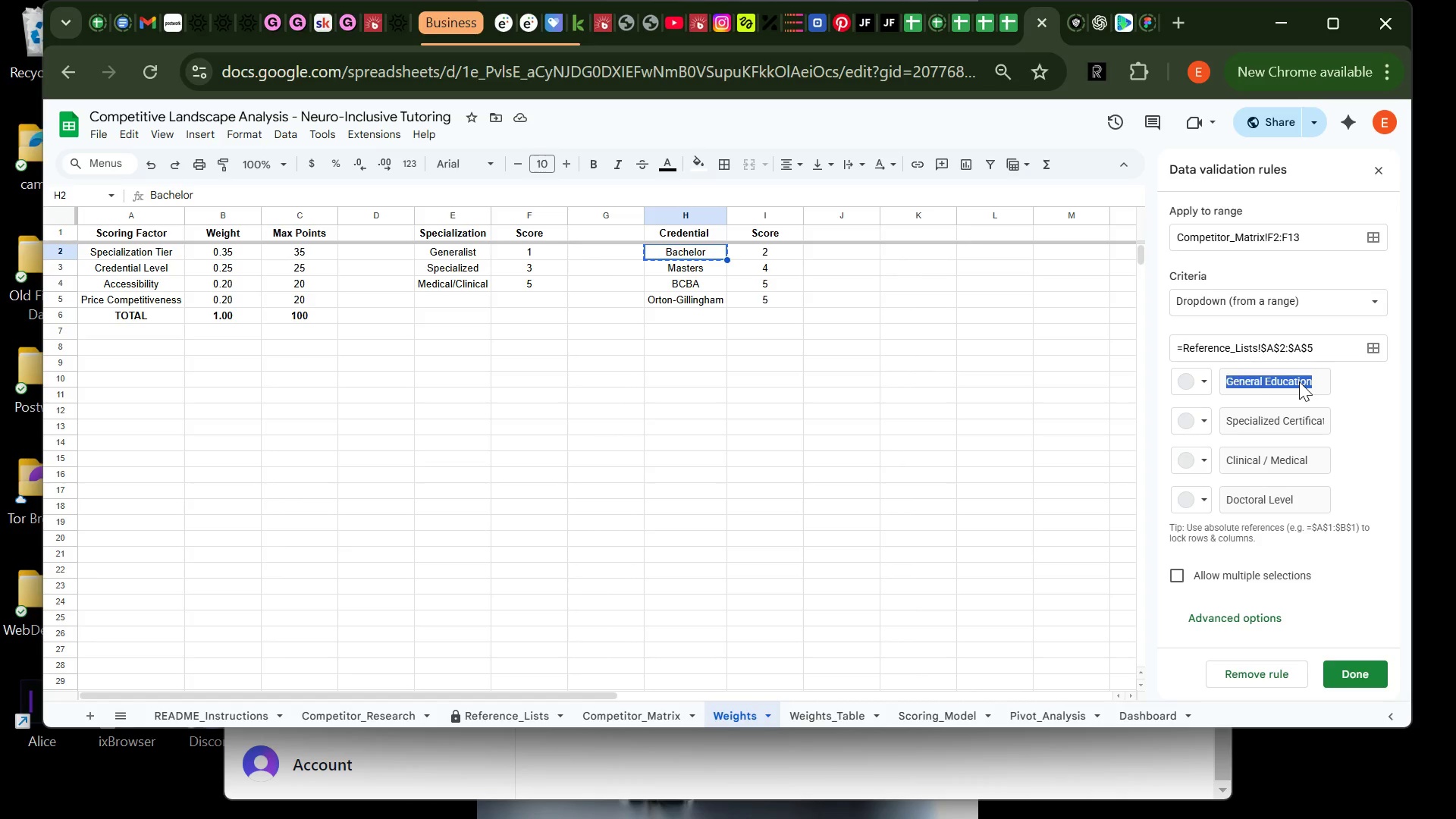 
triple_click([1299, 381])
 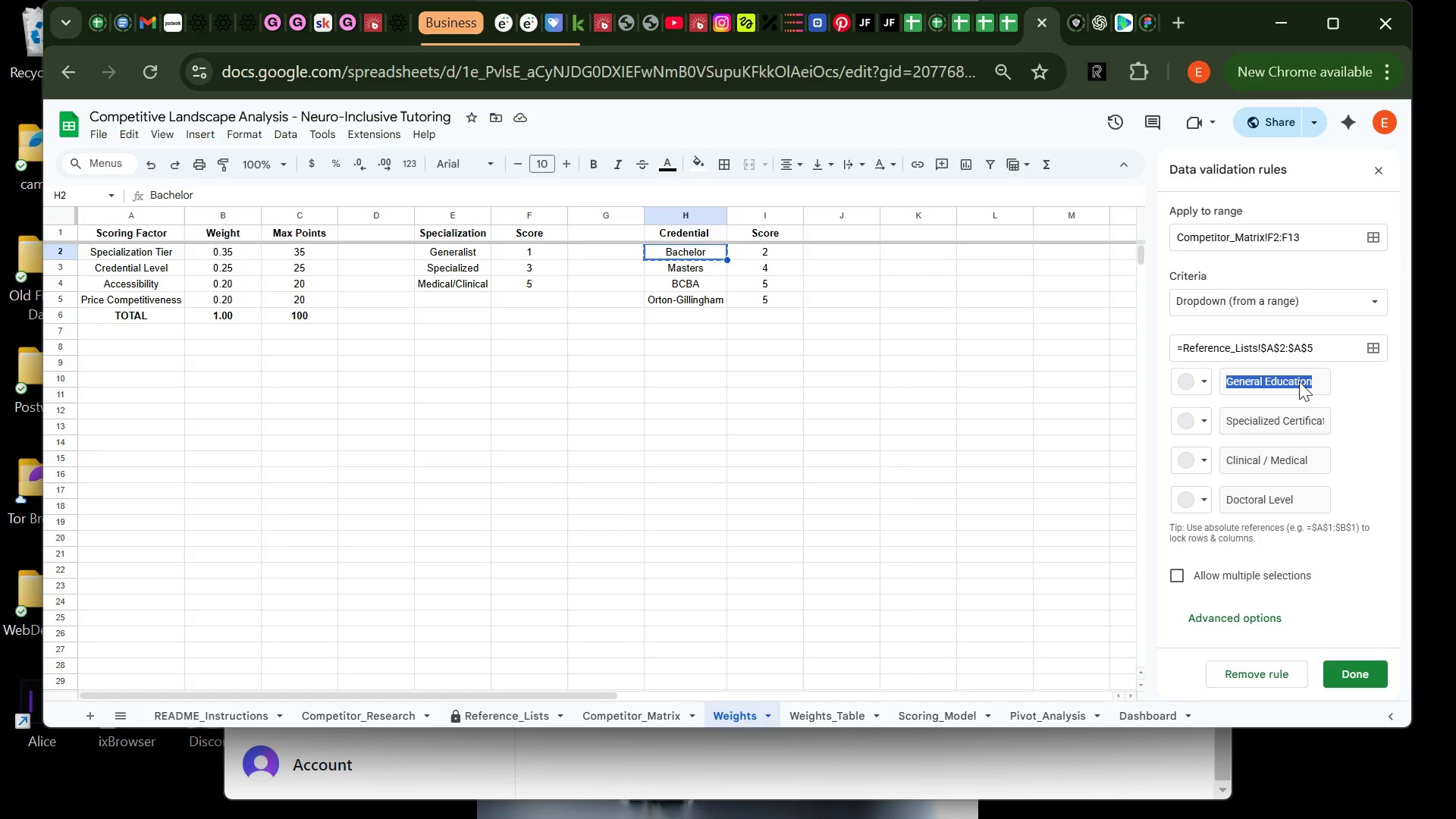 
triple_click([1299, 381])
 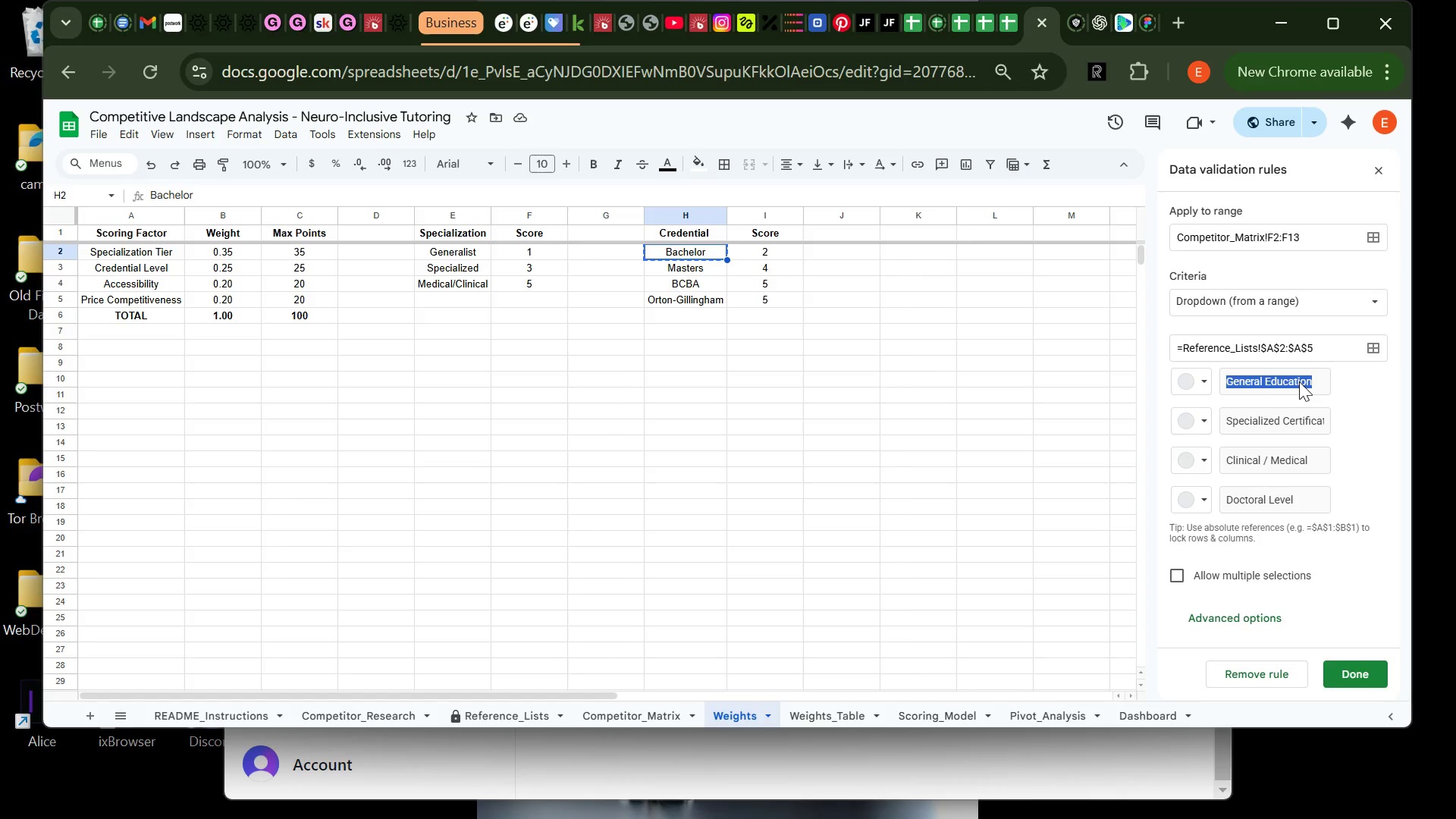 
triple_click([1299, 381])
 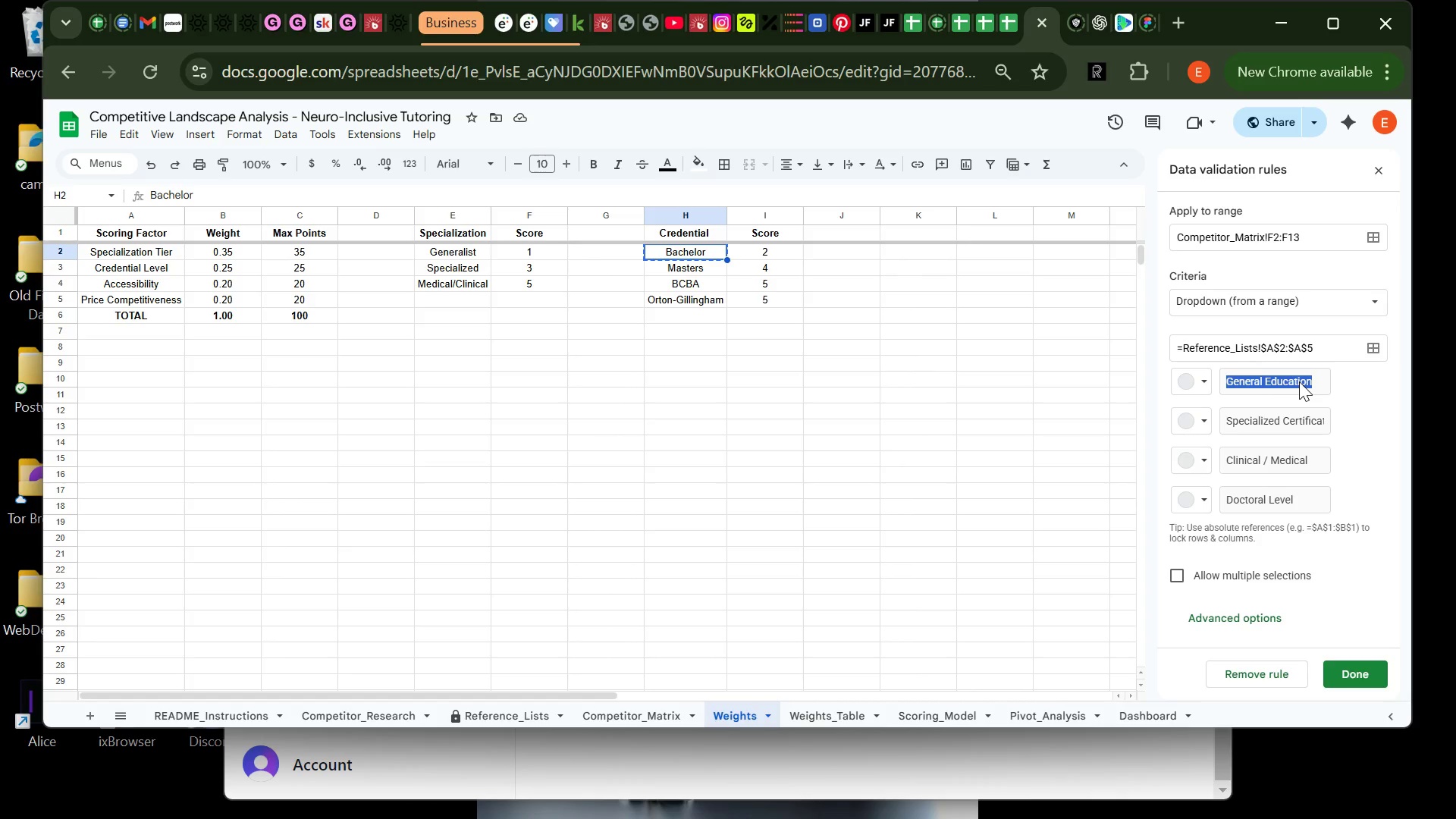 
hold_key(key=ControlLeft, duration=1.52)
 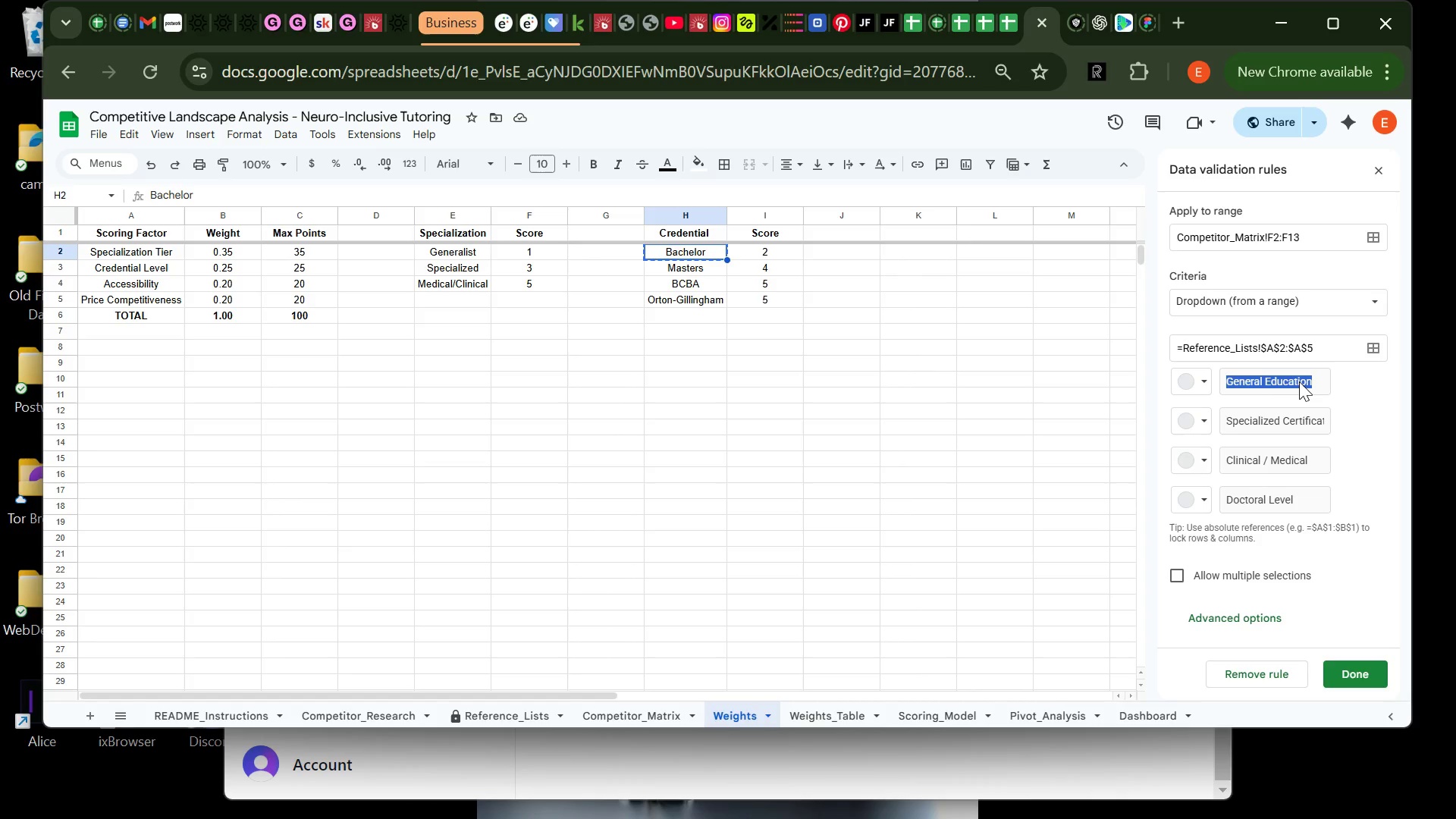 
hold_key(key=ControlLeft, duration=1.51)
 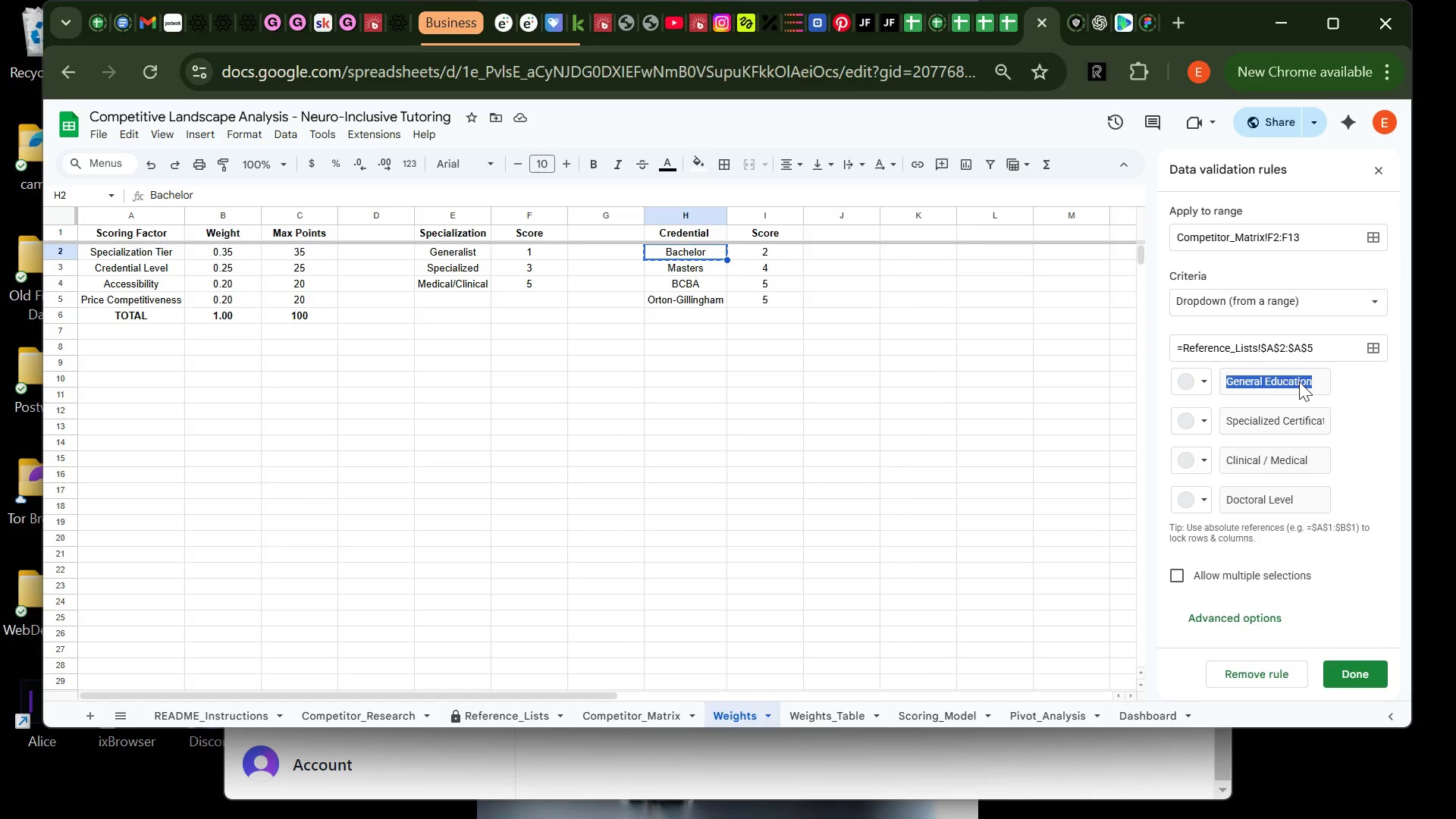 
hold_key(key=ControlLeft, duration=0.66)
 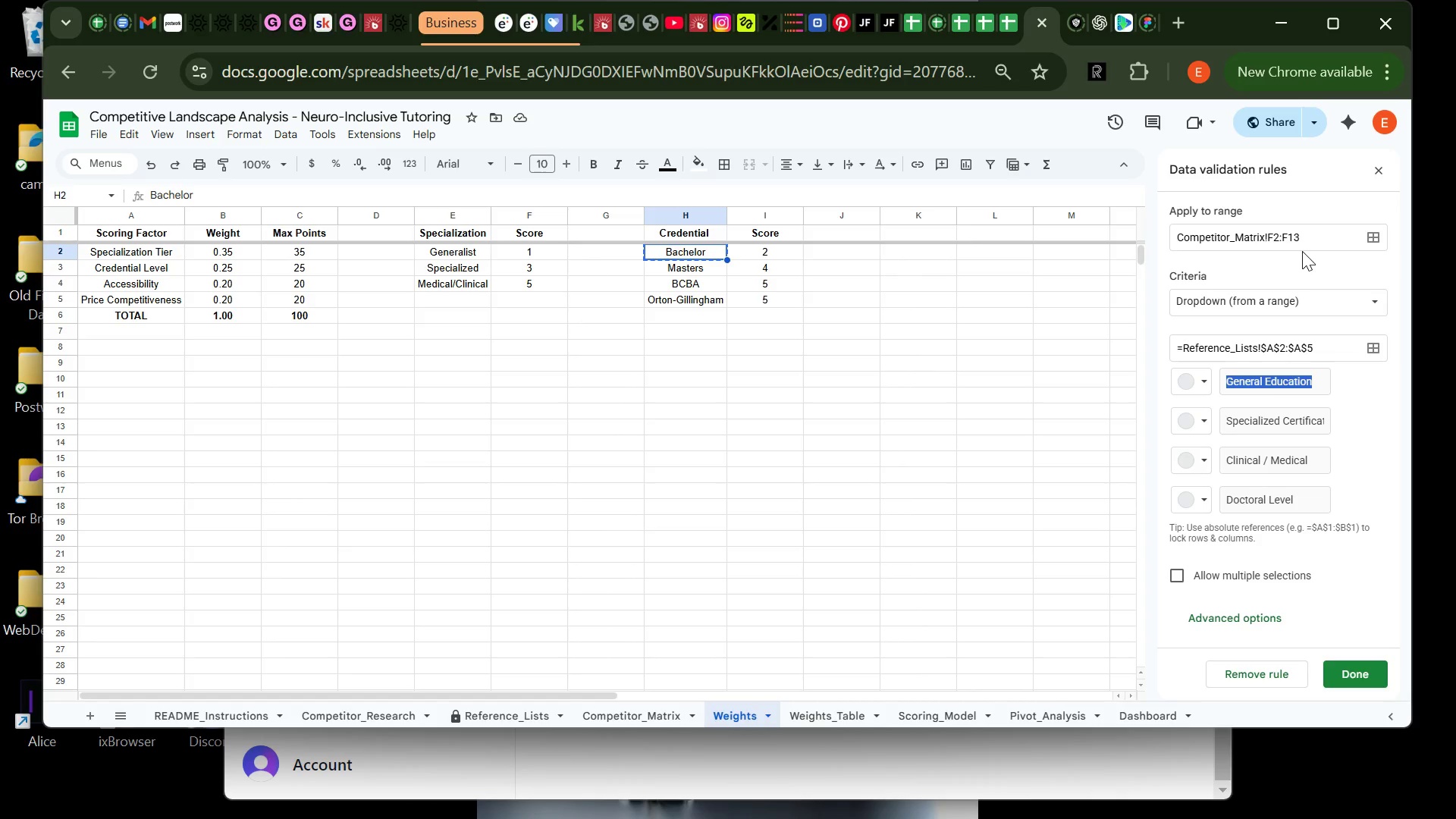 
wait(10.66)
 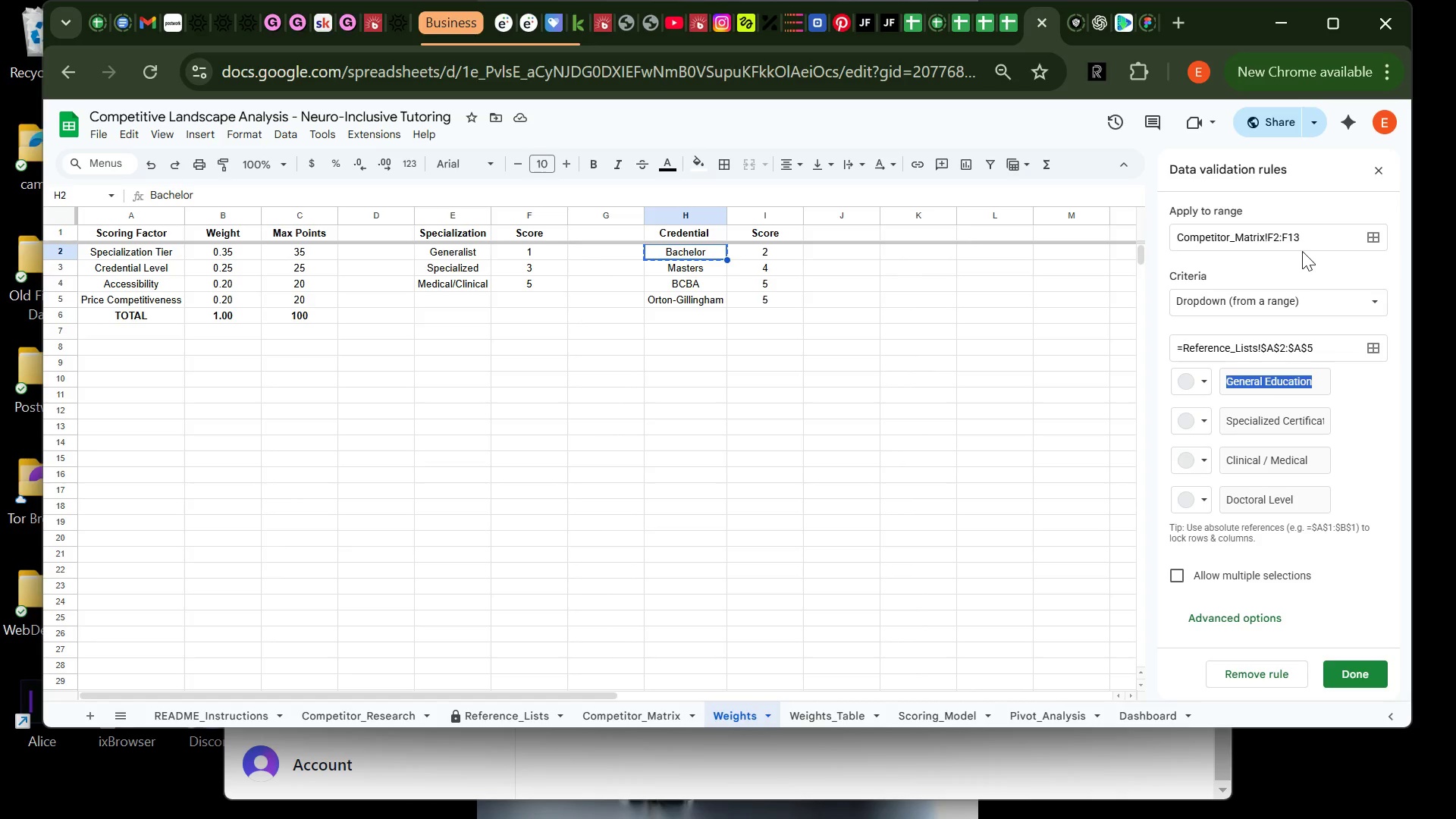 
left_click([505, 715])
 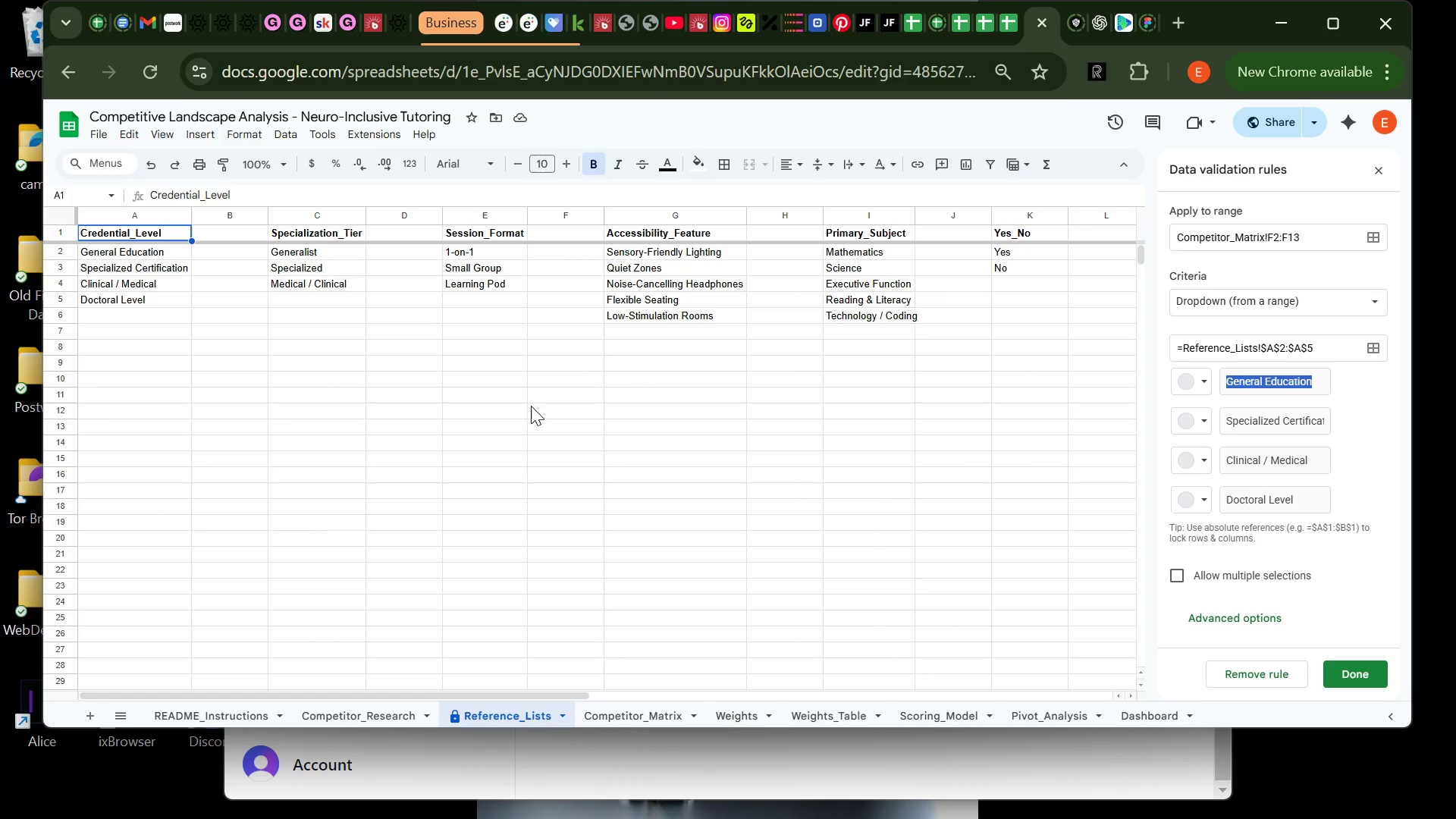 
wait(9.89)
 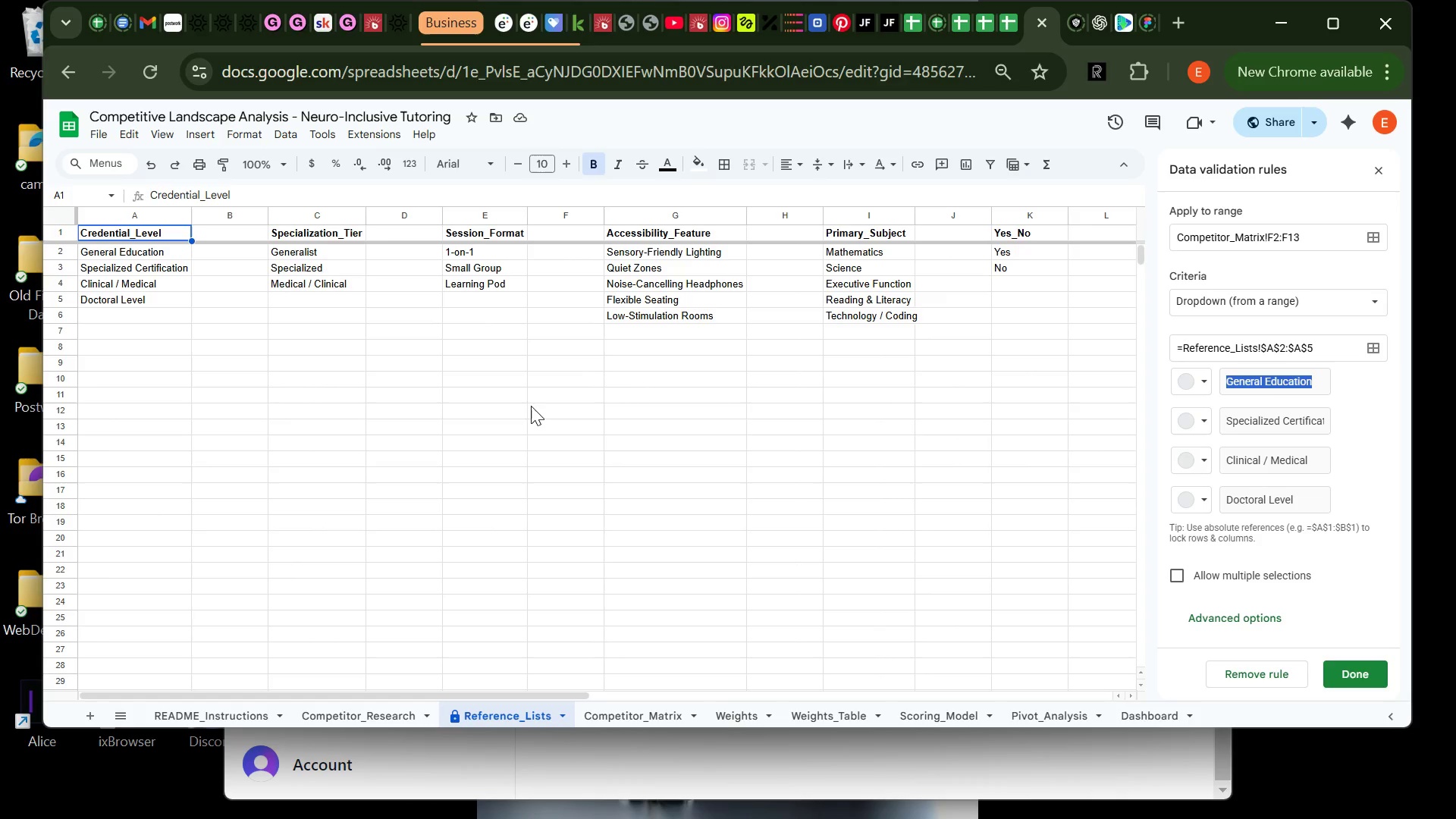 
left_click([162, 252])
 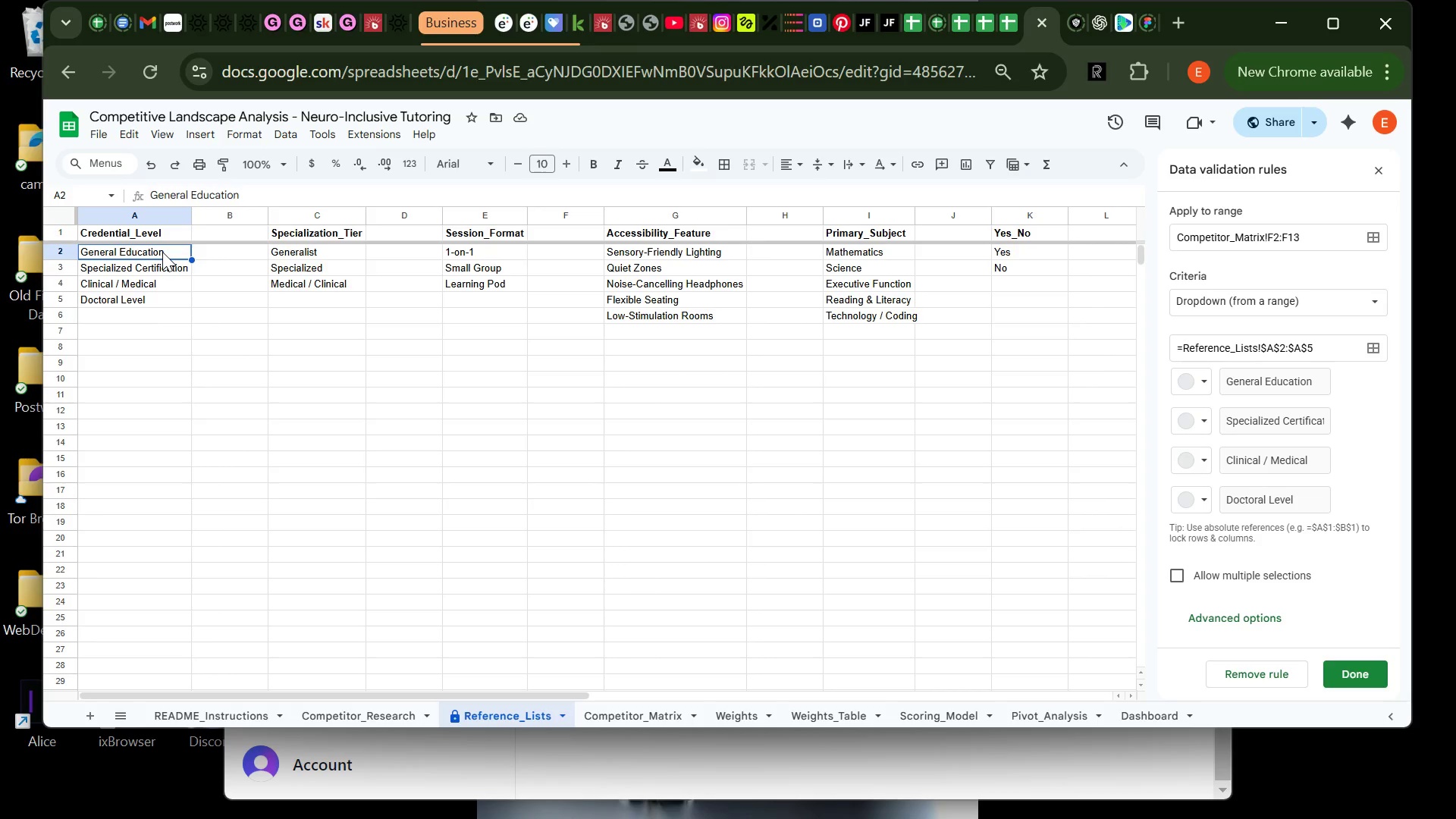 
key(Control+V)
 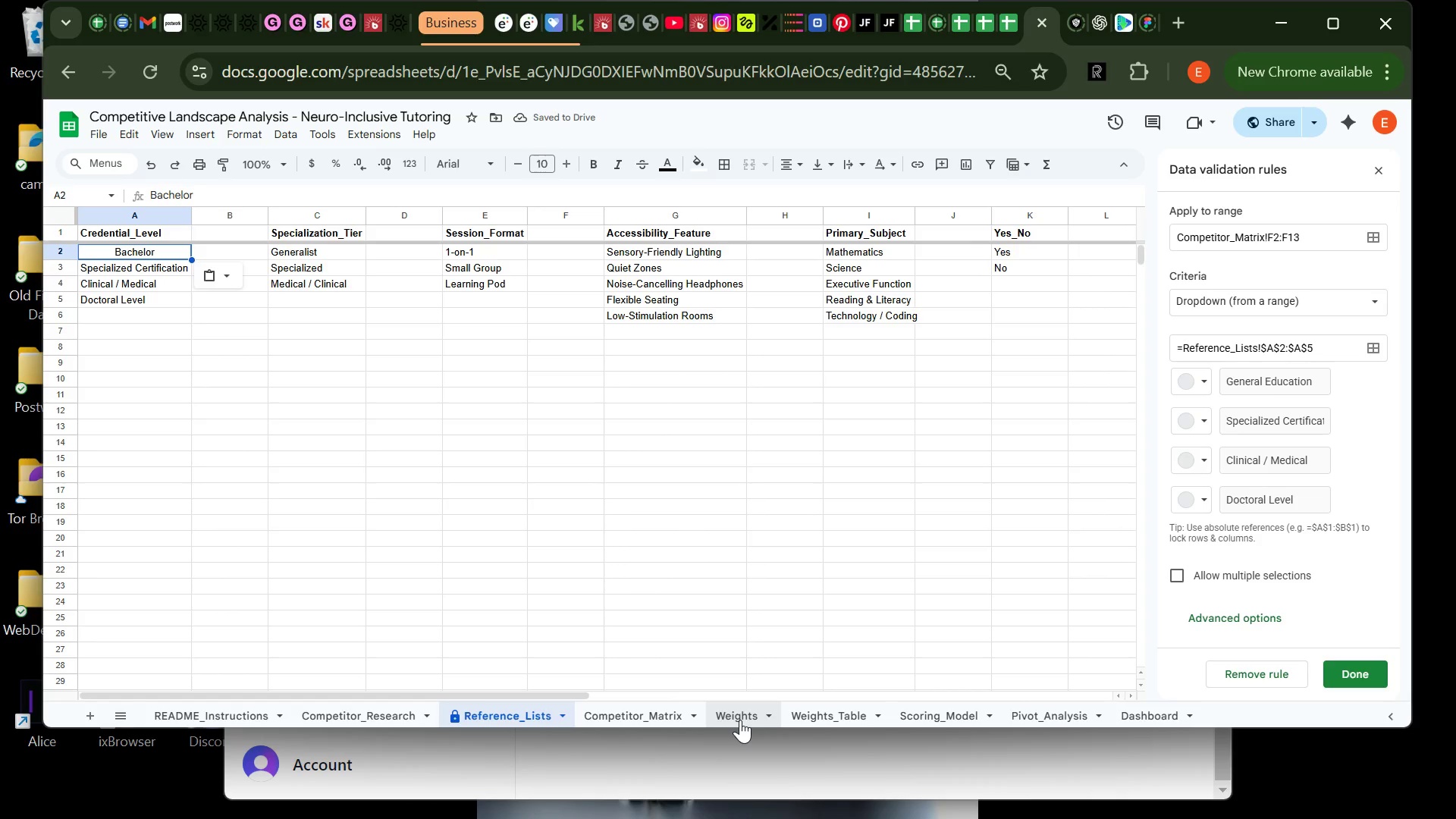 
left_click([740, 720])
 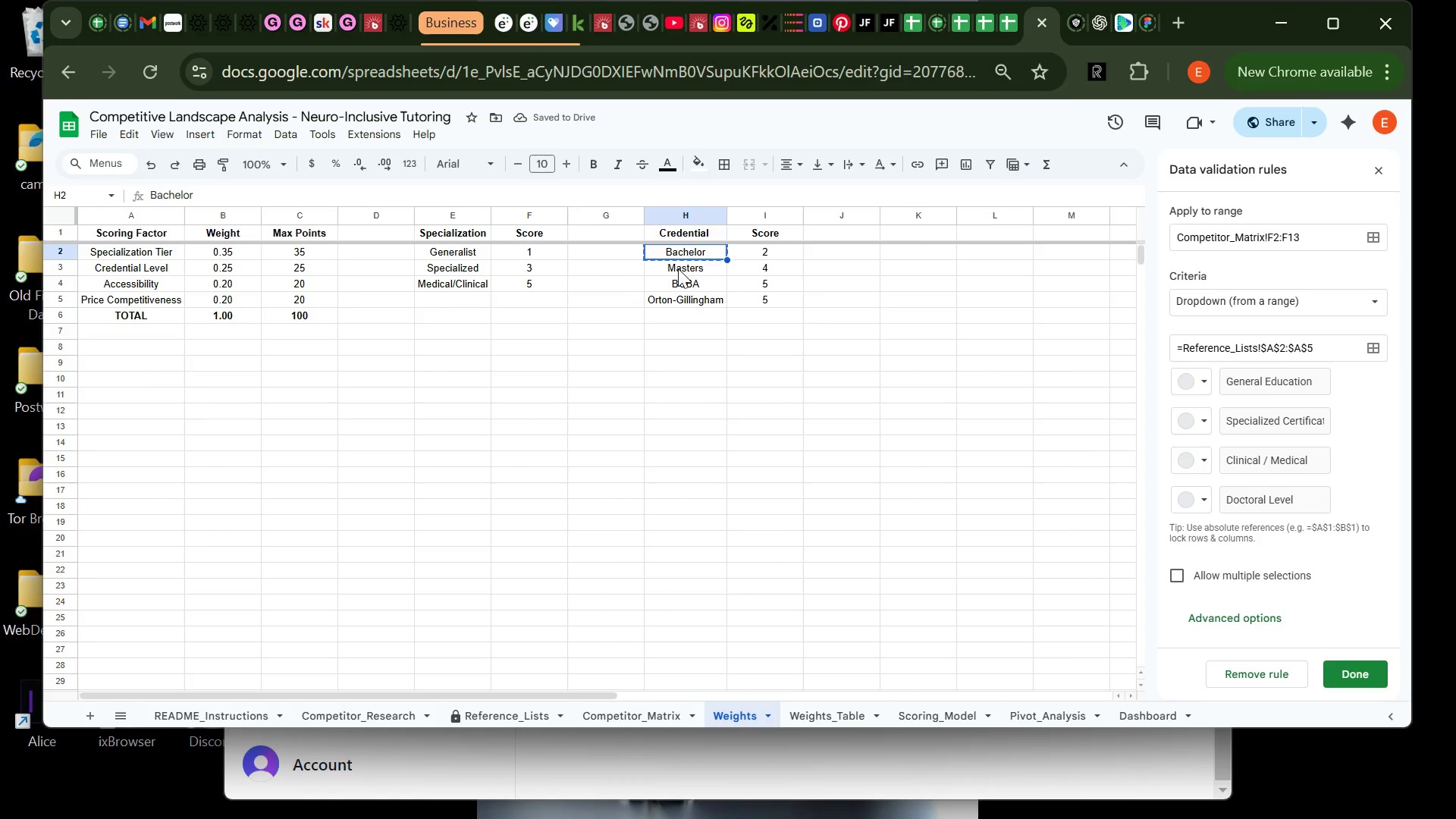 
left_click([678, 268])
 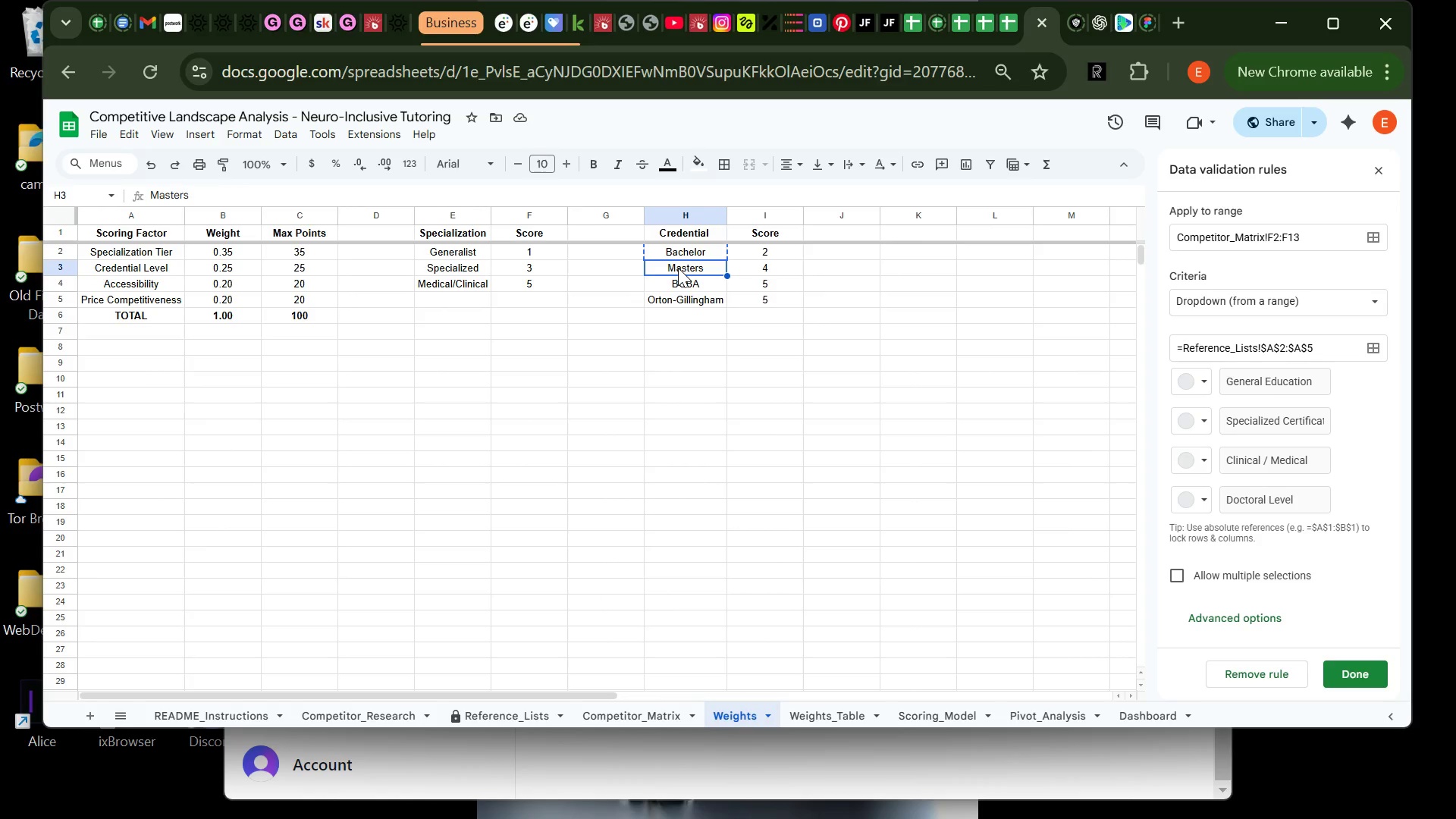 
key(Control+C)
 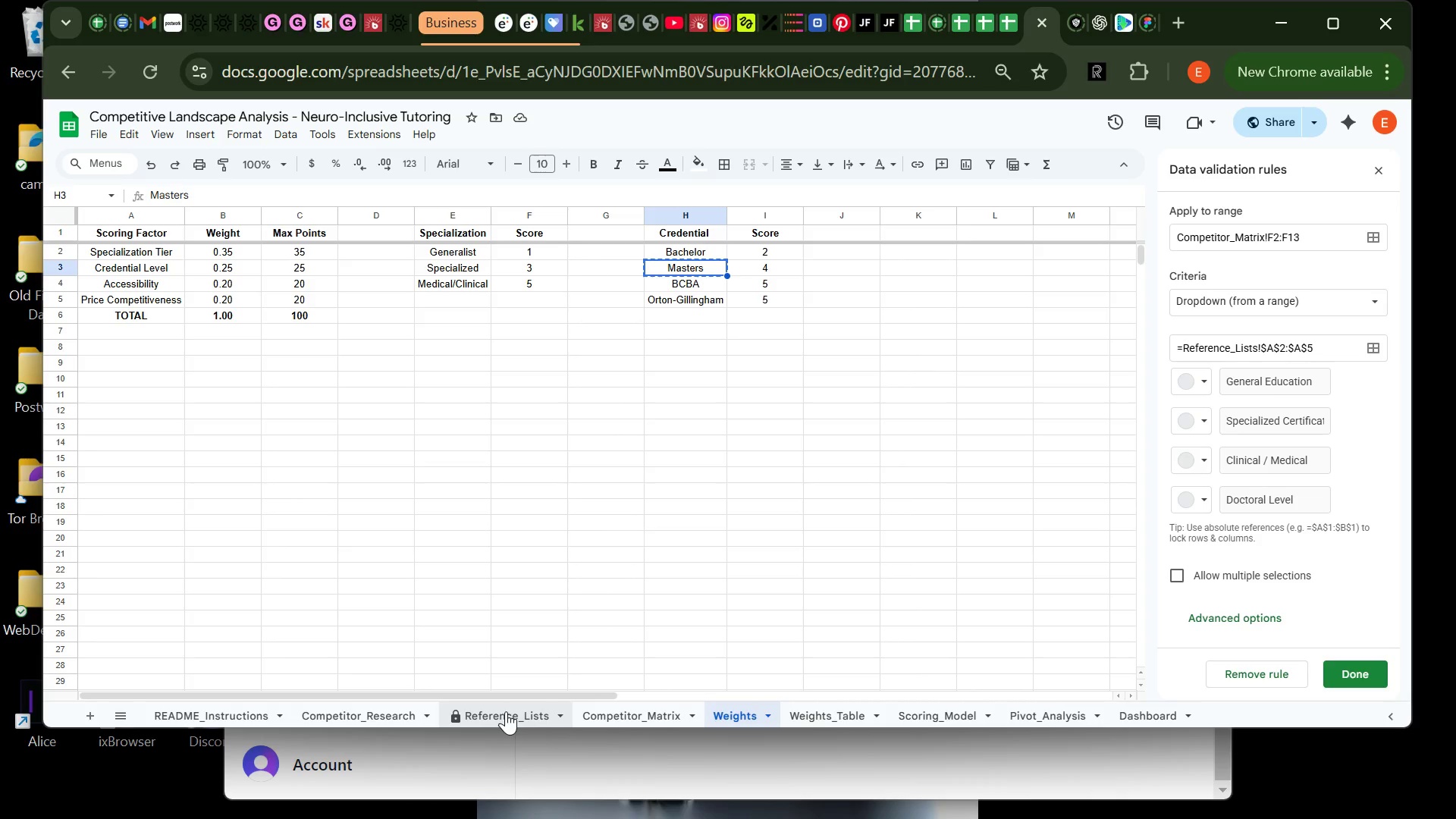 
left_click([507, 711])
 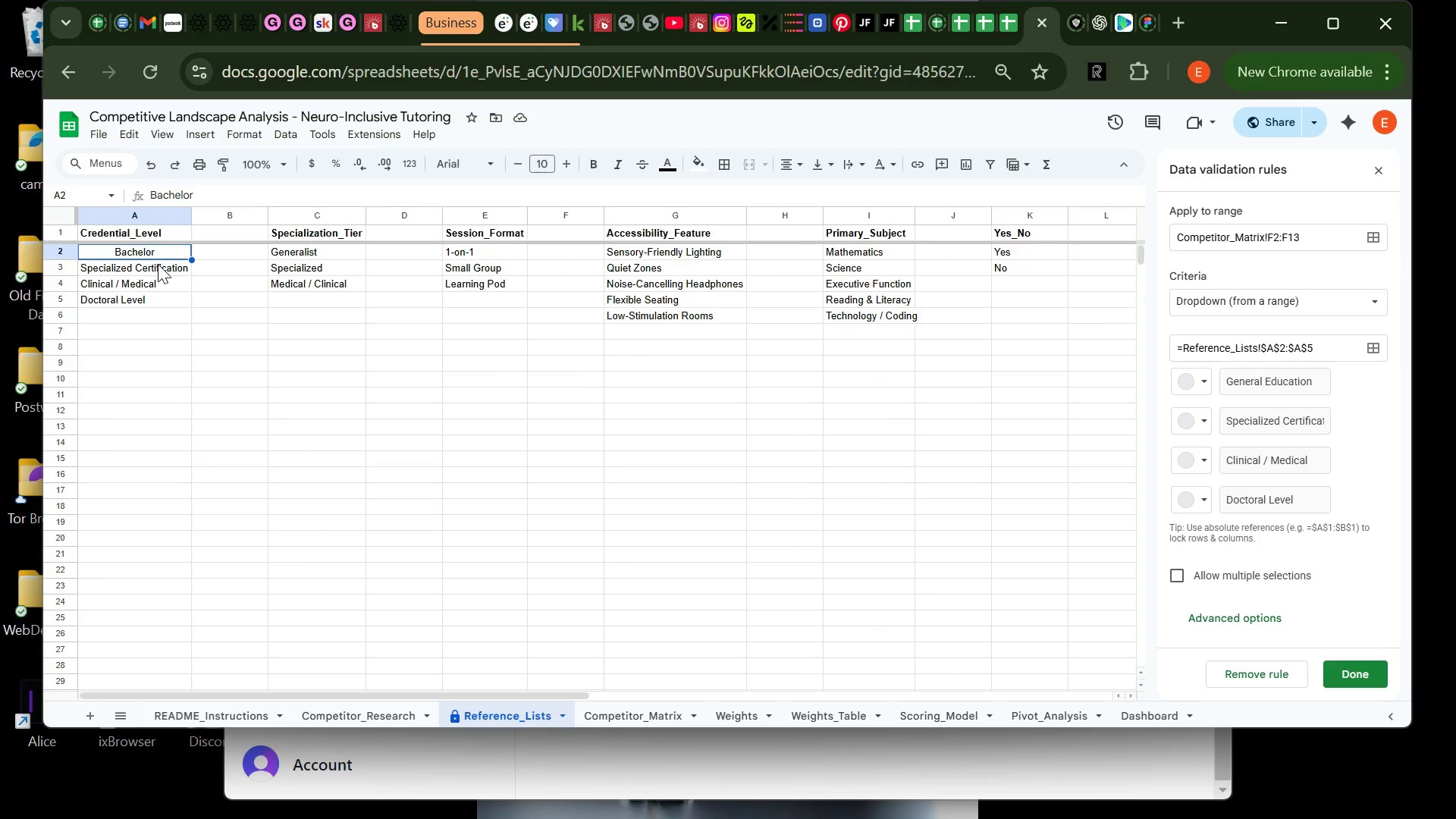 
left_click([158, 266])
 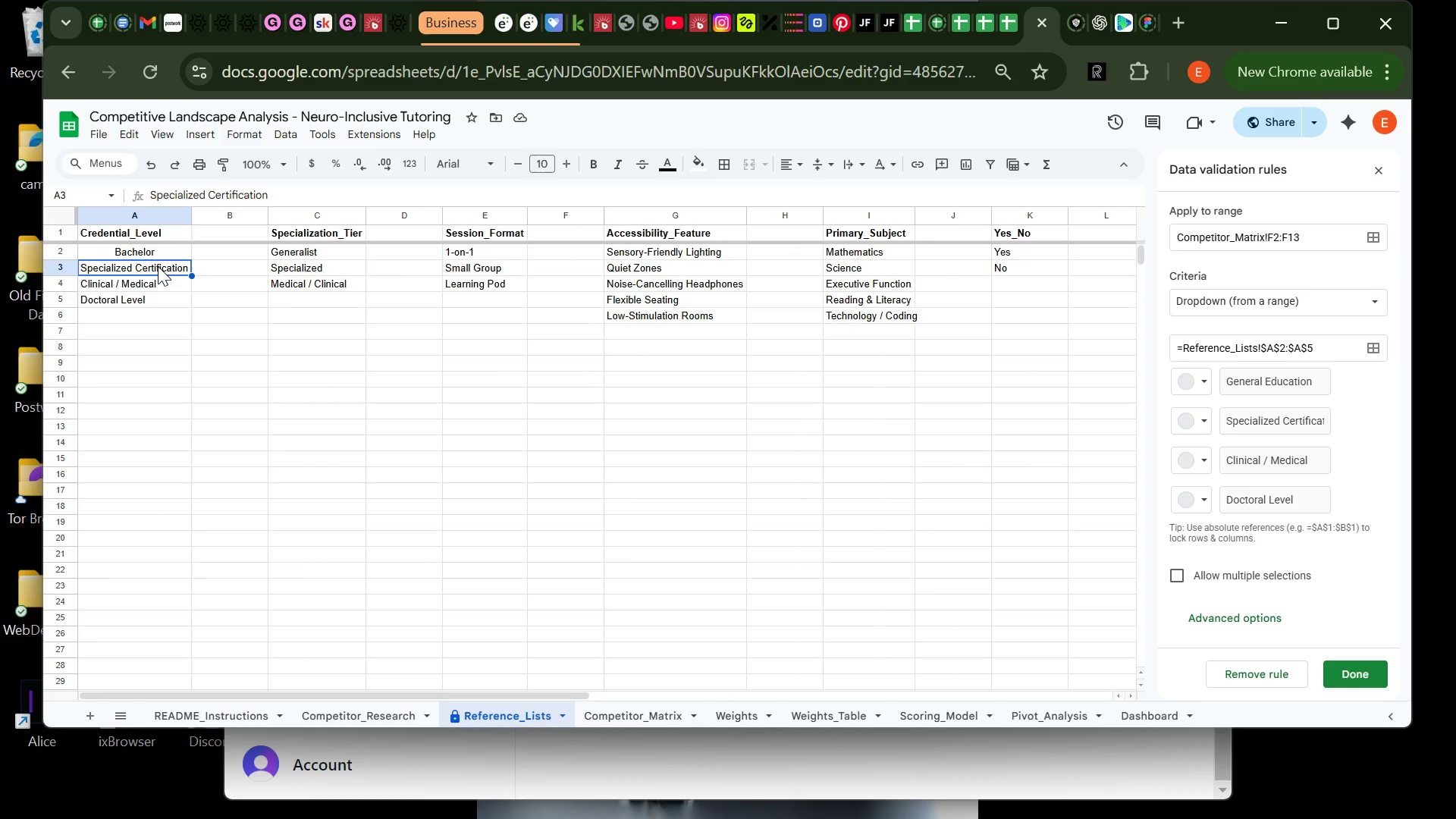 
key(Control+V)
 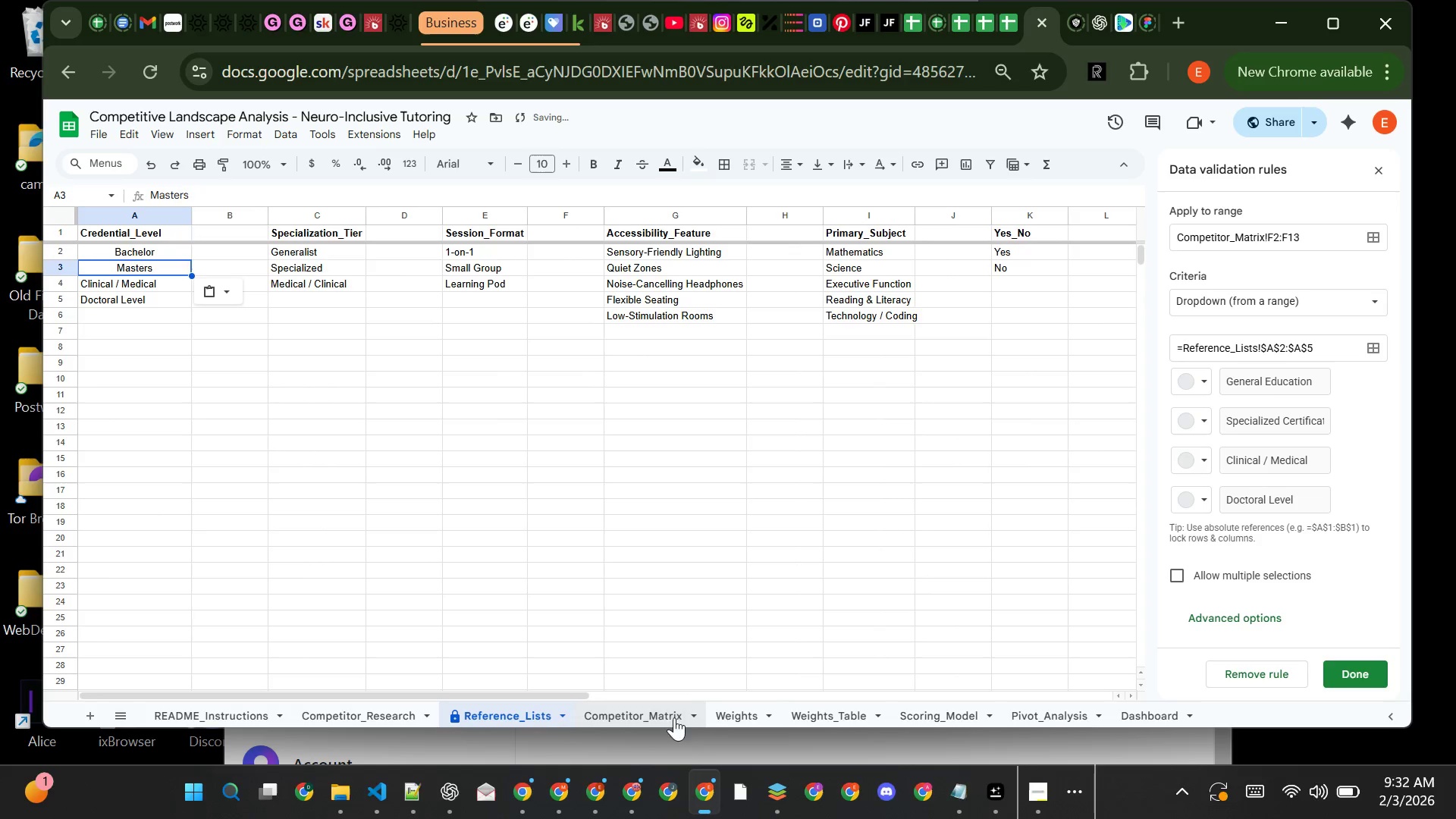 
left_click([735, 713])
 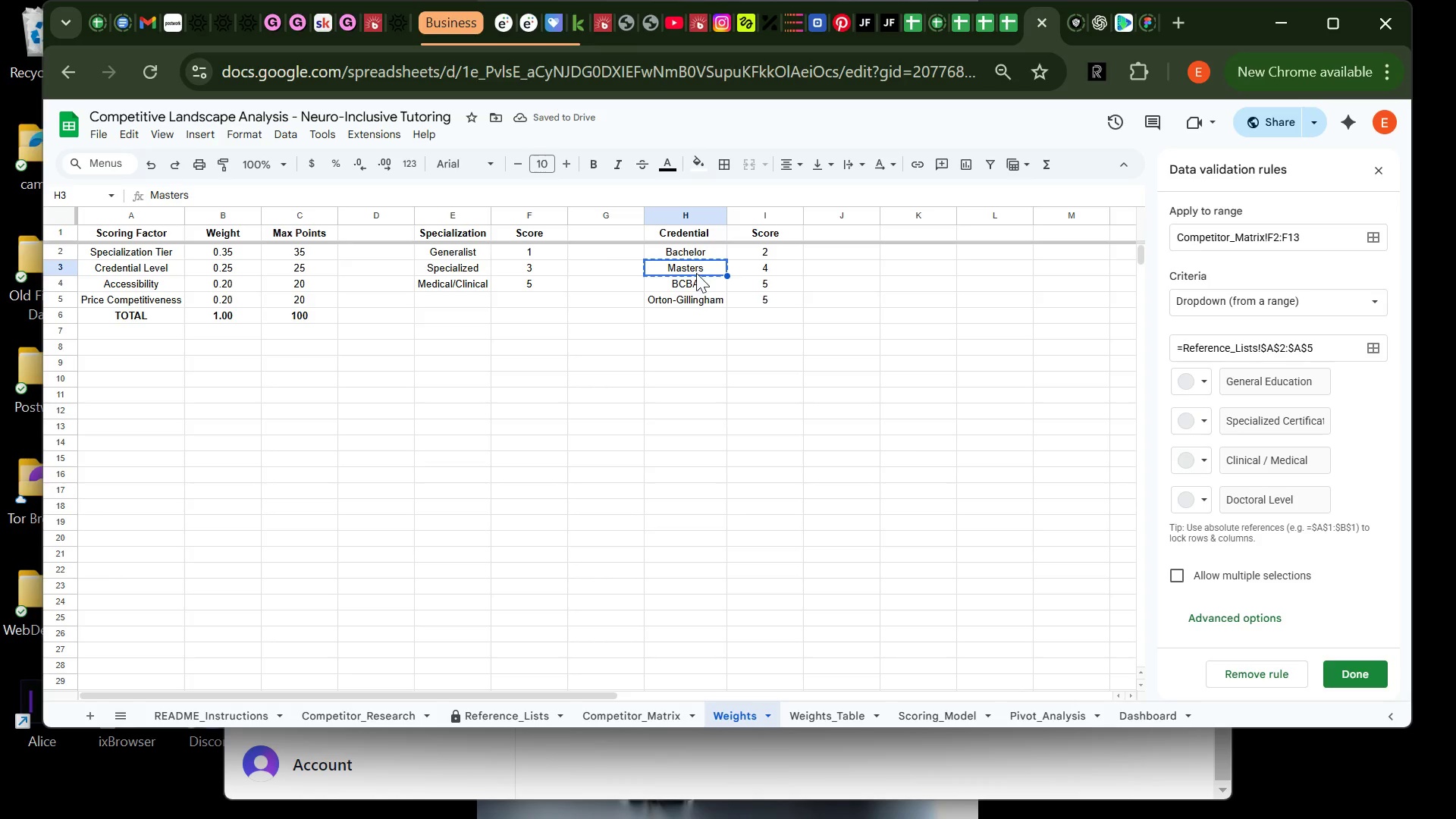 
left_click([698, 278])
 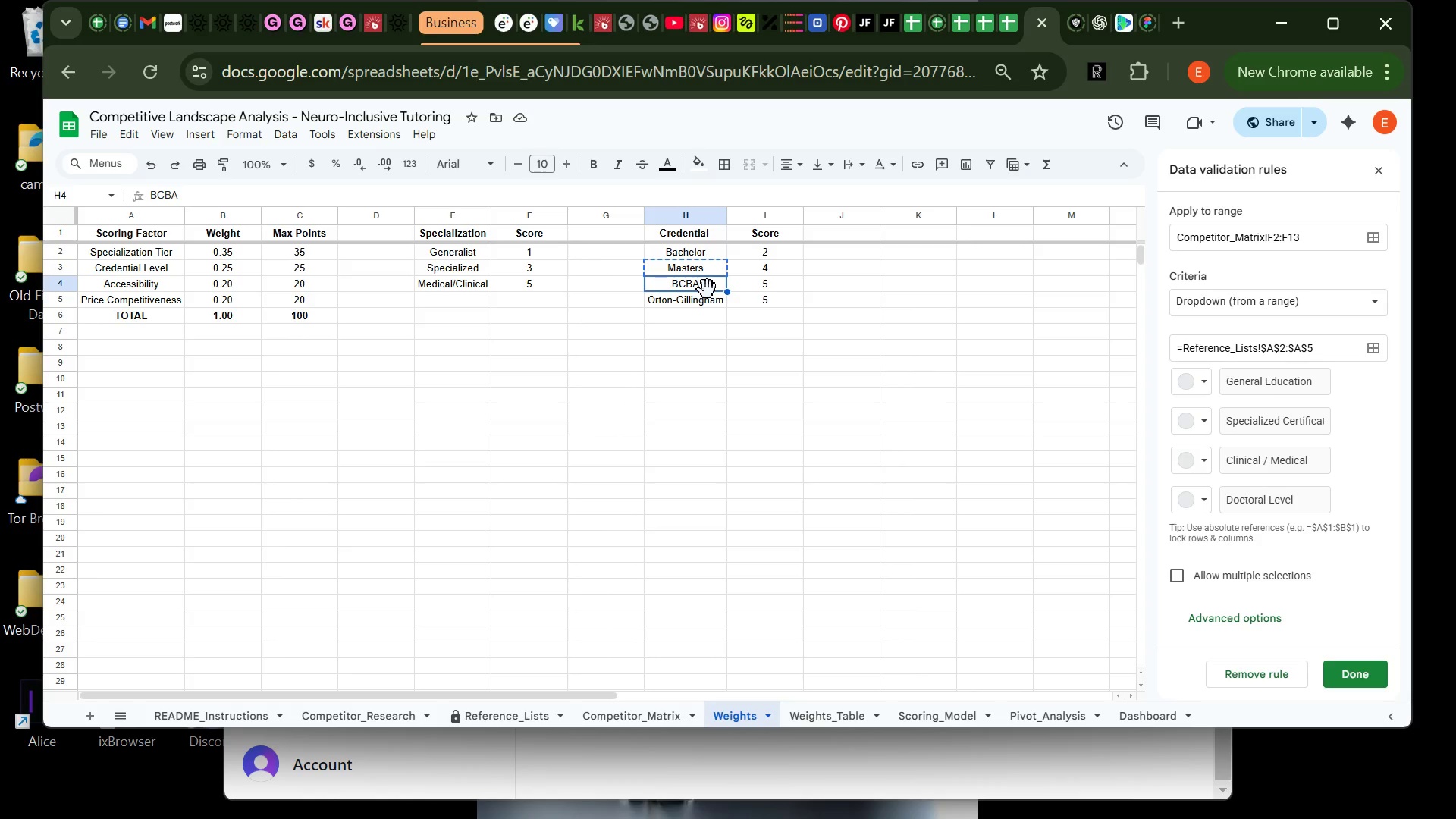 
key(Control+C)
 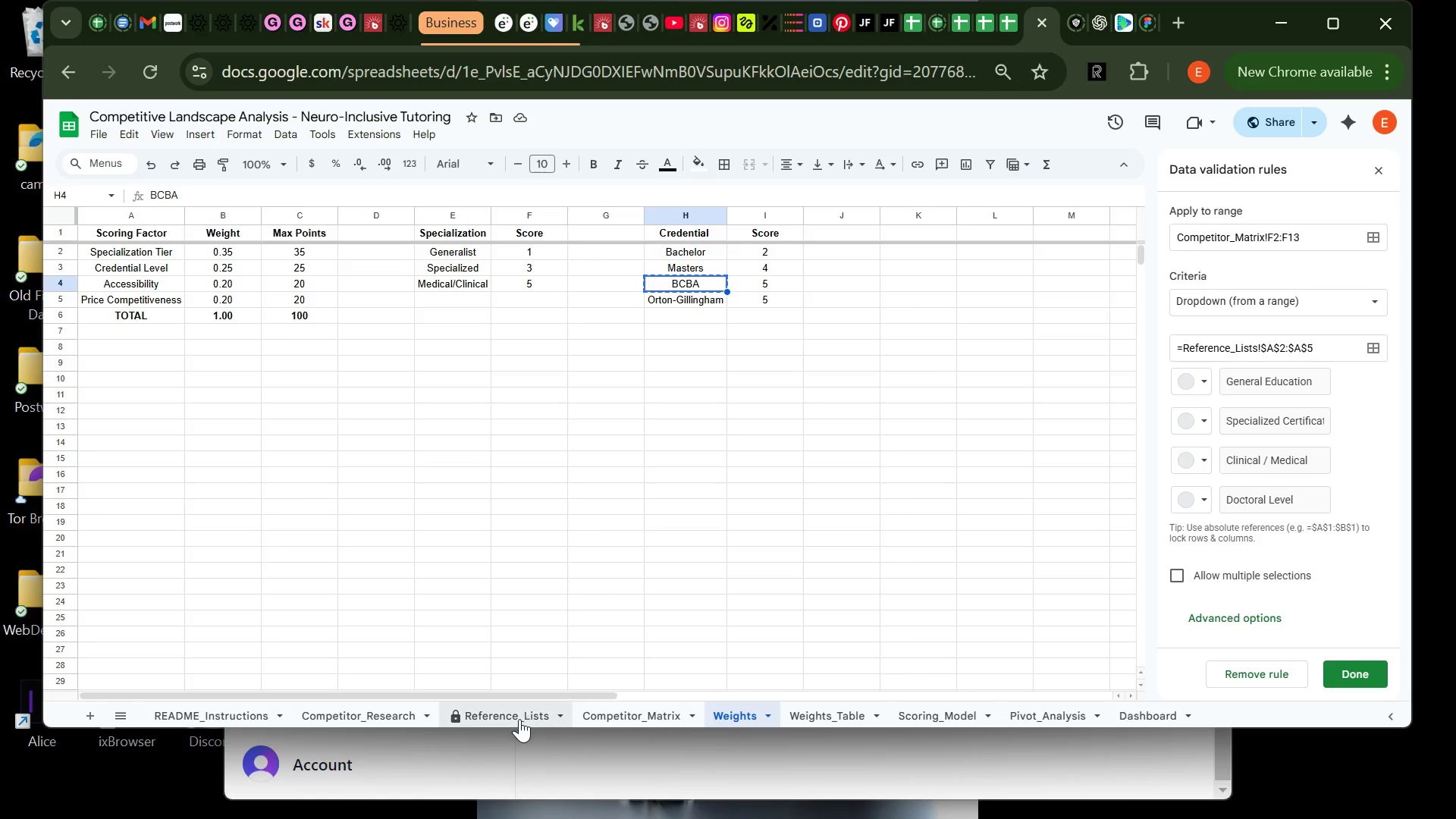 
left_click([516, 719])
 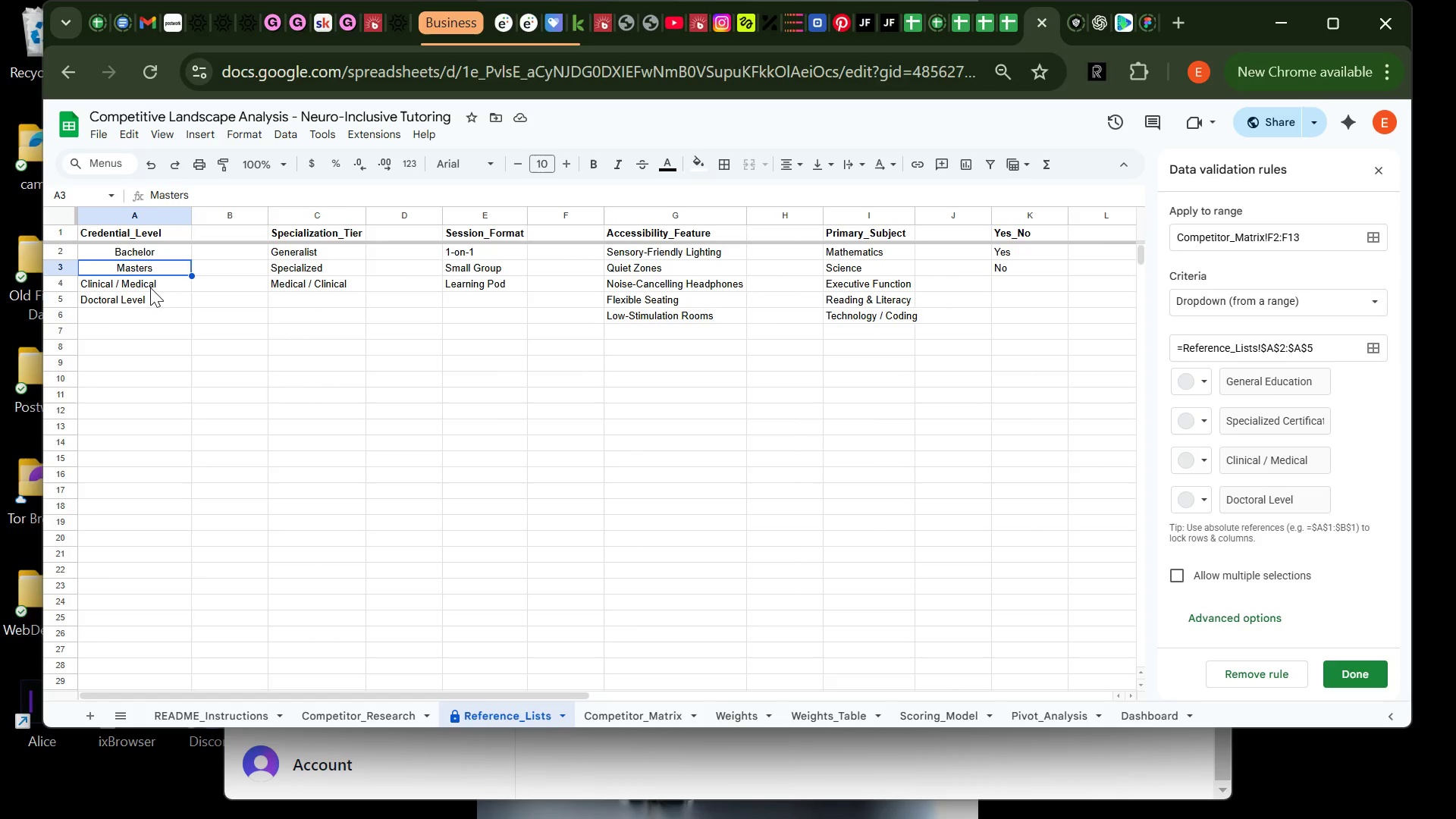 
left_click([151, 285])
 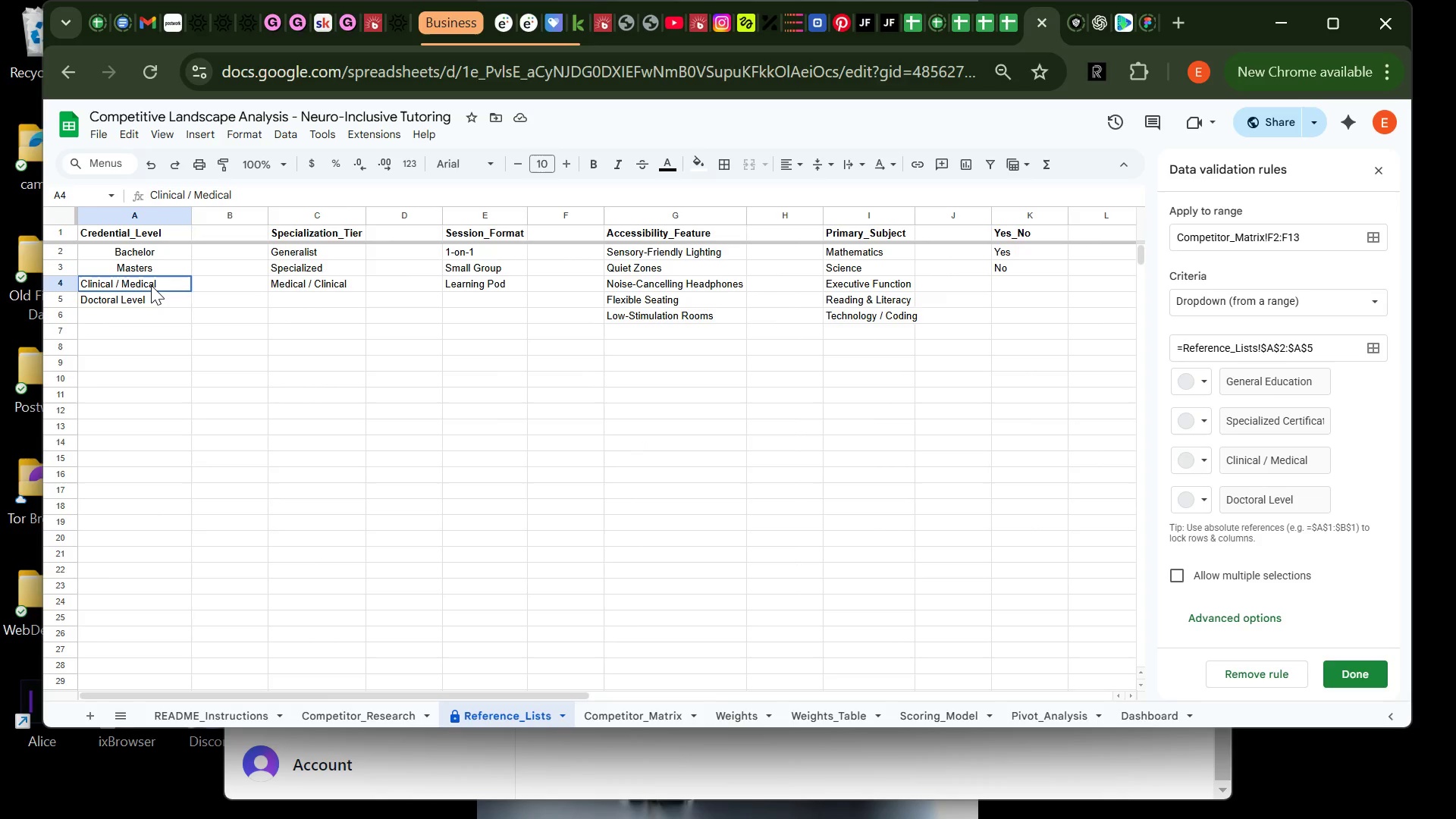 
hold_key(key=ControlLeft, duration=1.52)
 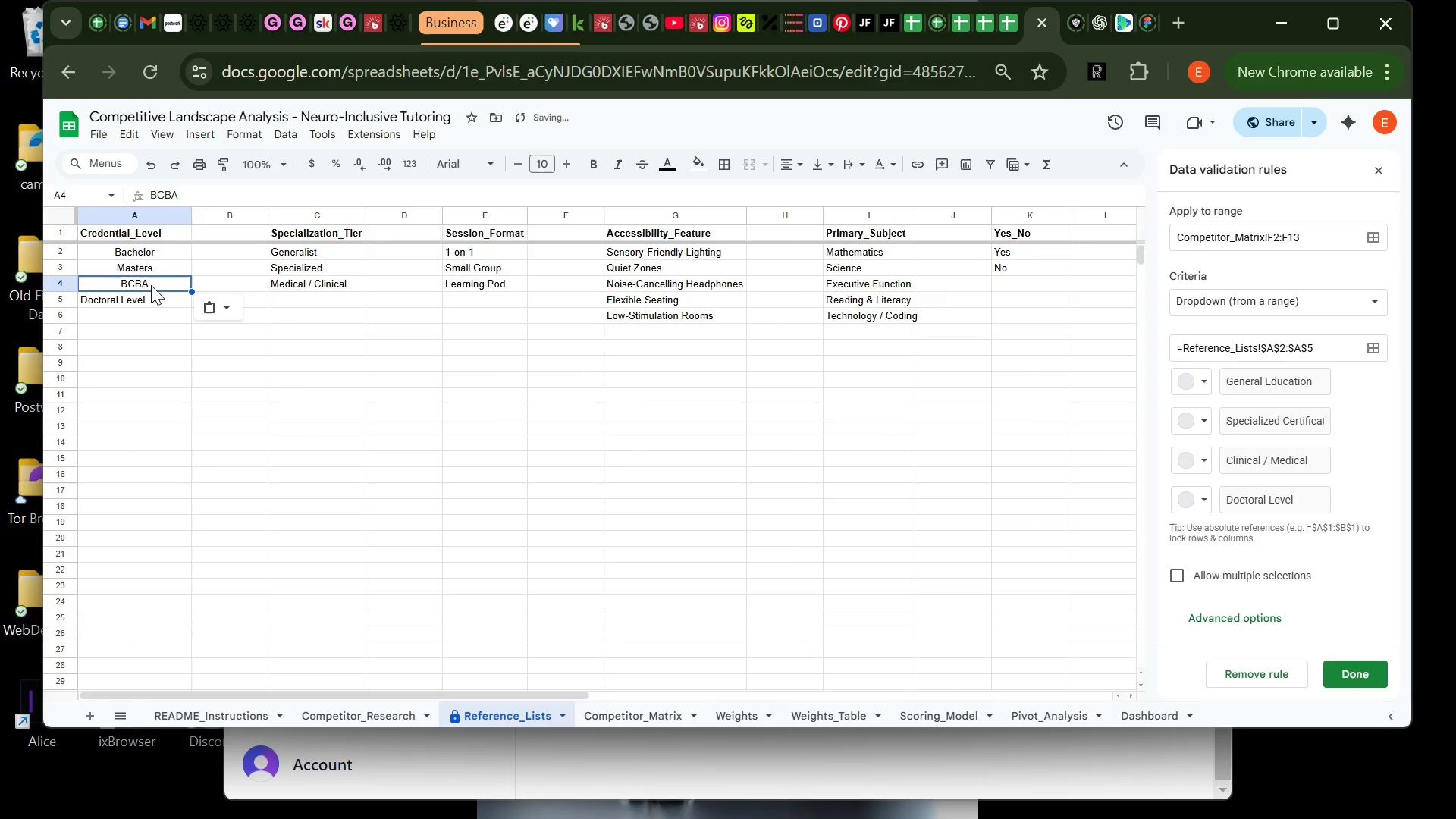 
key(Control+V)
 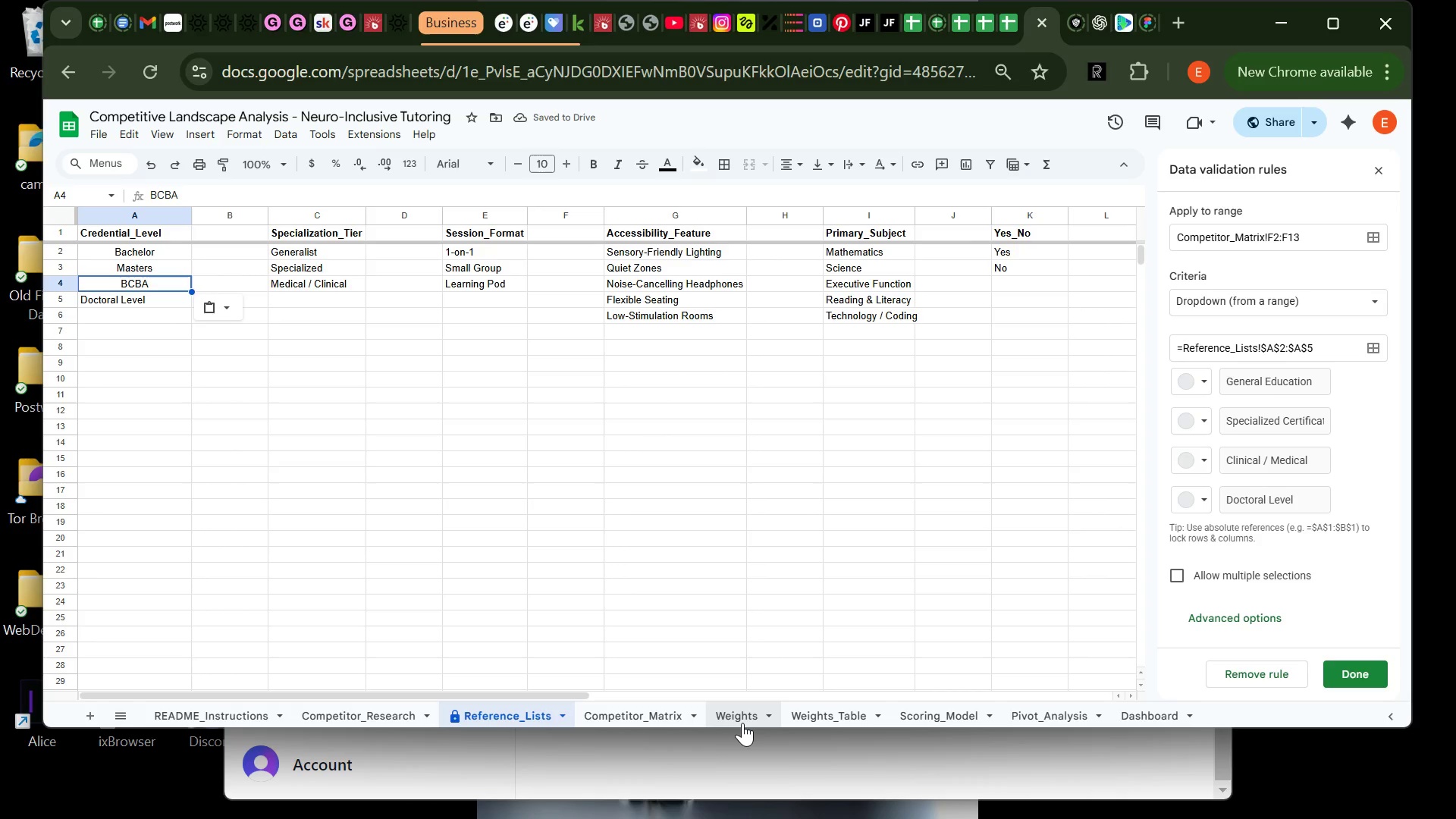 
wait(5.5)
 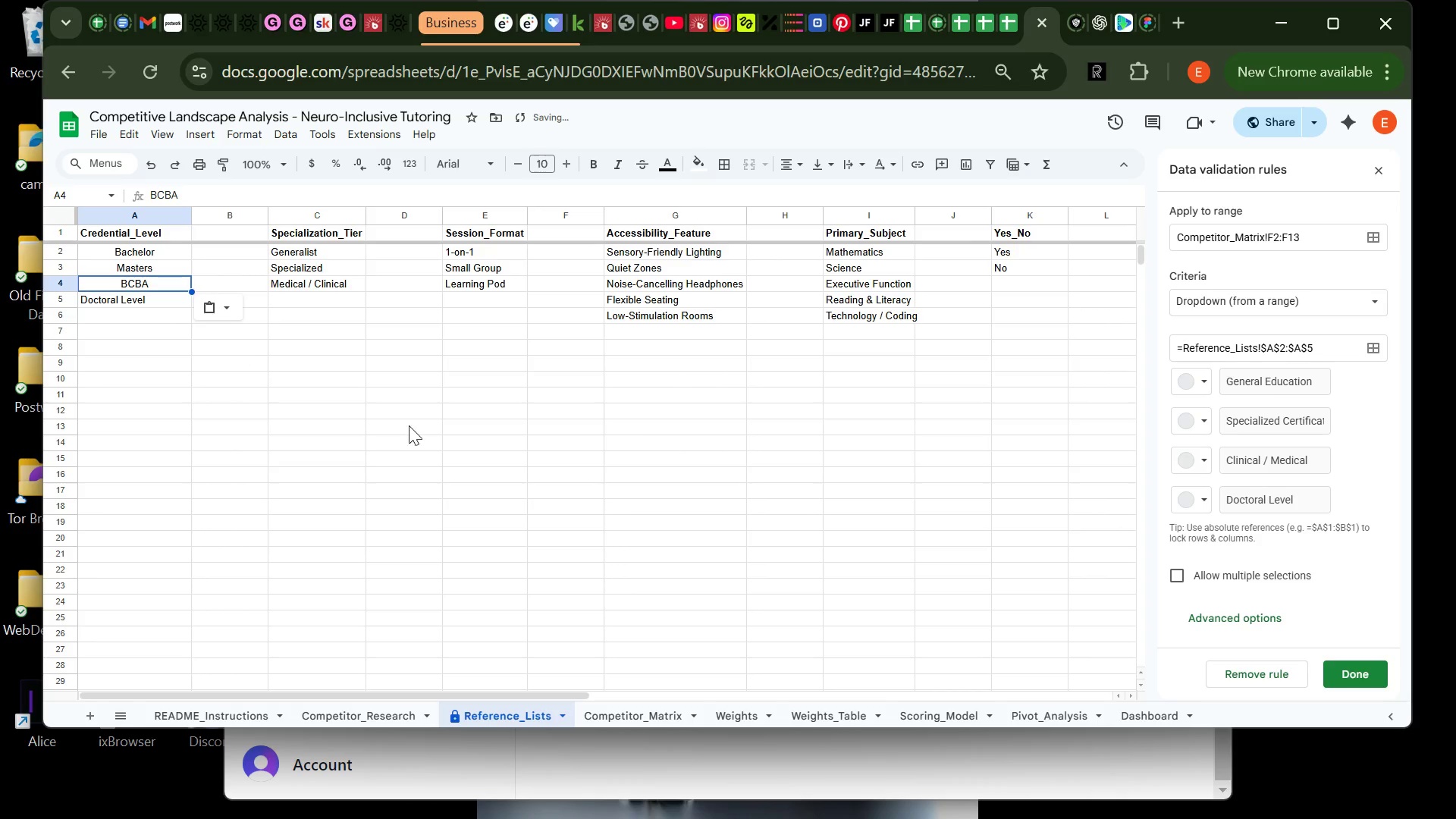 
left_click([742, 723])
 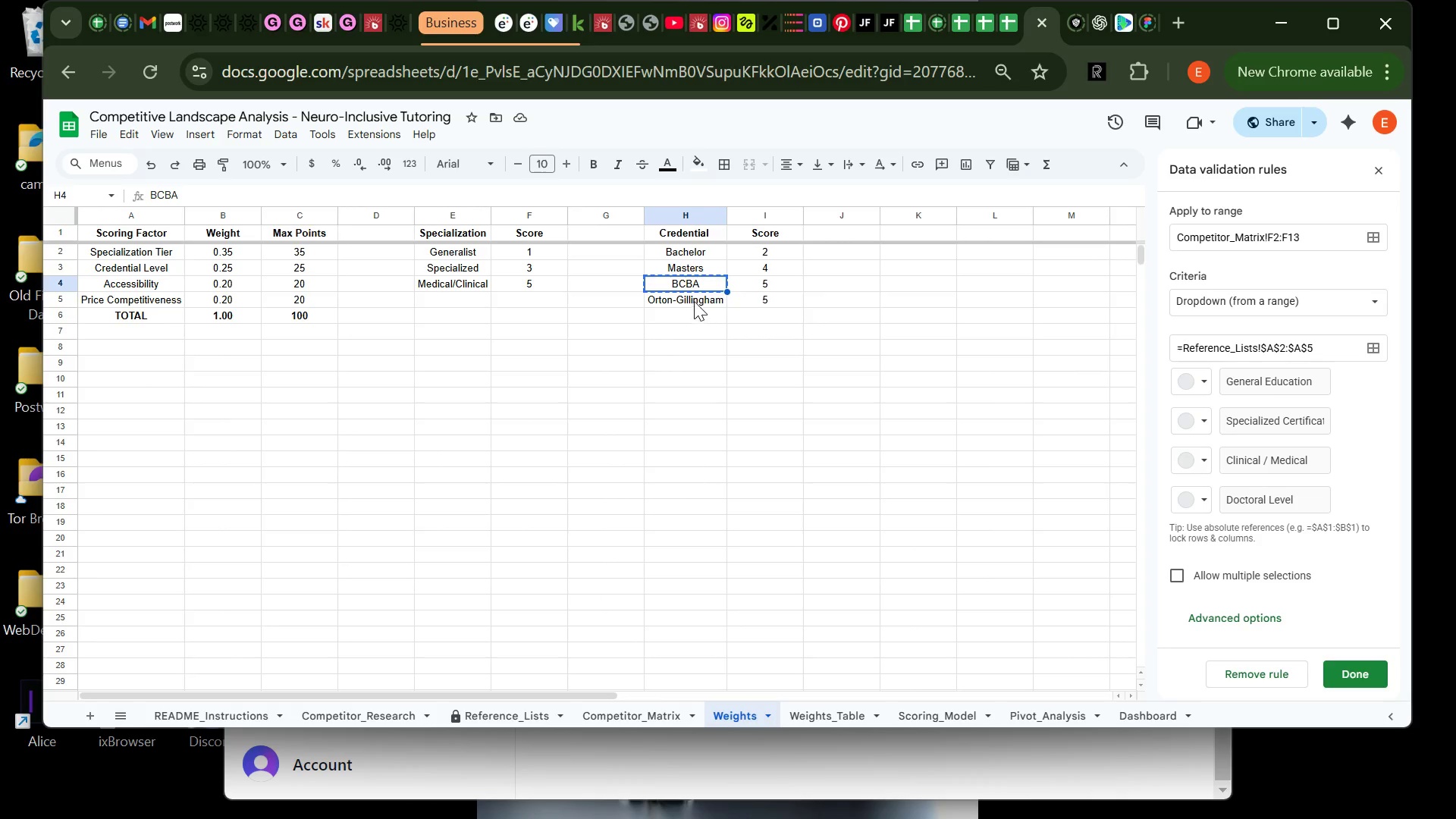 
left_click([694, 301])
 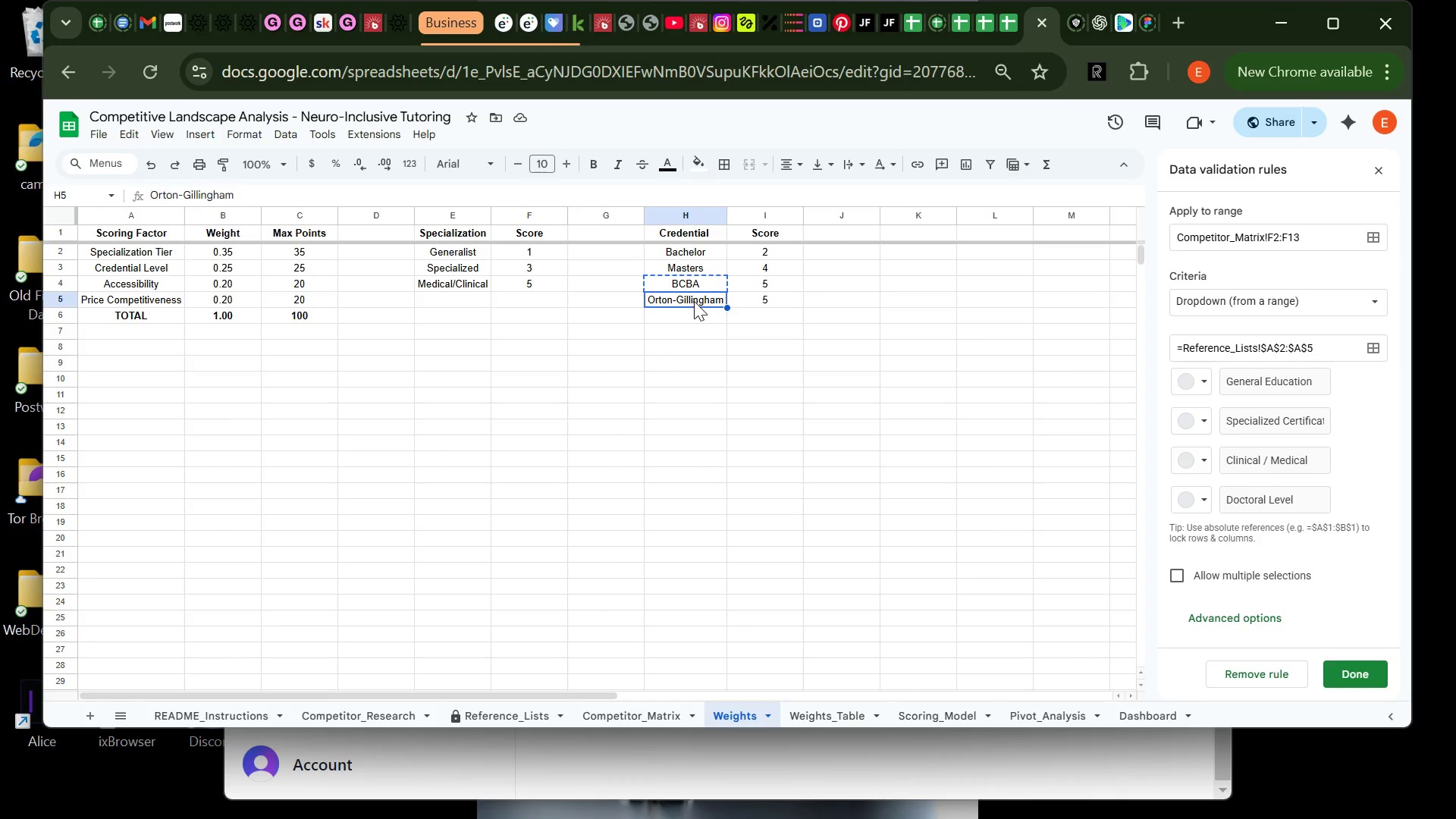 
hold_key(key=ControlLeft, duration=1.52)
 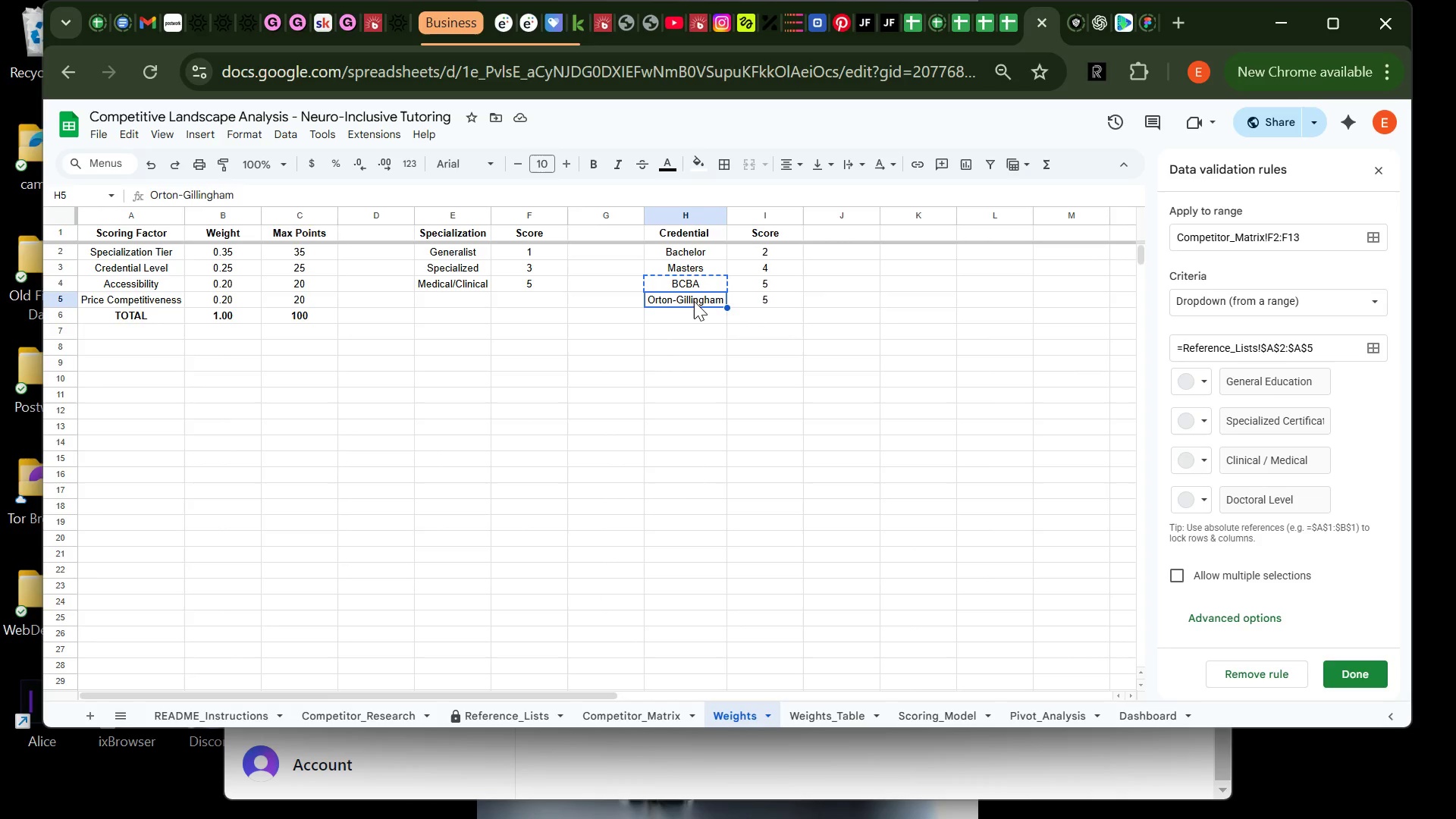 
hold_key(key=ControlLeft, duration=1.34)
 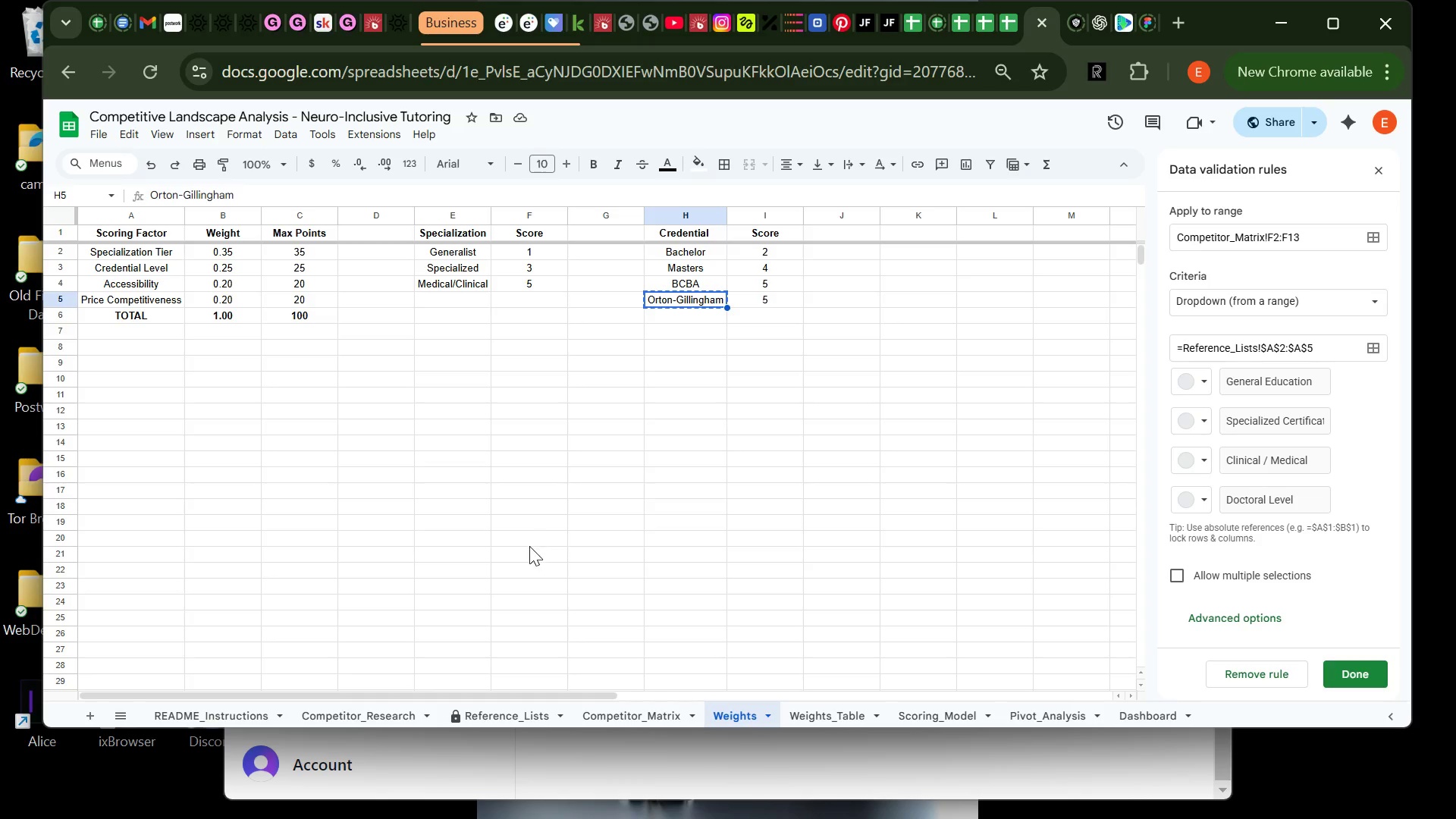 
hold_key(key=C, duration=0.36)
 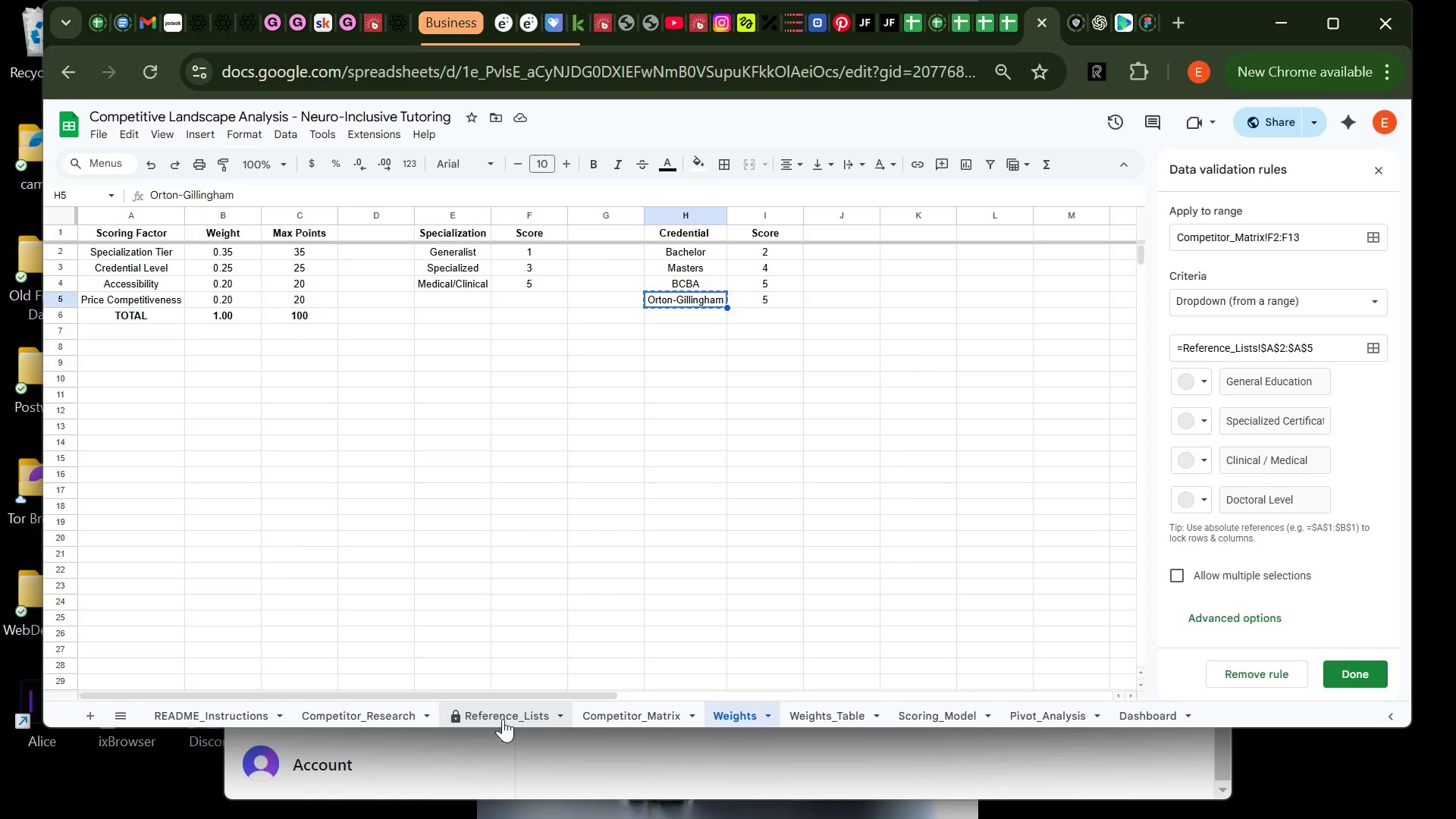 
left_click([505, 715])
 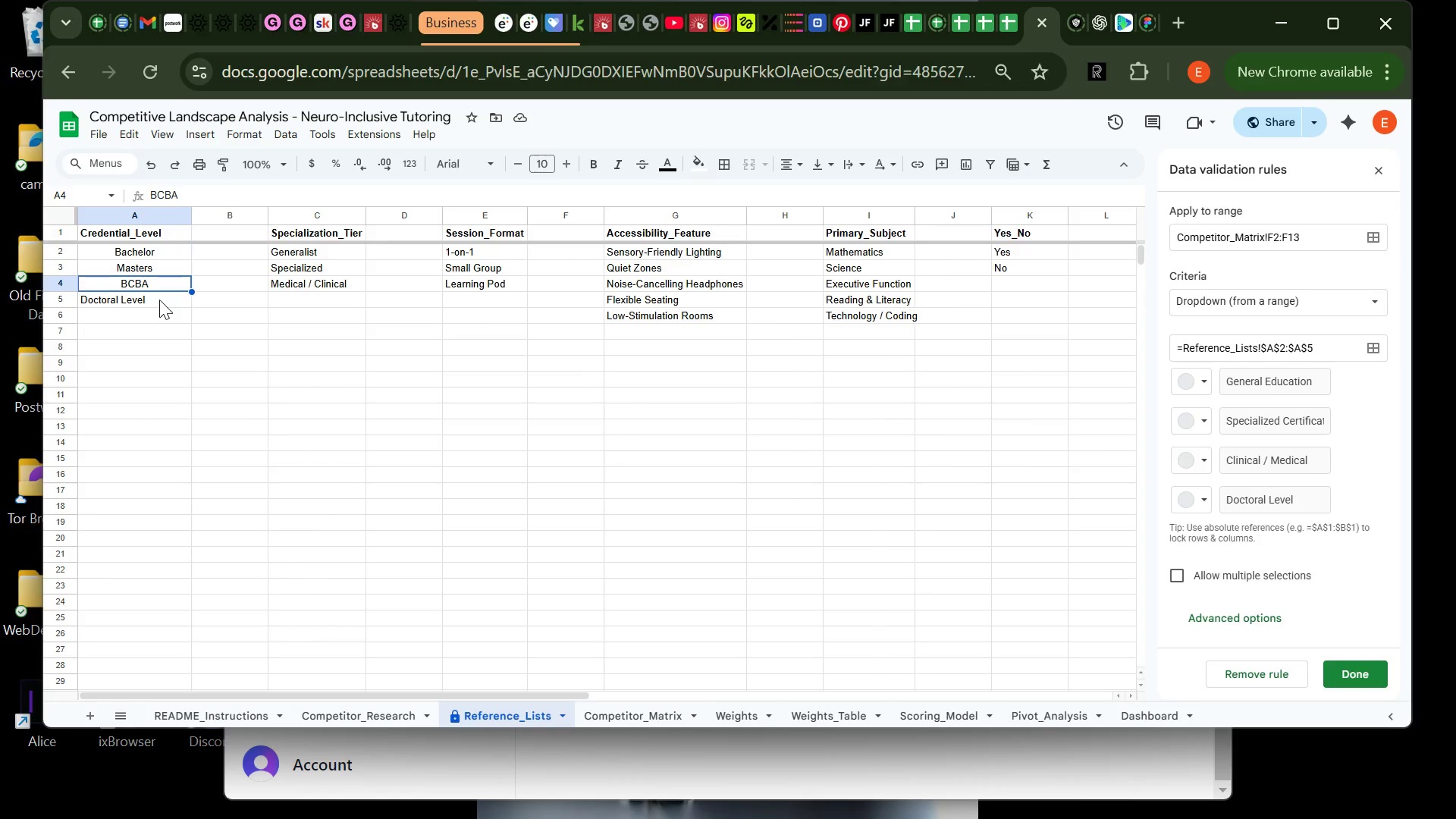 
left_click([159, 297])
 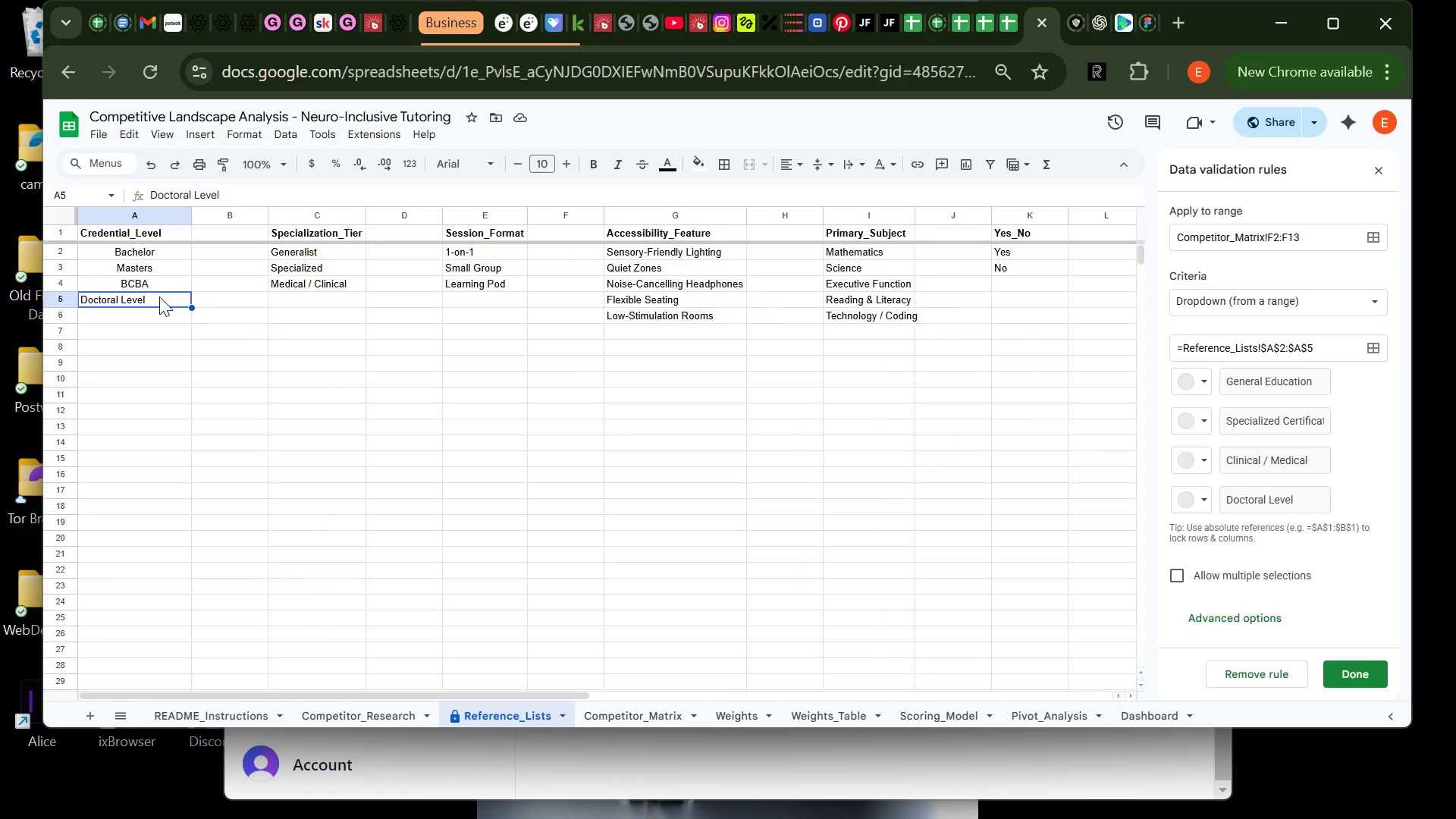 
key(Control+V)
 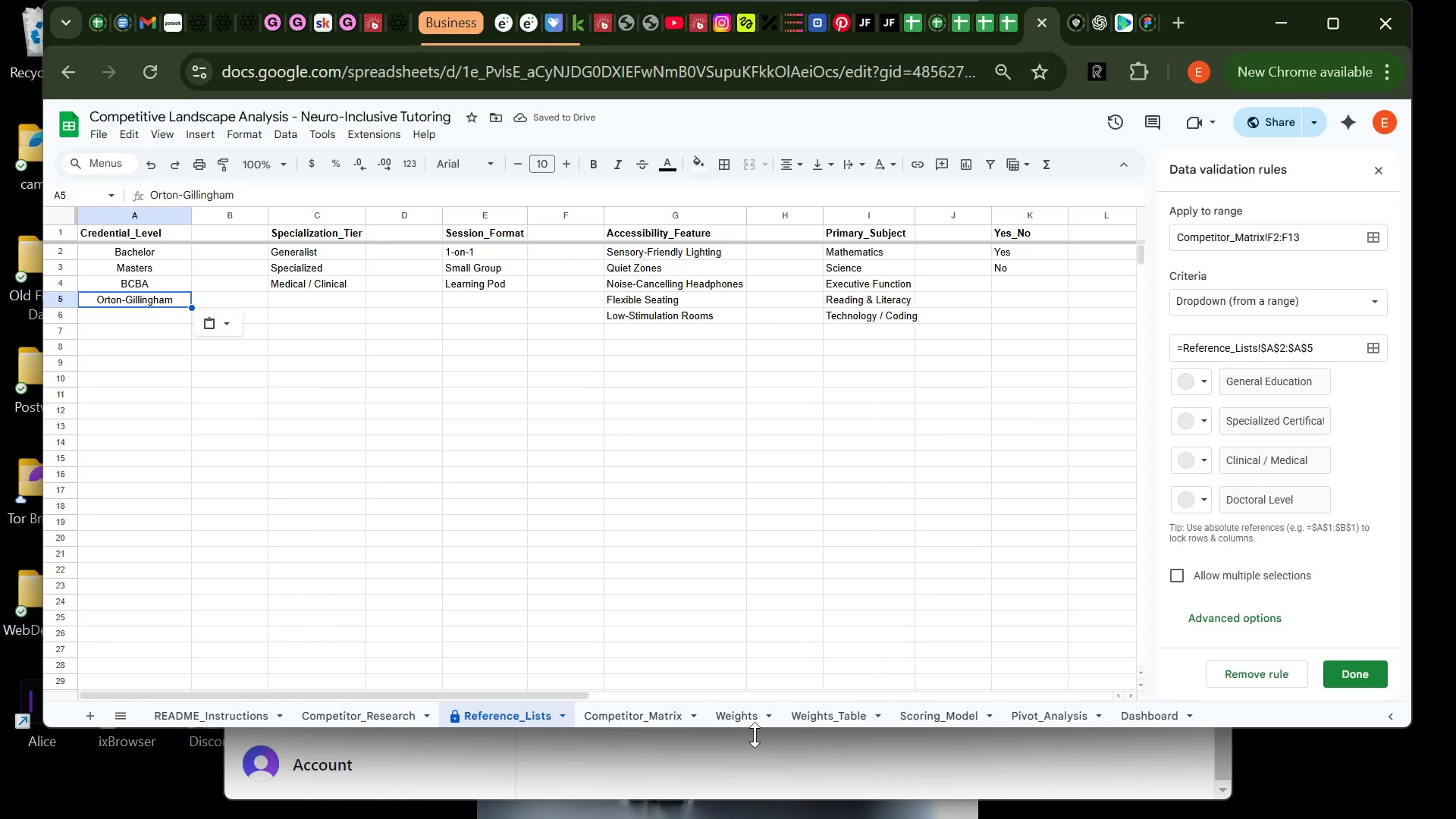 
left_click([748, 723])
 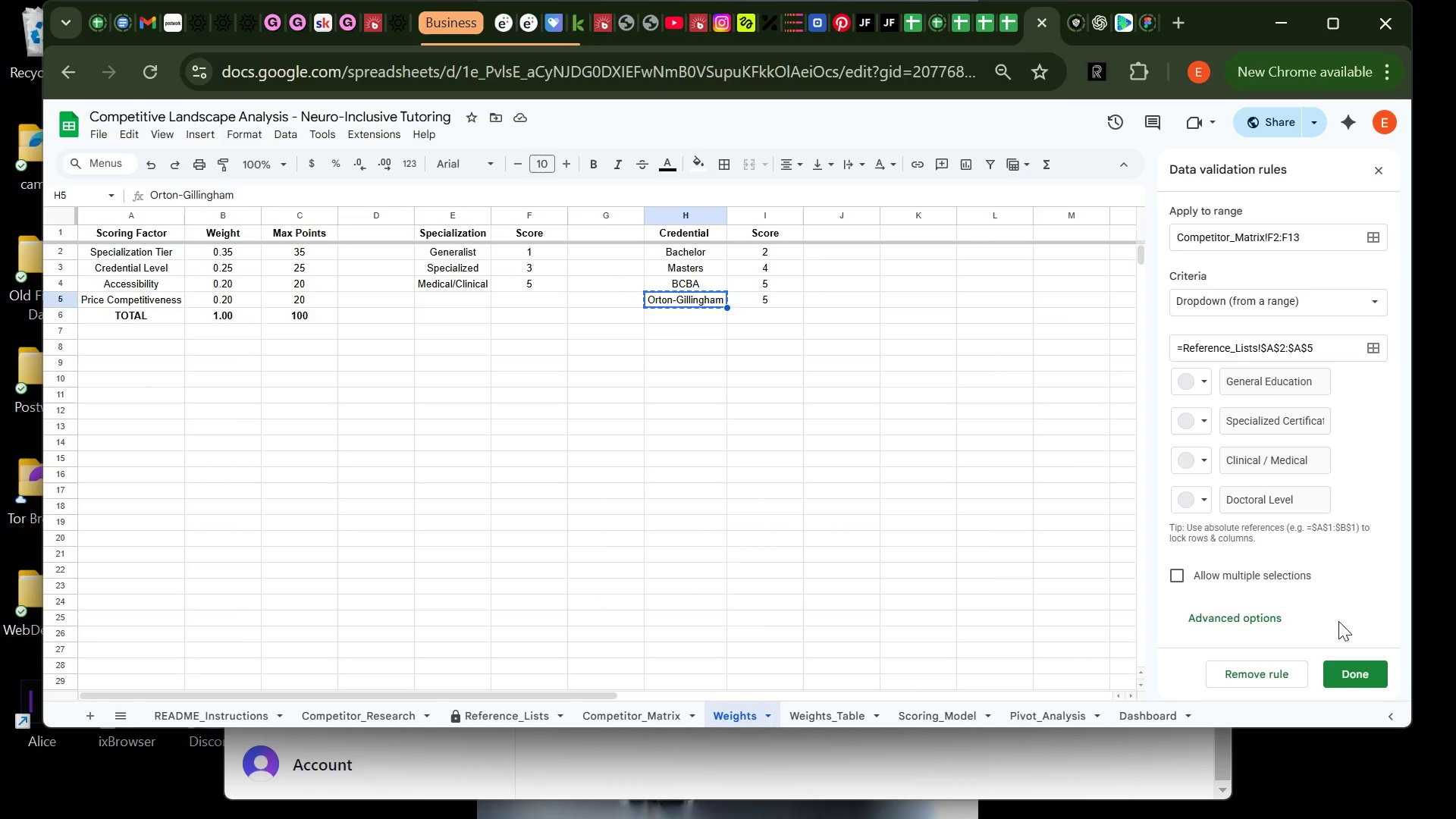 
wait(7.86)
 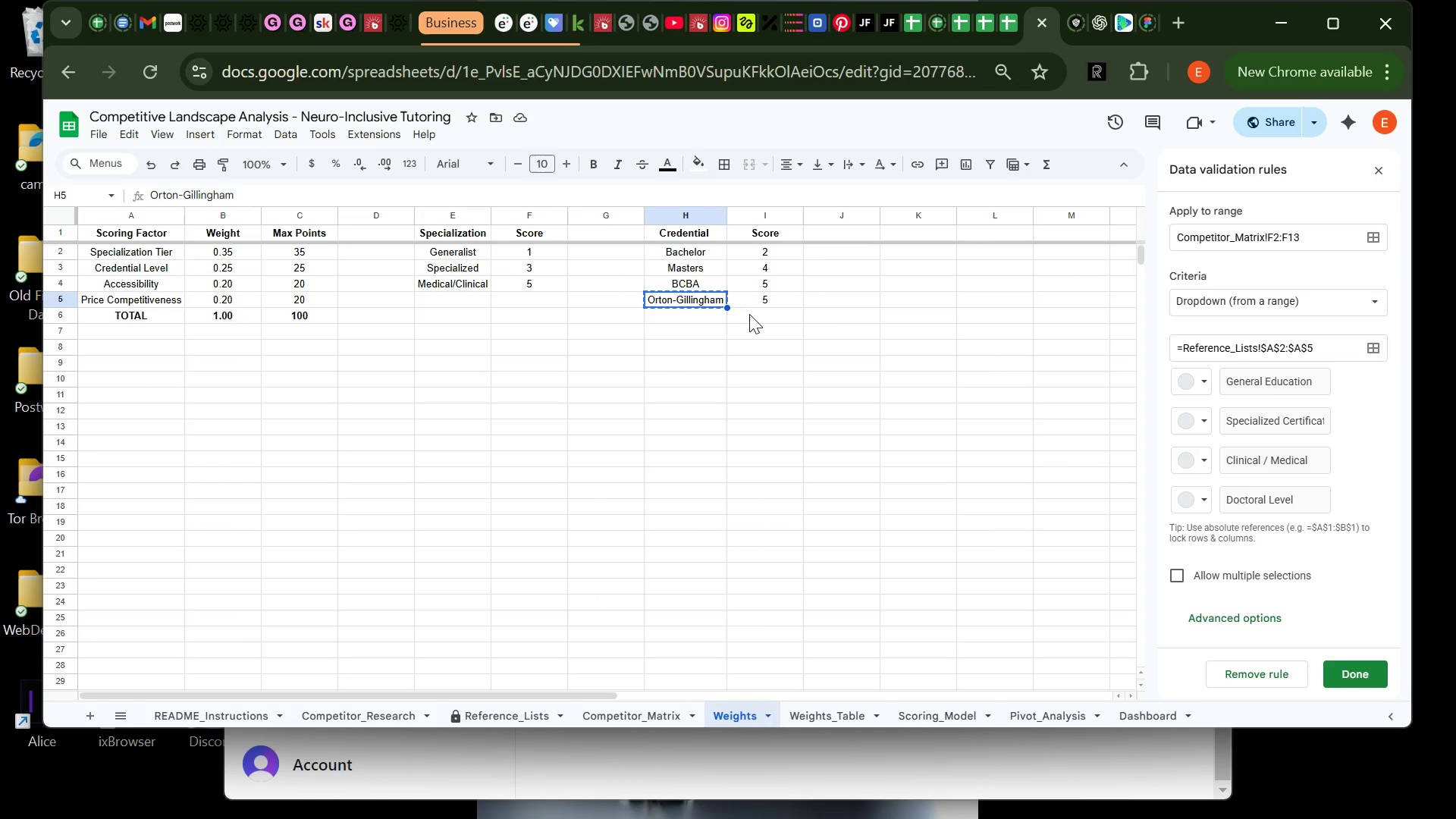 
left_click([1360, 667])
 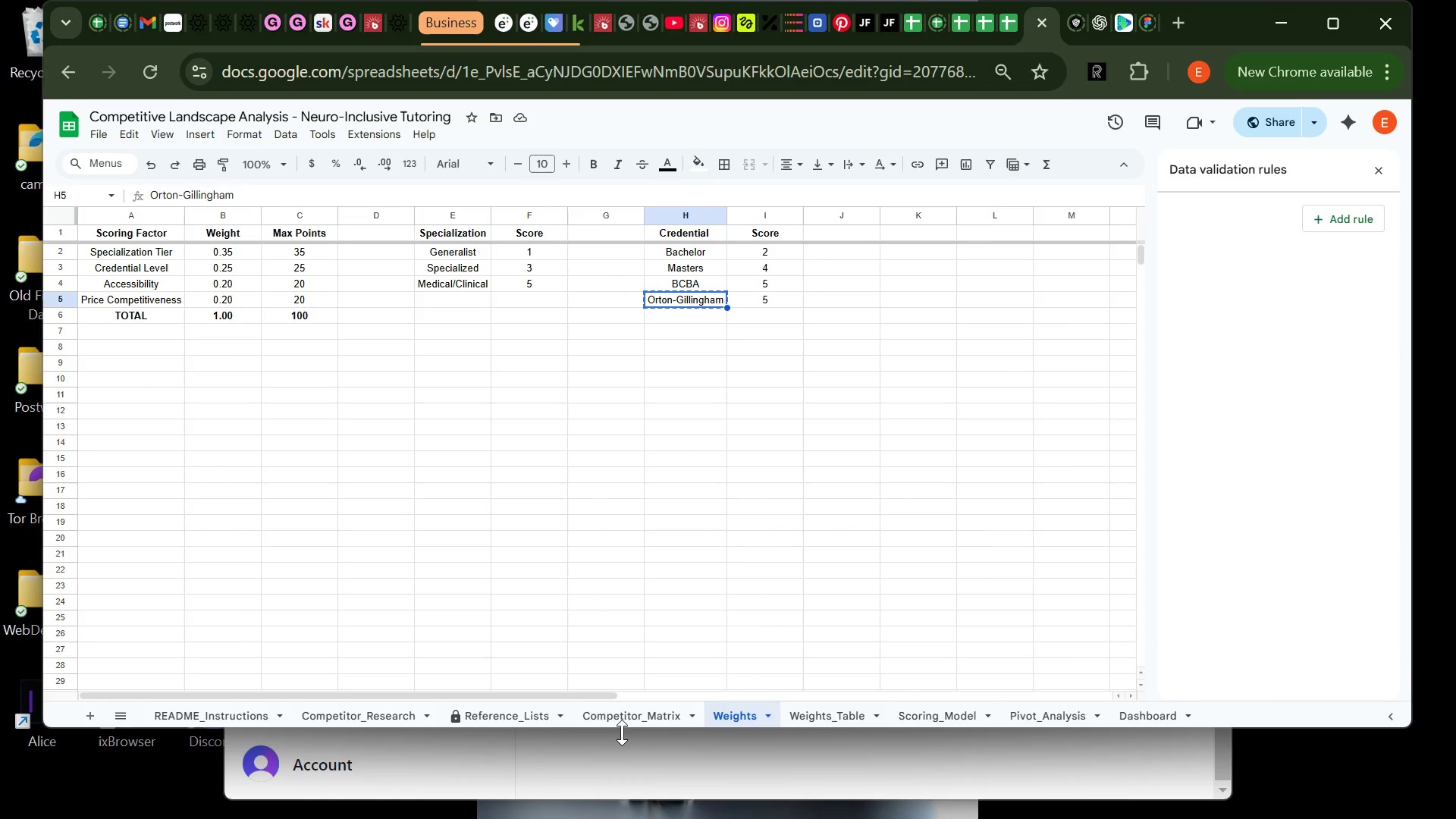 
left_click([623, 720])
 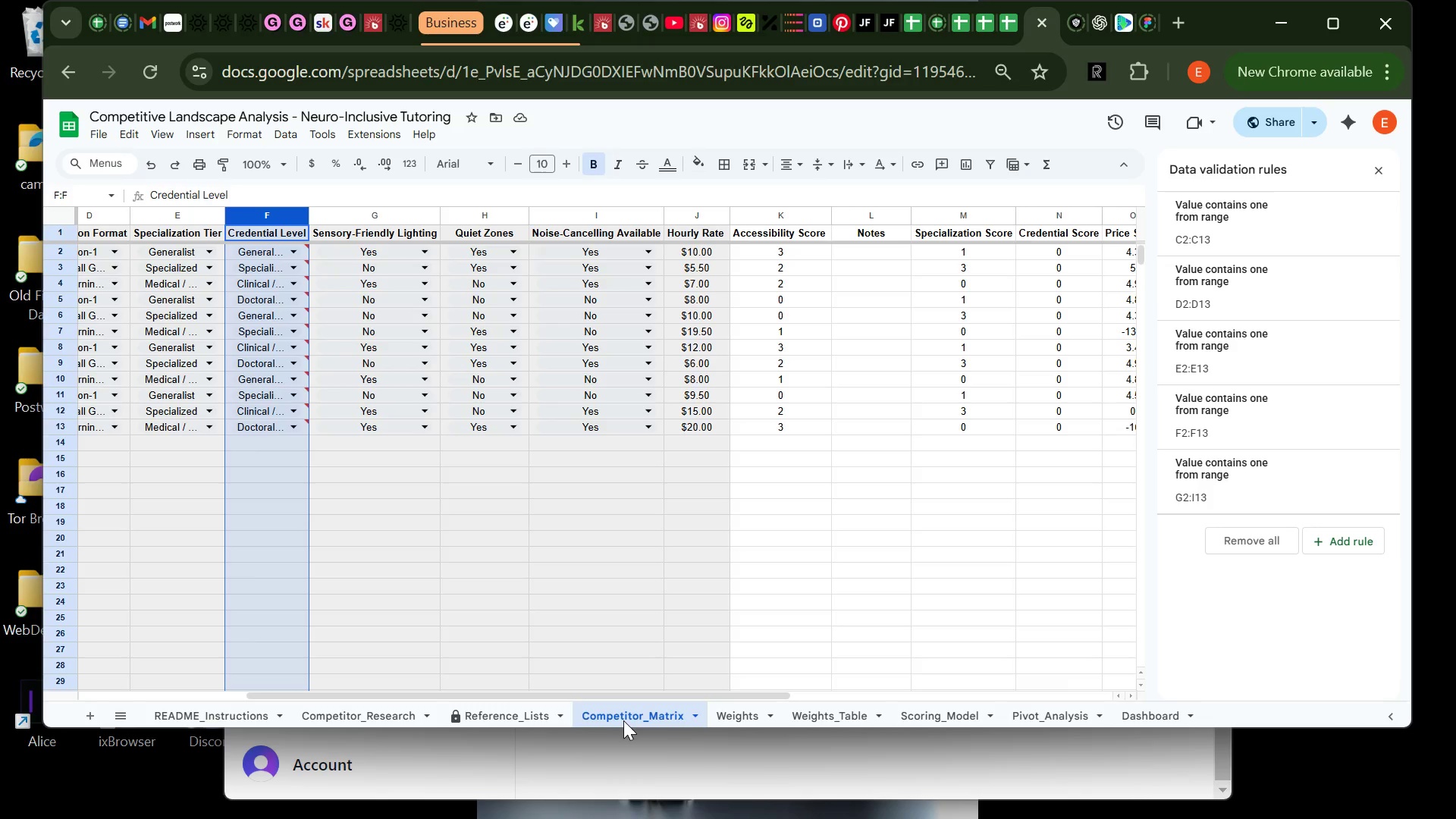 
left_click([623, 720])
 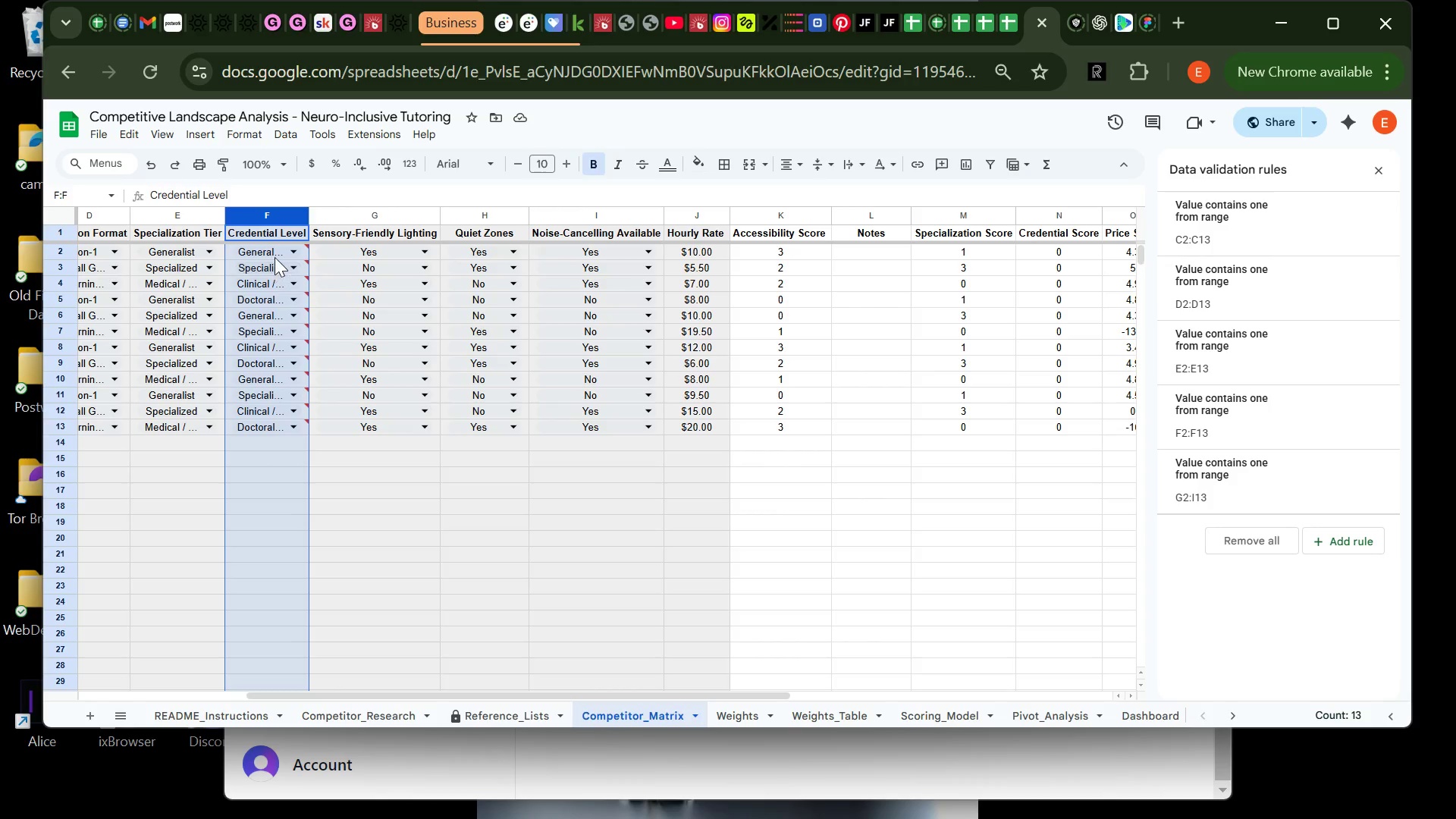 
left_click([279, 250])
 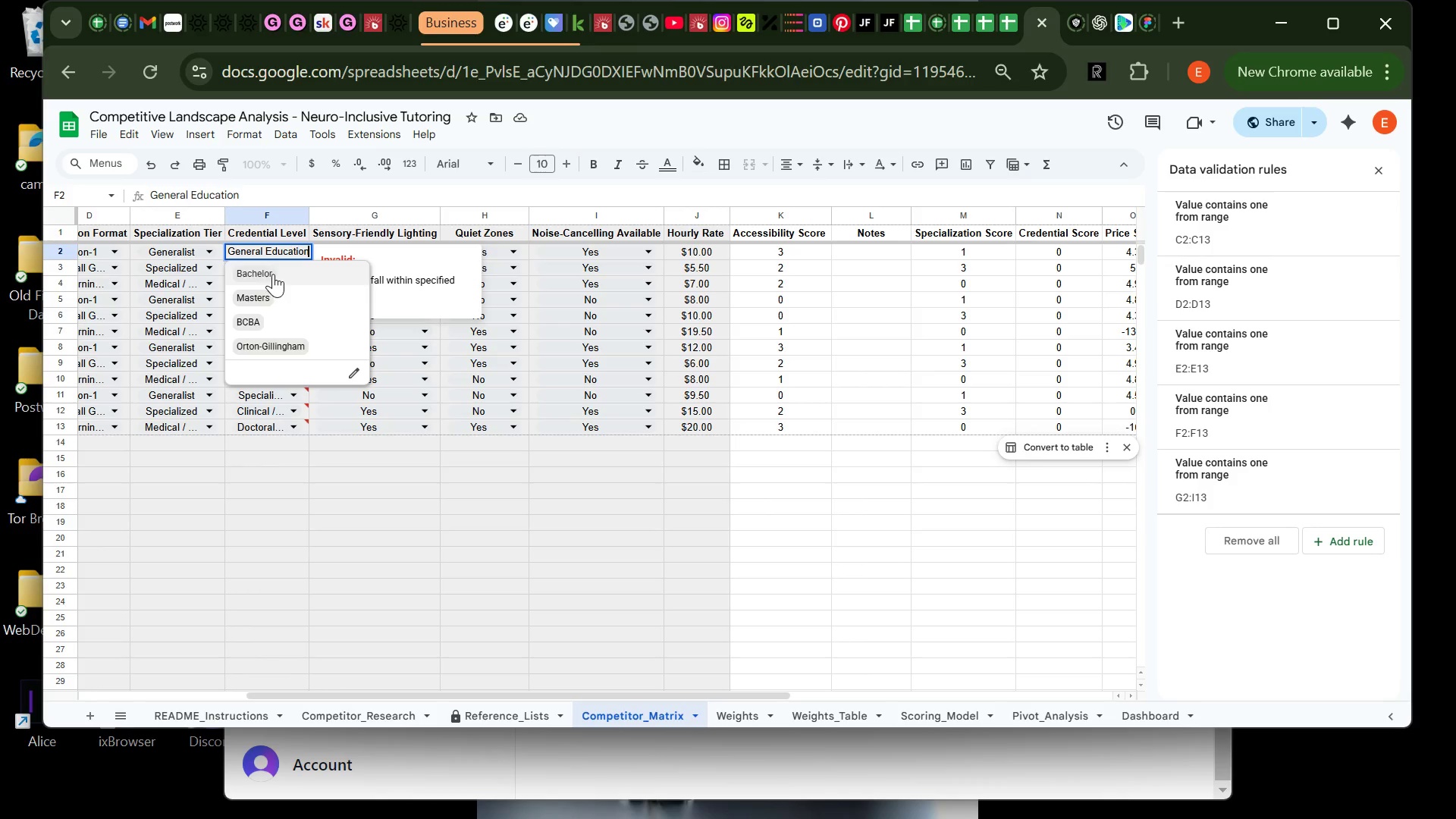 
left_click([273, 274])
 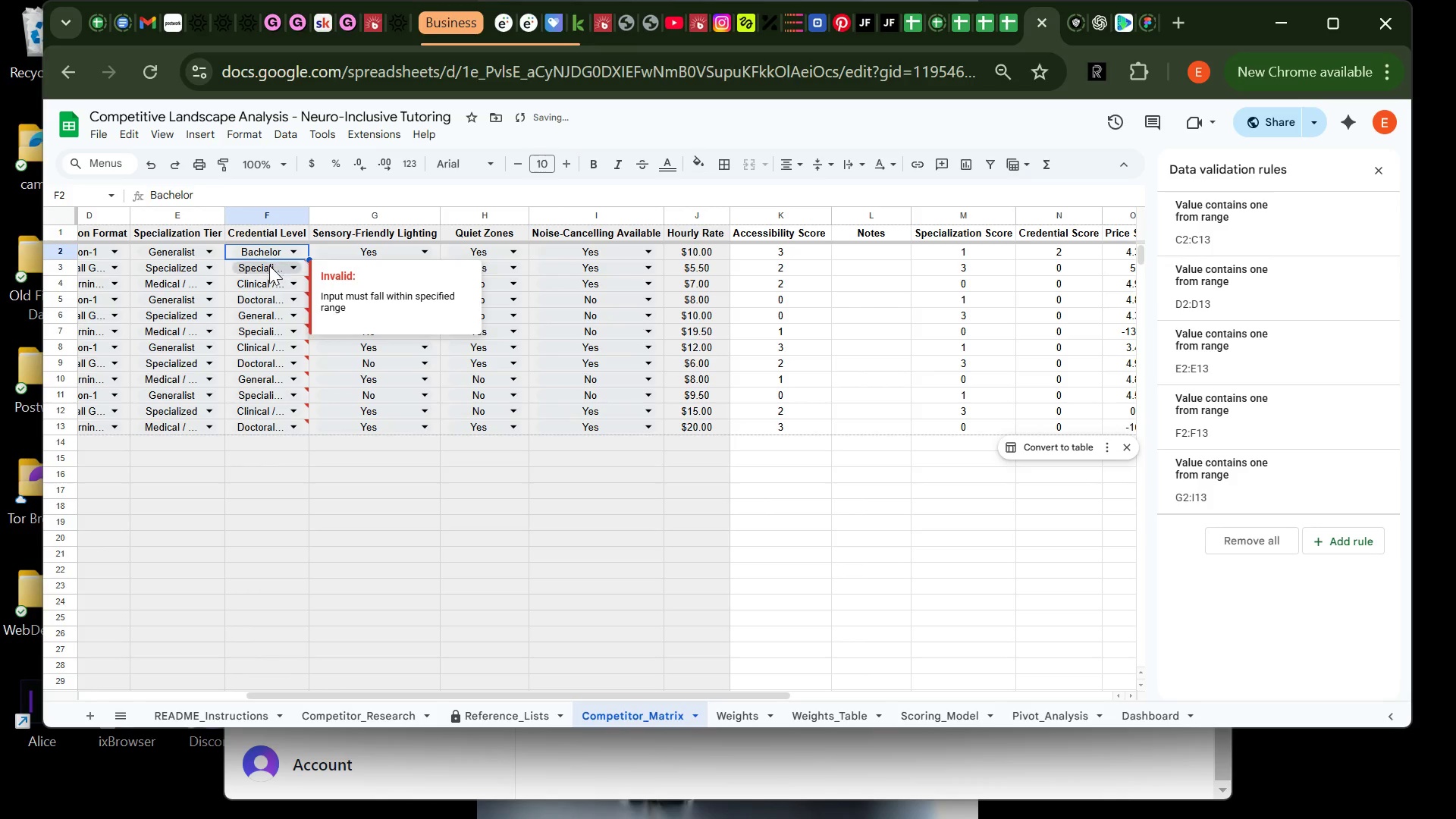 
left_click([271, 271])
 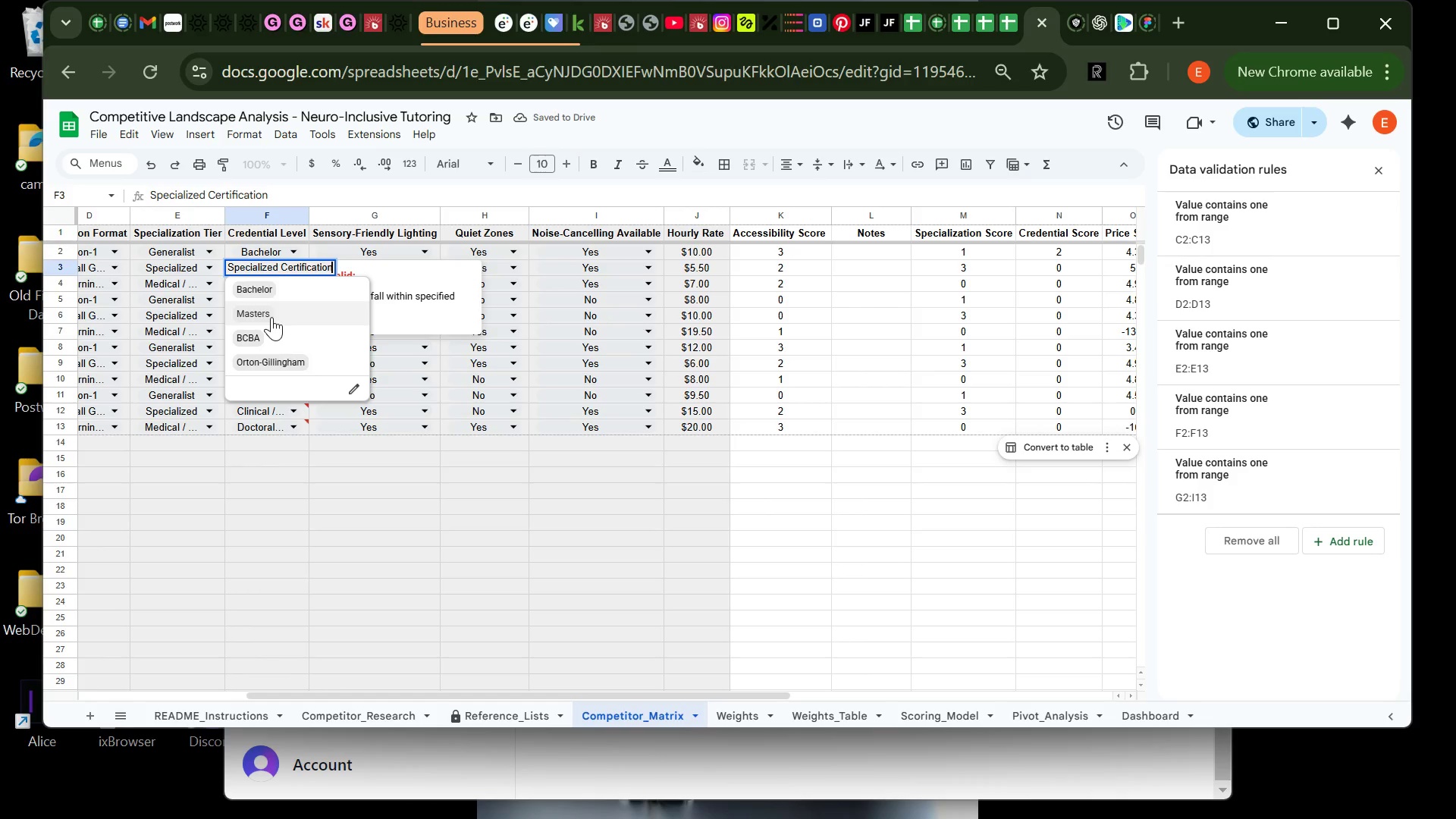 
left_click([271, 317])
 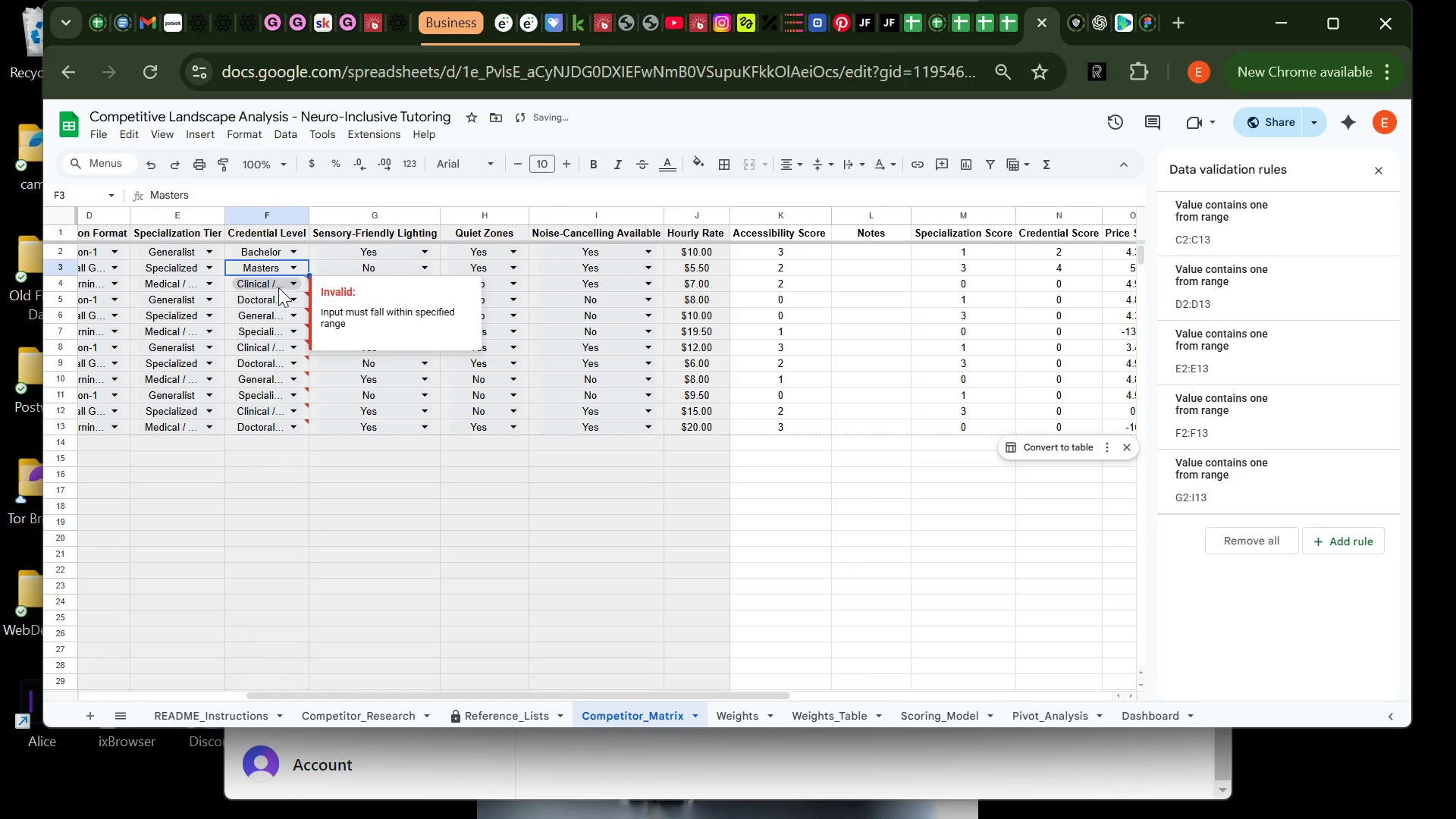 
left_click([278, 287])
 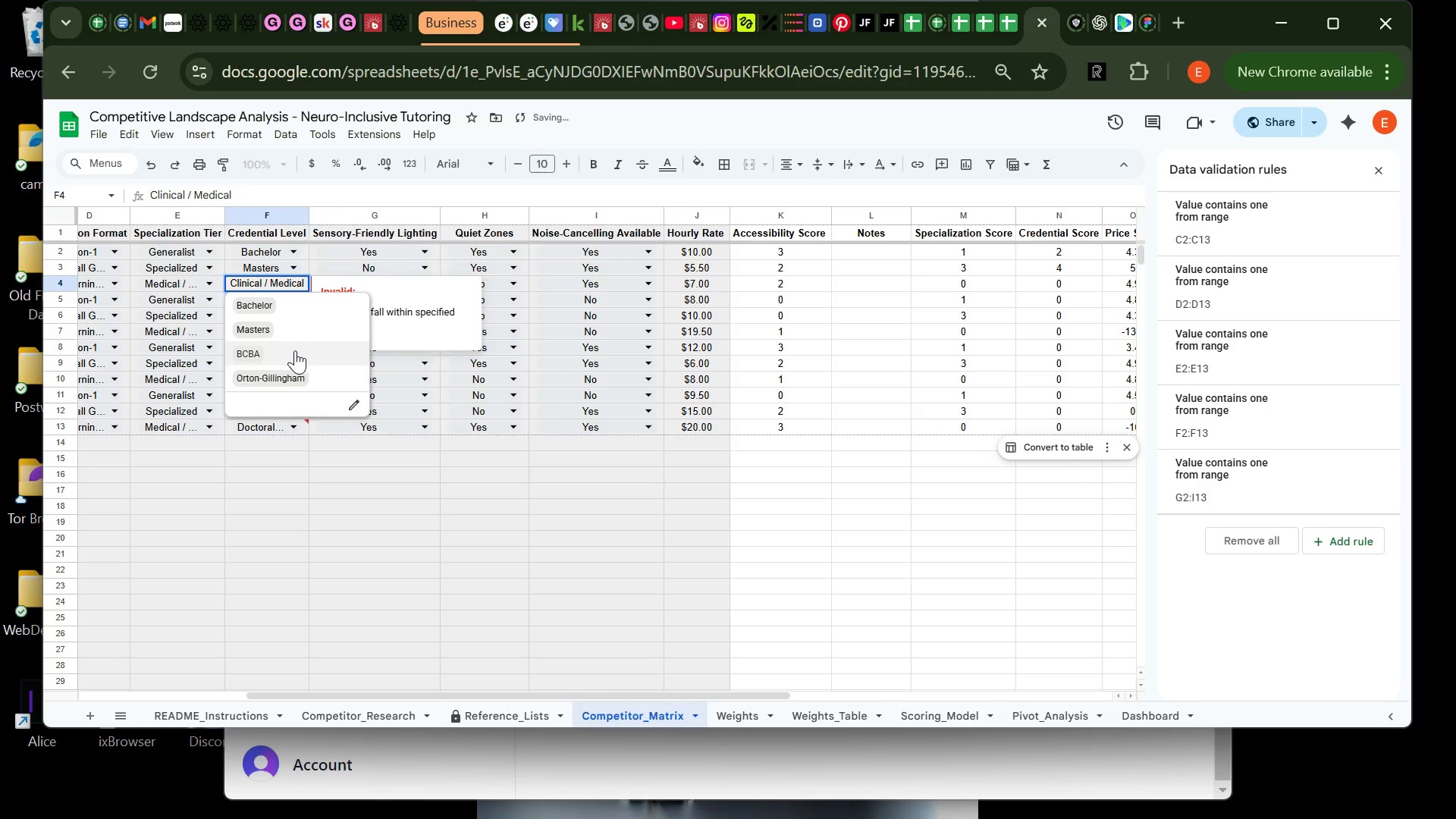 
left_click([295, 350])
 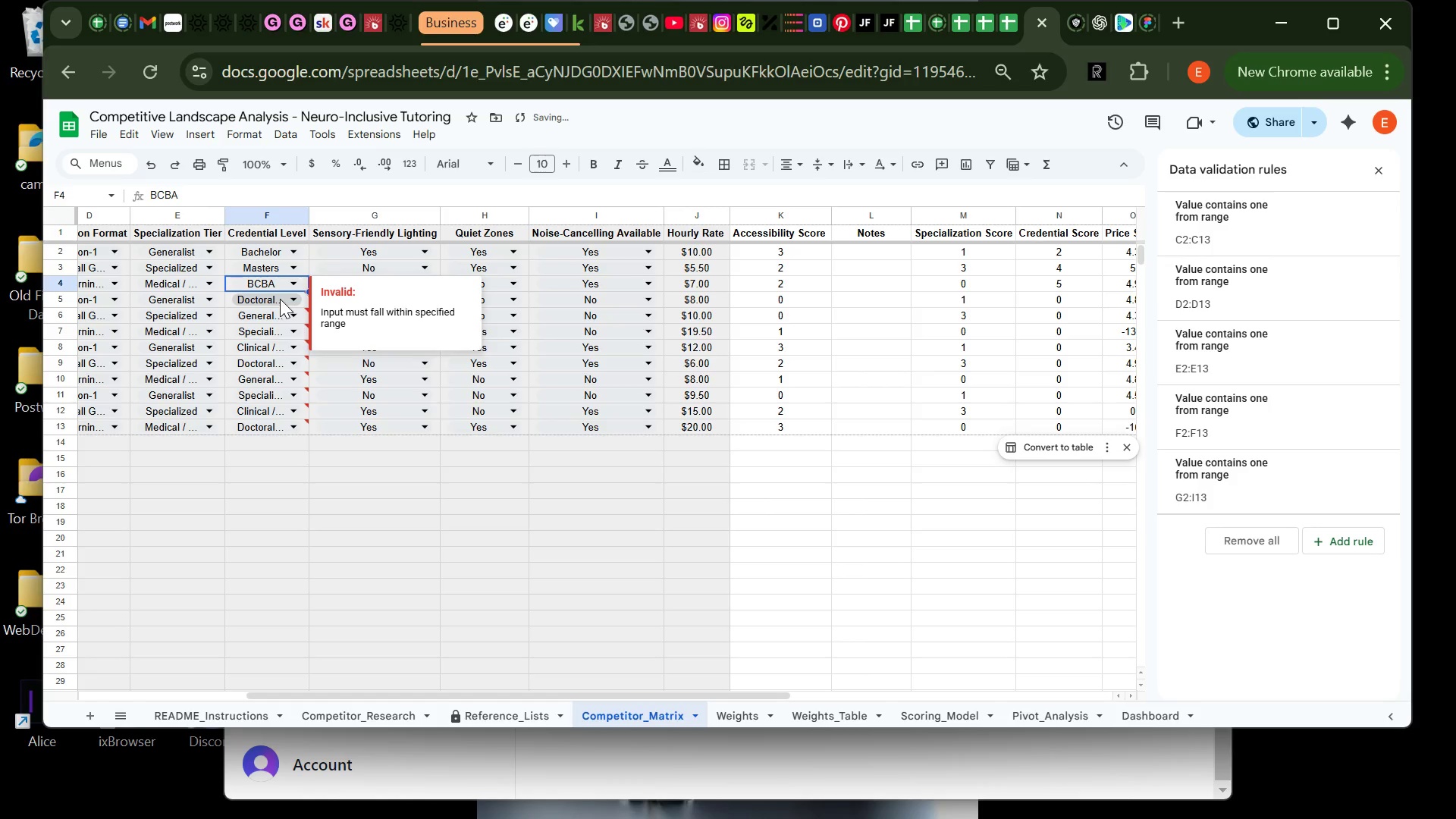 
left_click([280, 300])
 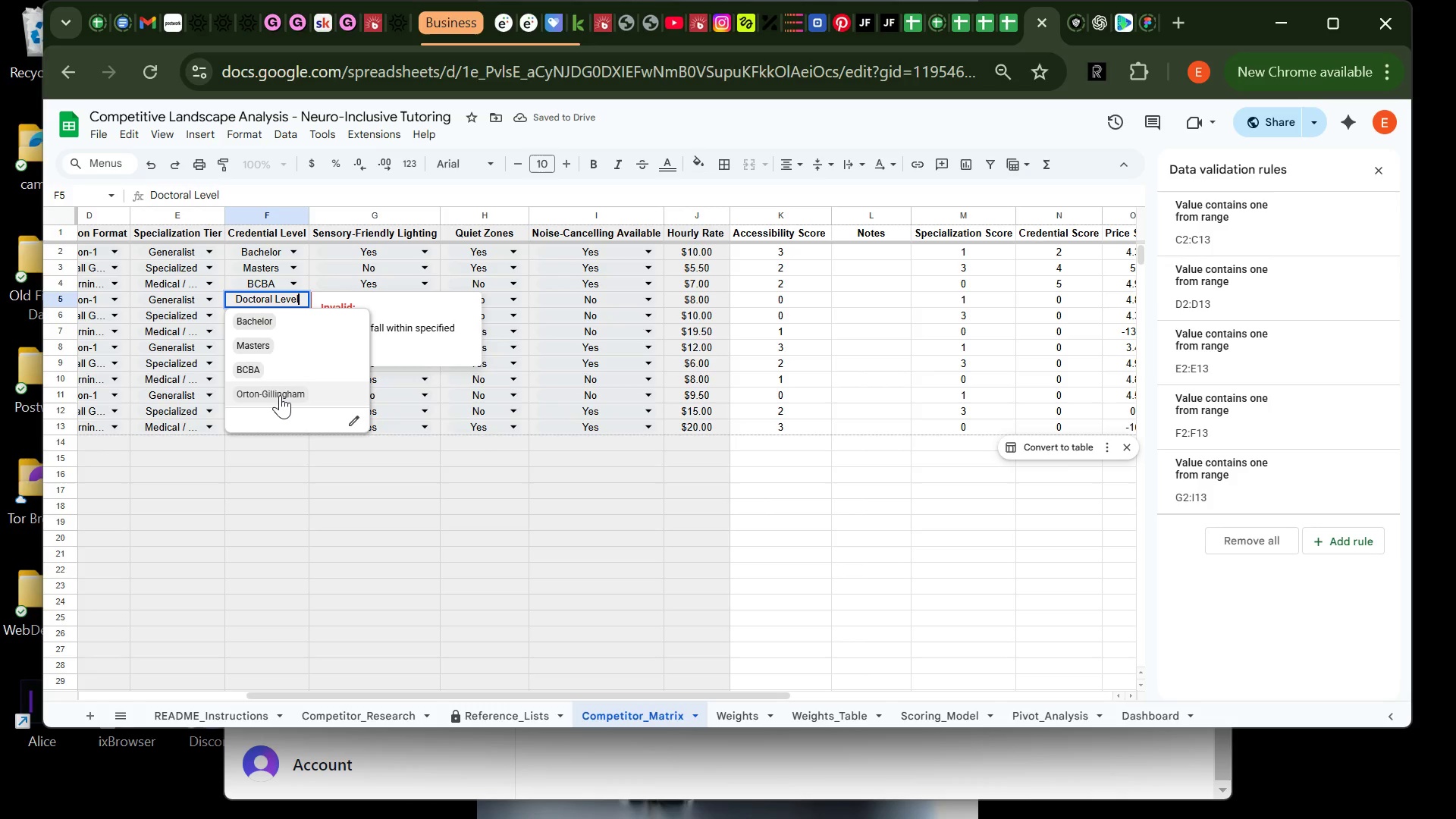 
left_click([280, 397])
 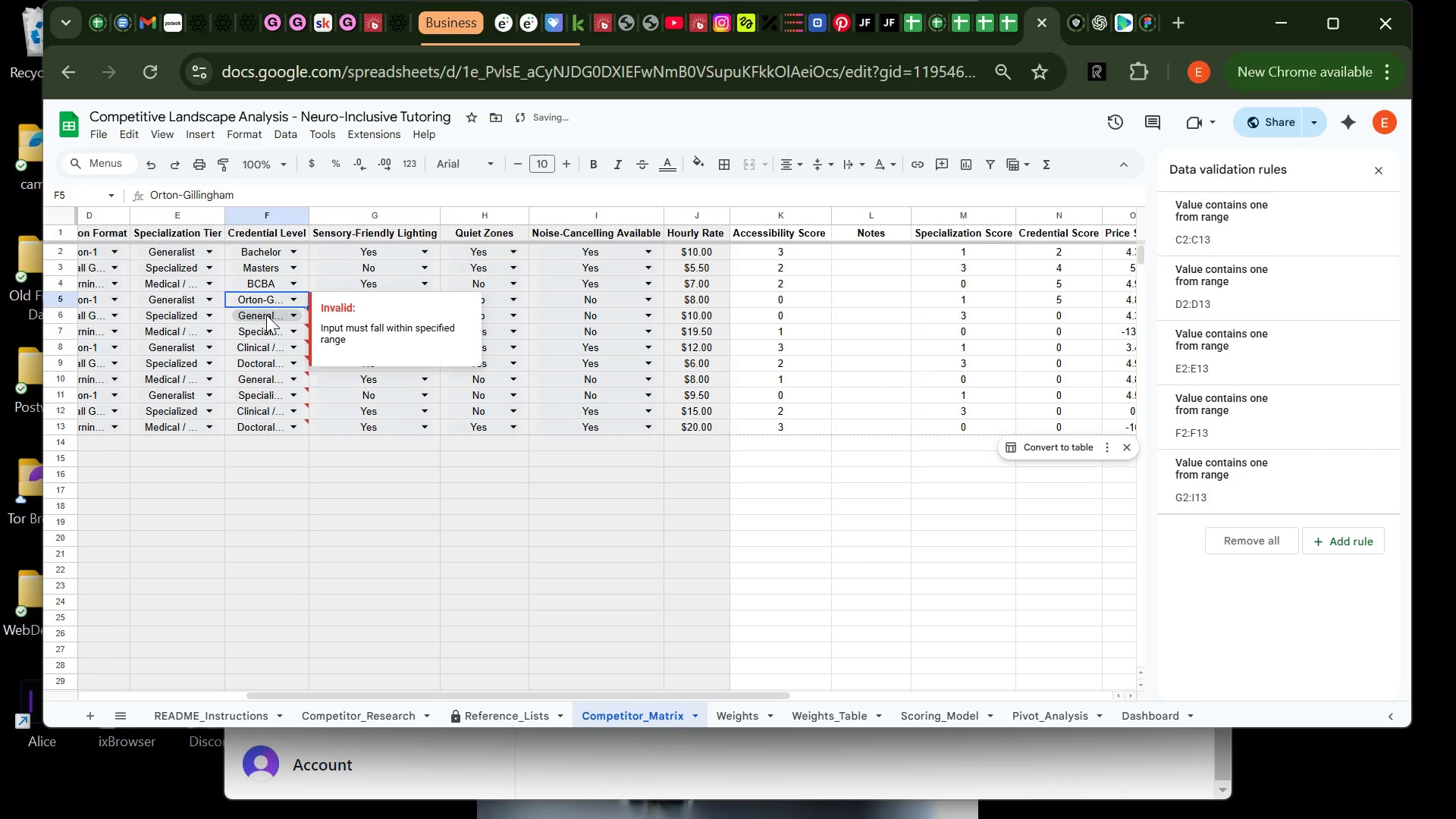 
left_click([266, 315])
 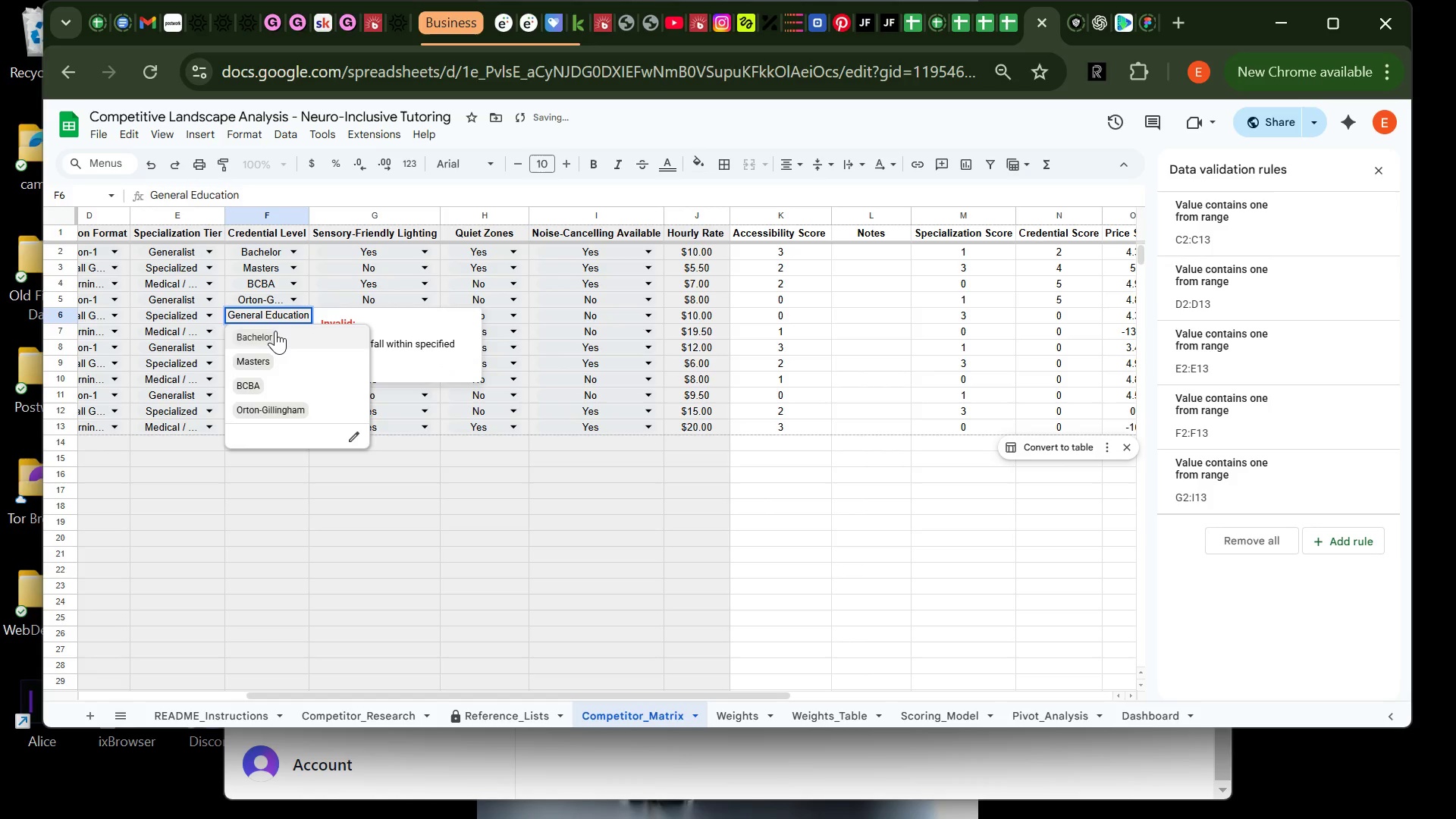 
left_click([275, 331])
 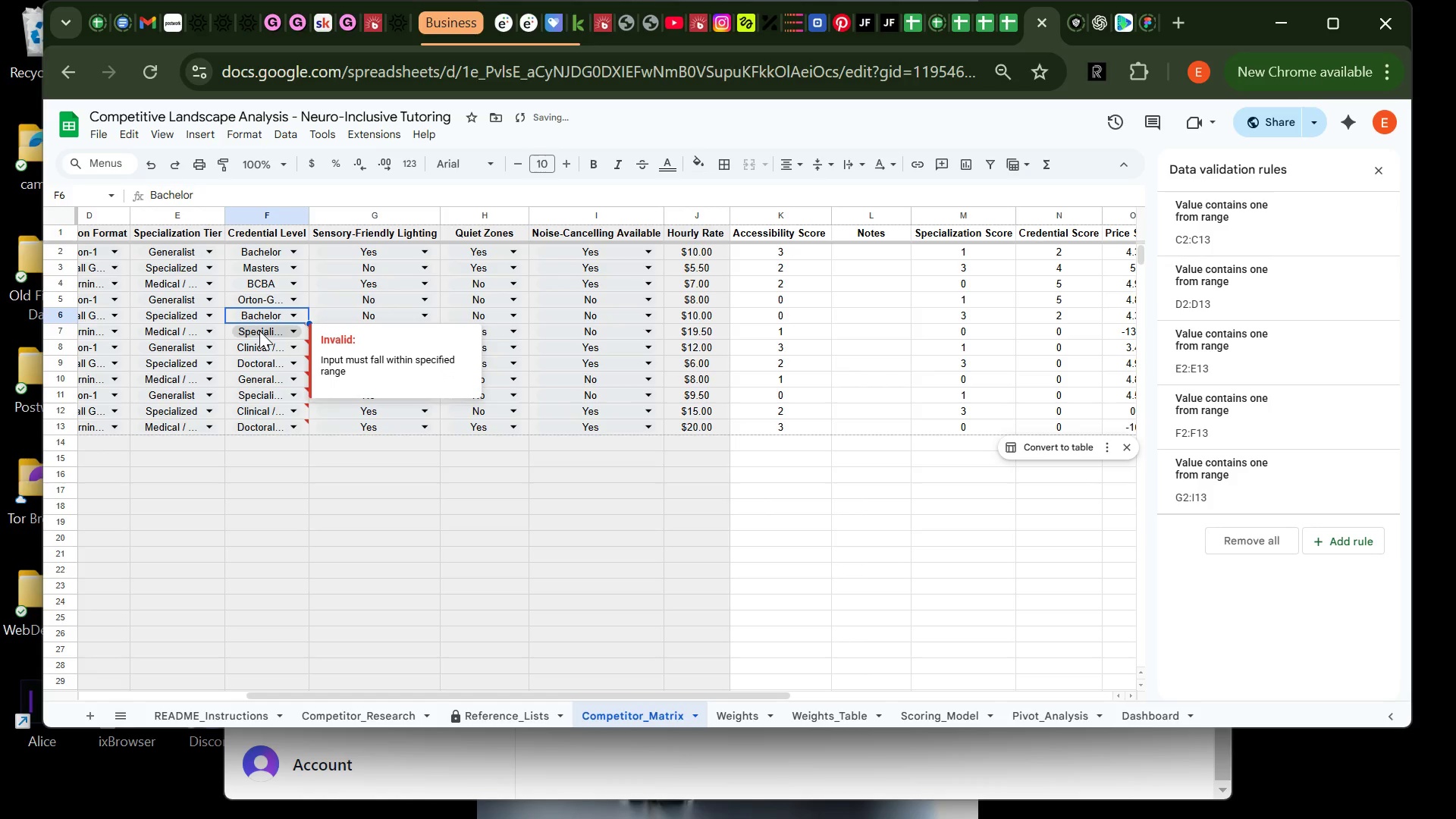 
left_click([259, 331])
 